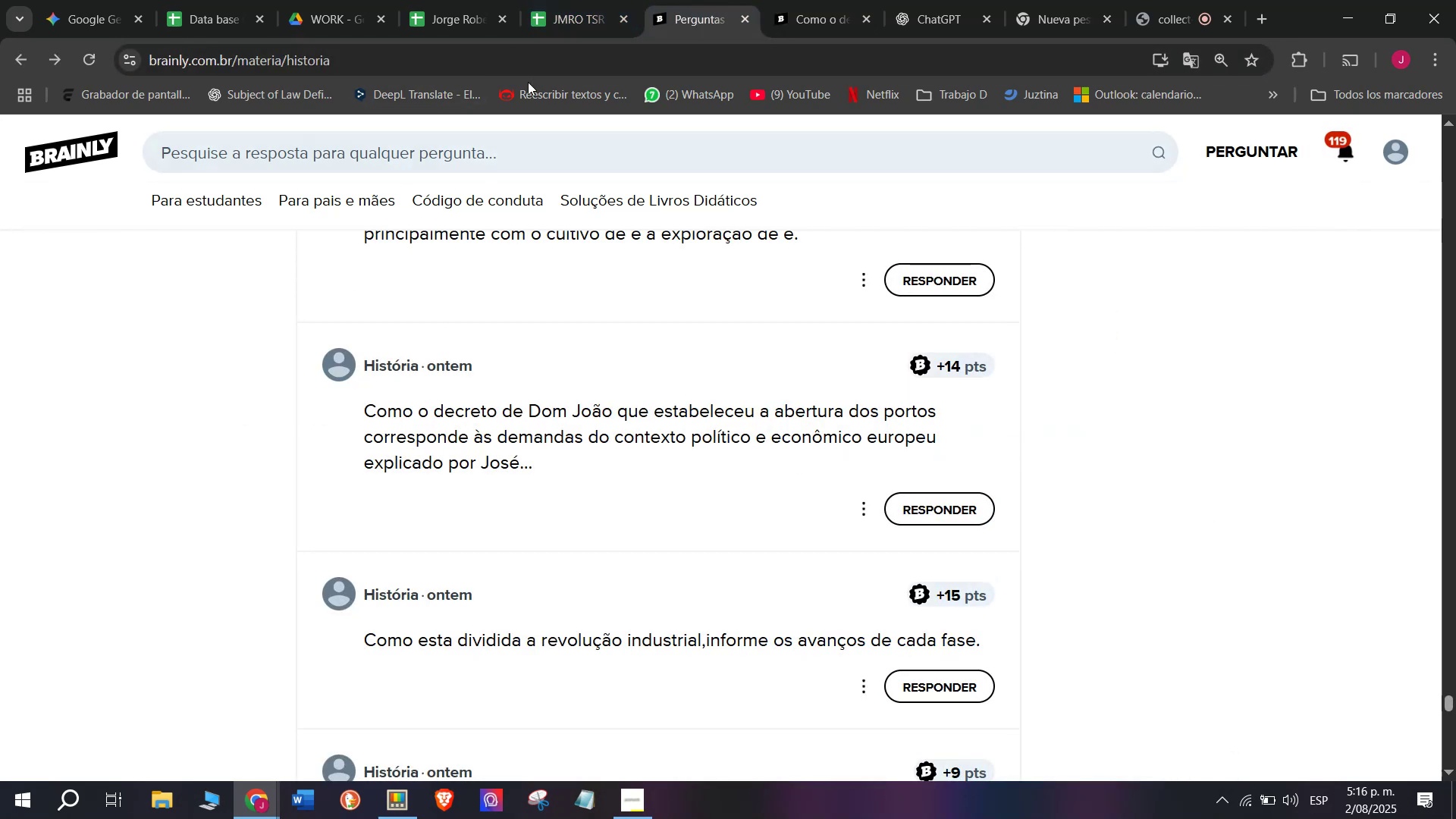 
left_click([594, 0])
 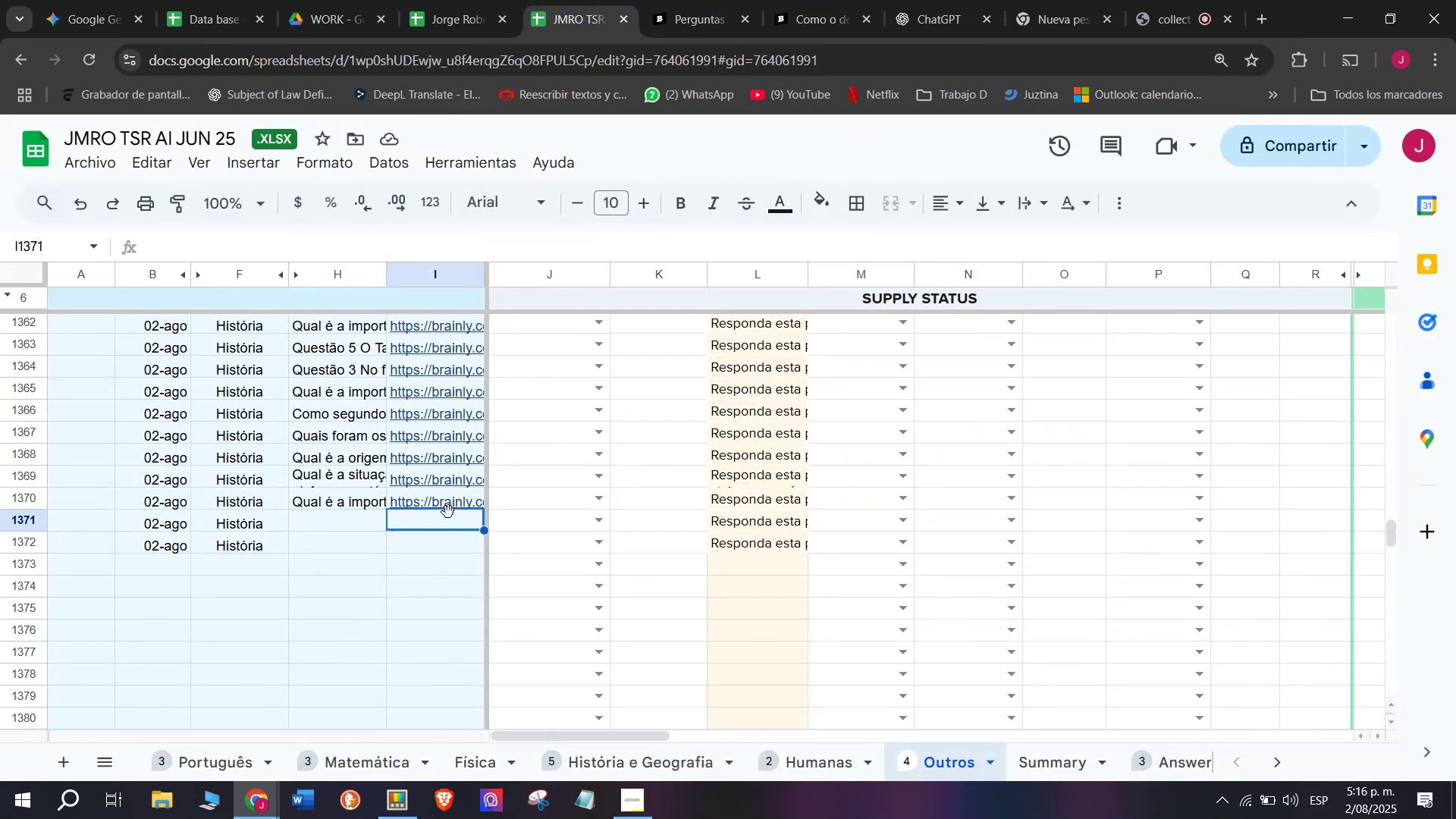 
double_click([448, 512])
 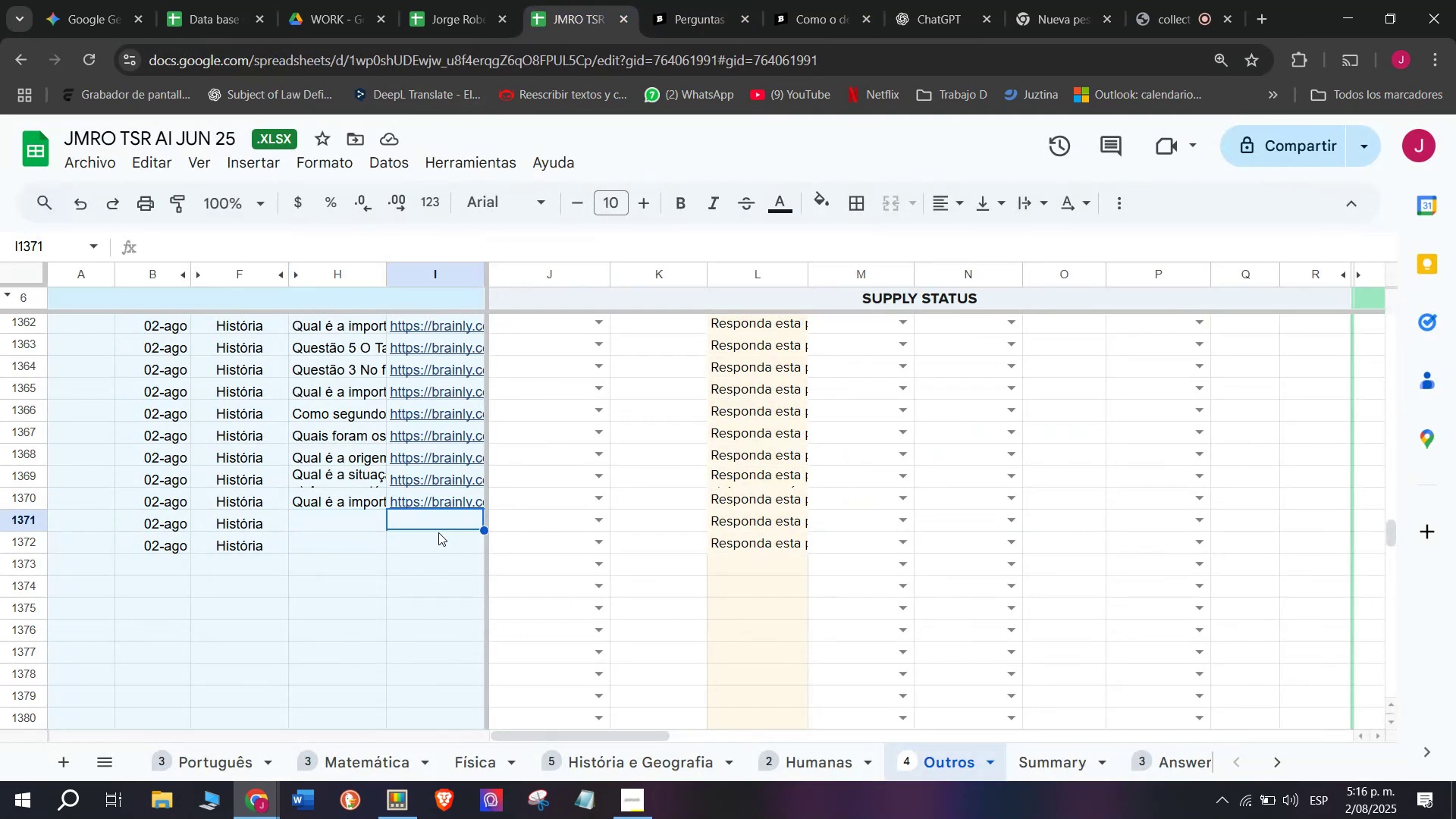 
double_click([438, 532])
 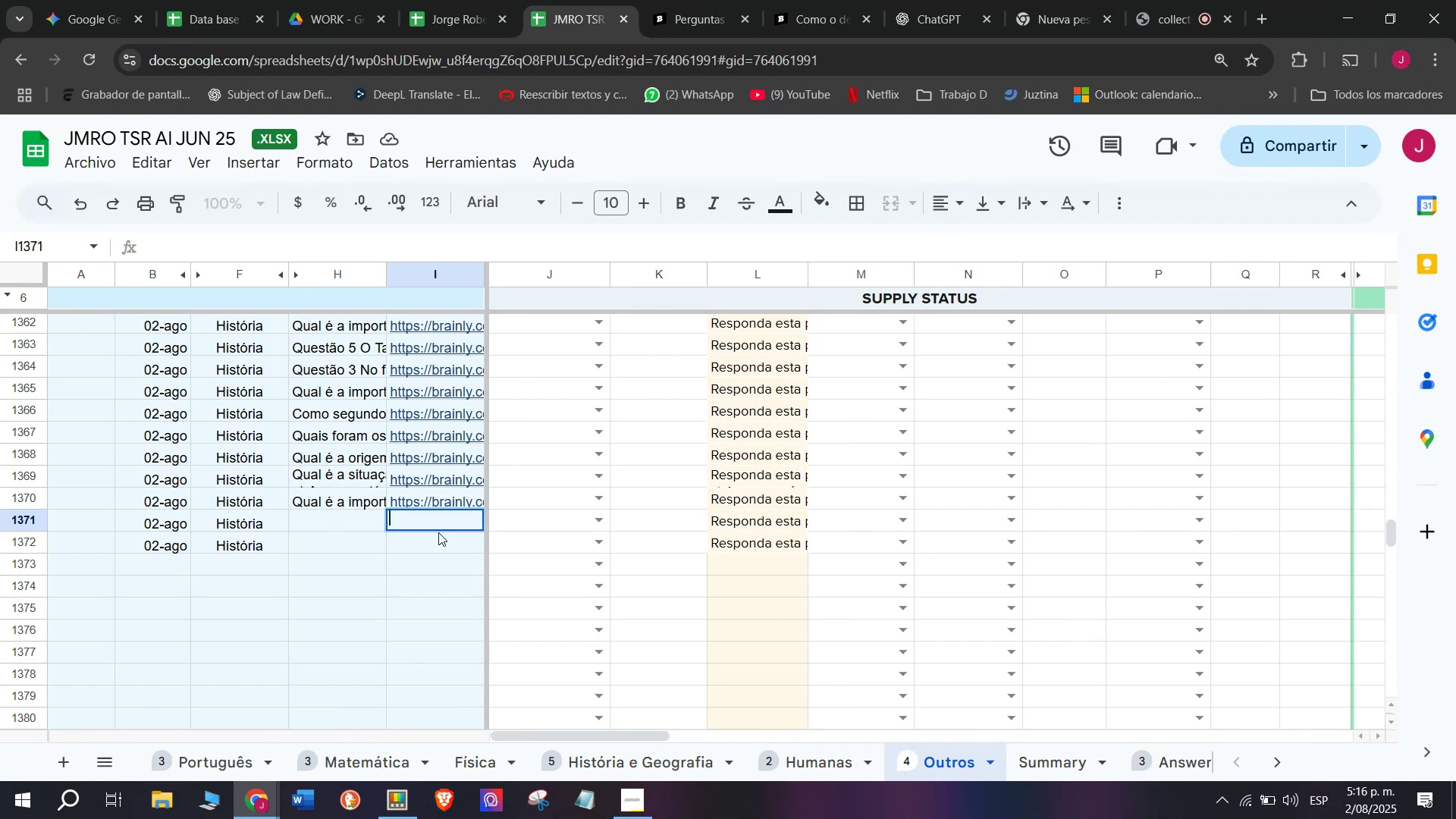 
key(Control+V)
 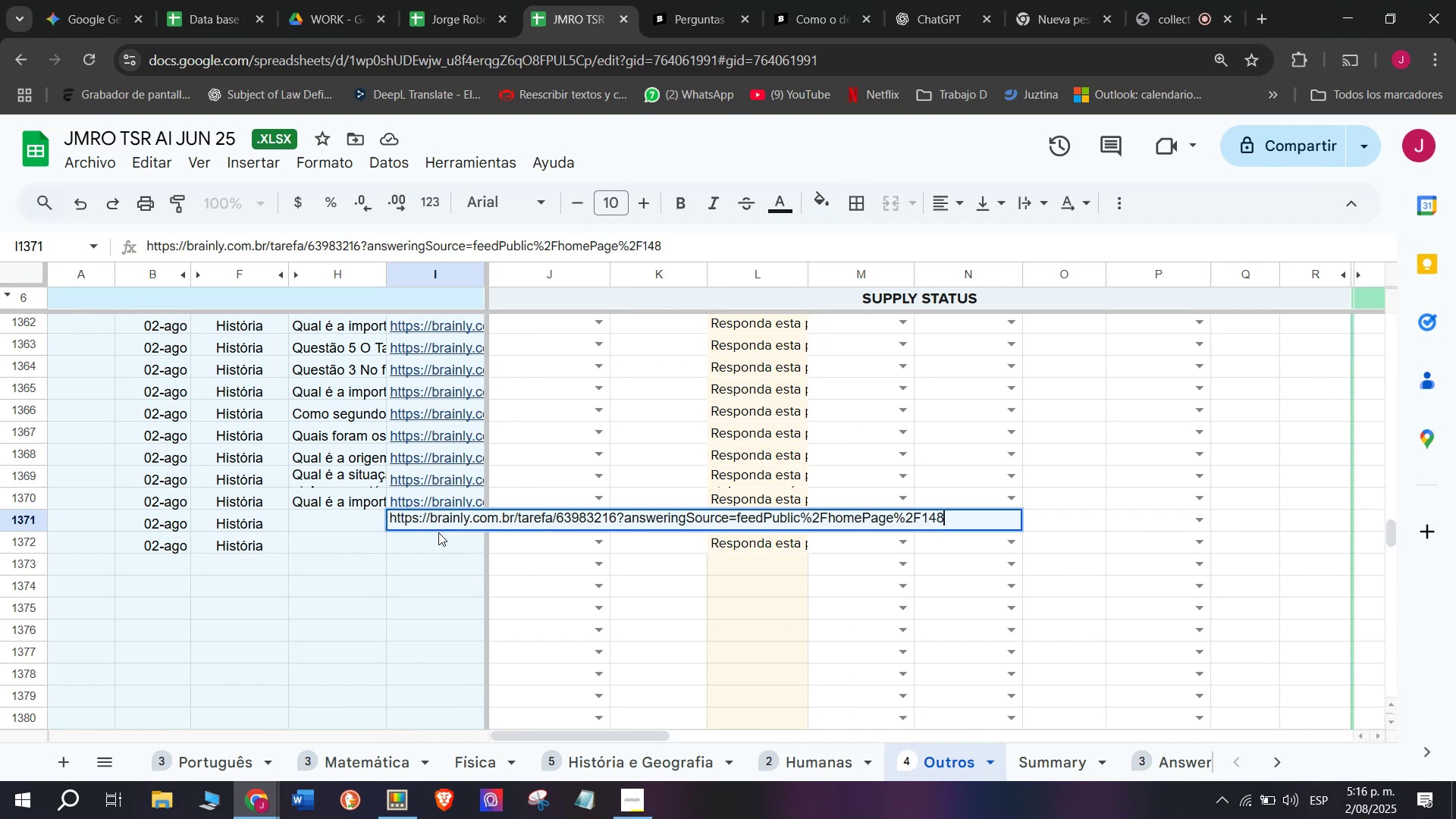 
key(Enter)
 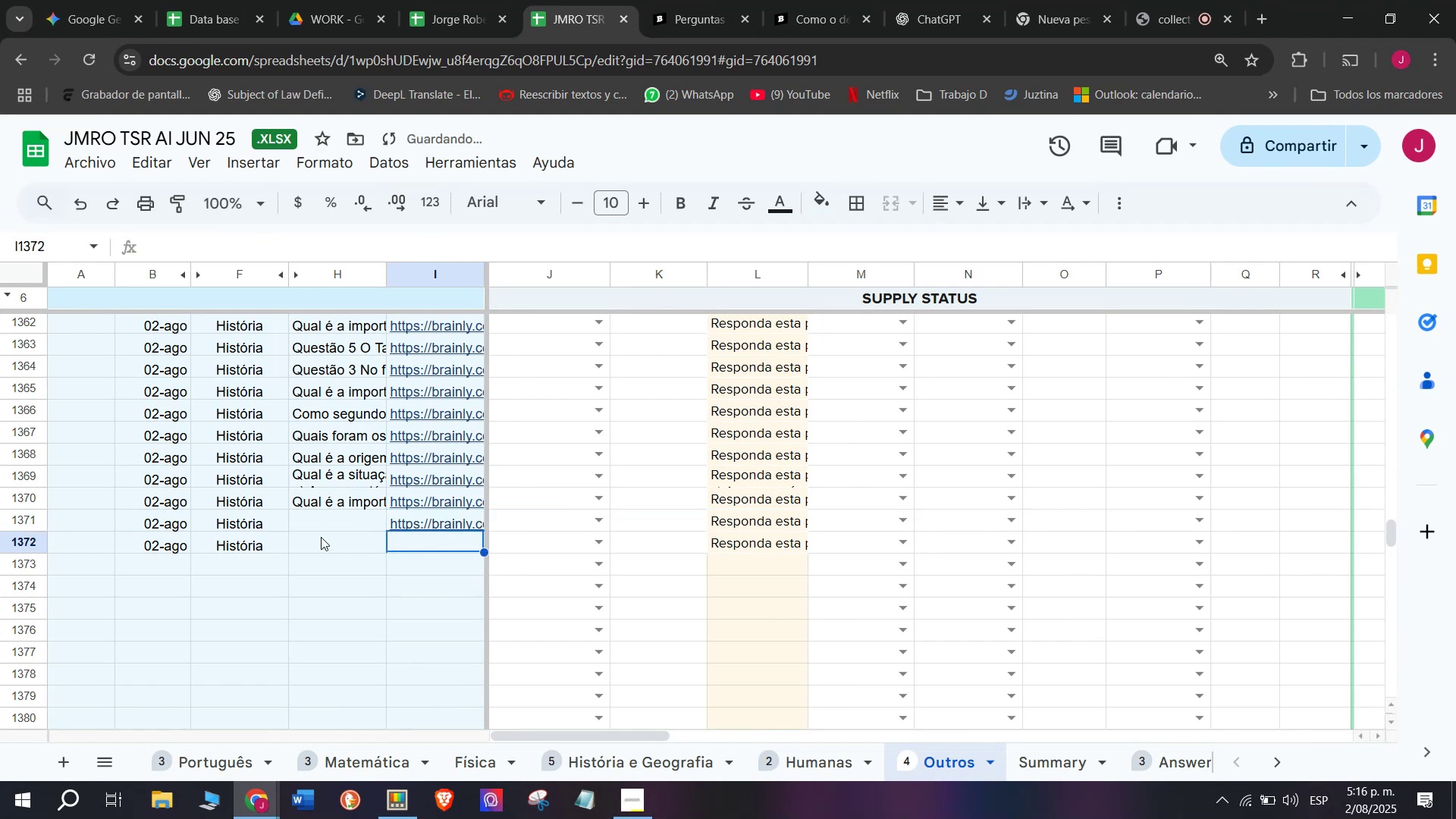 
left_click([321, 537])
 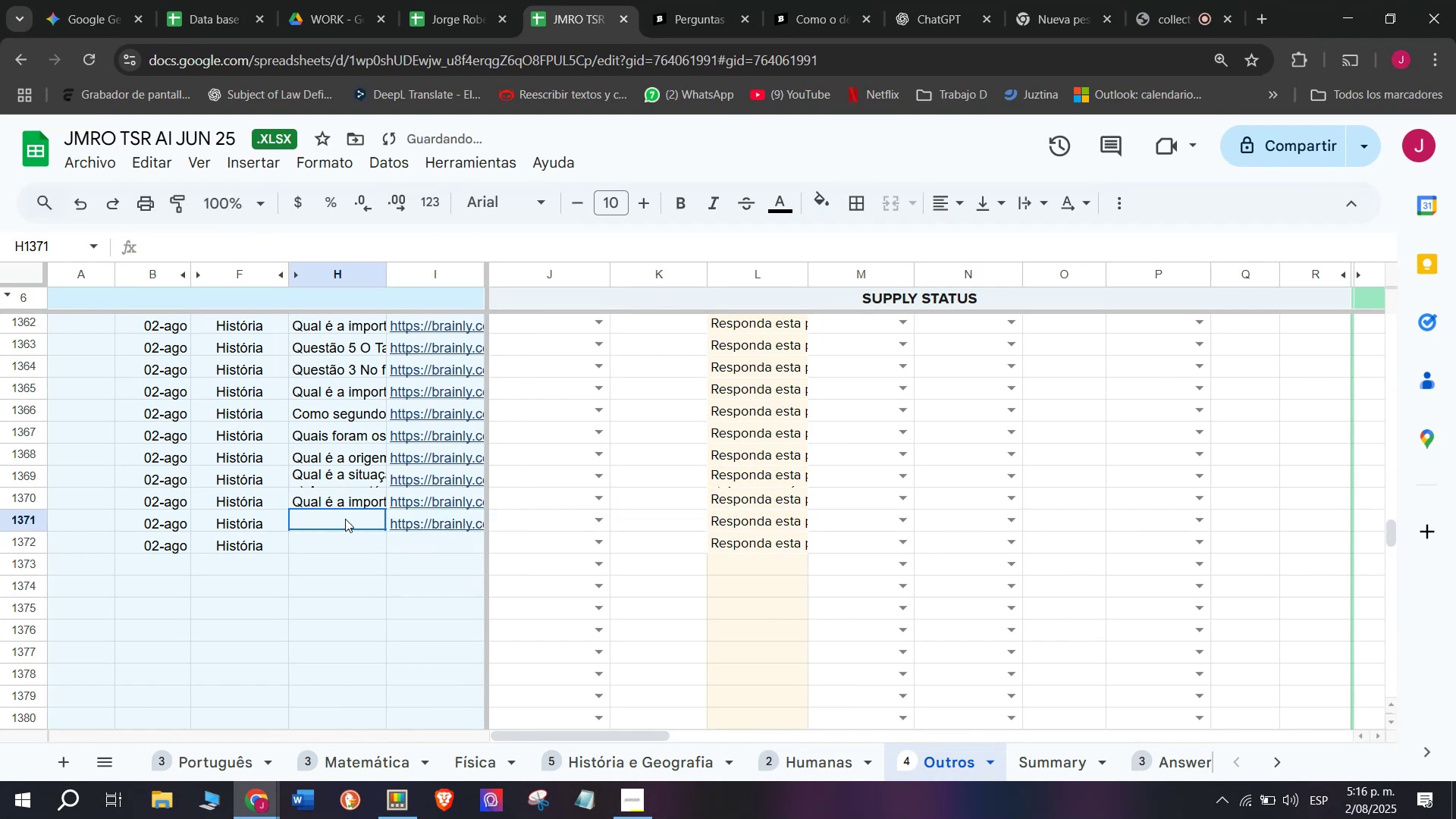 
double_click([345, 519])
 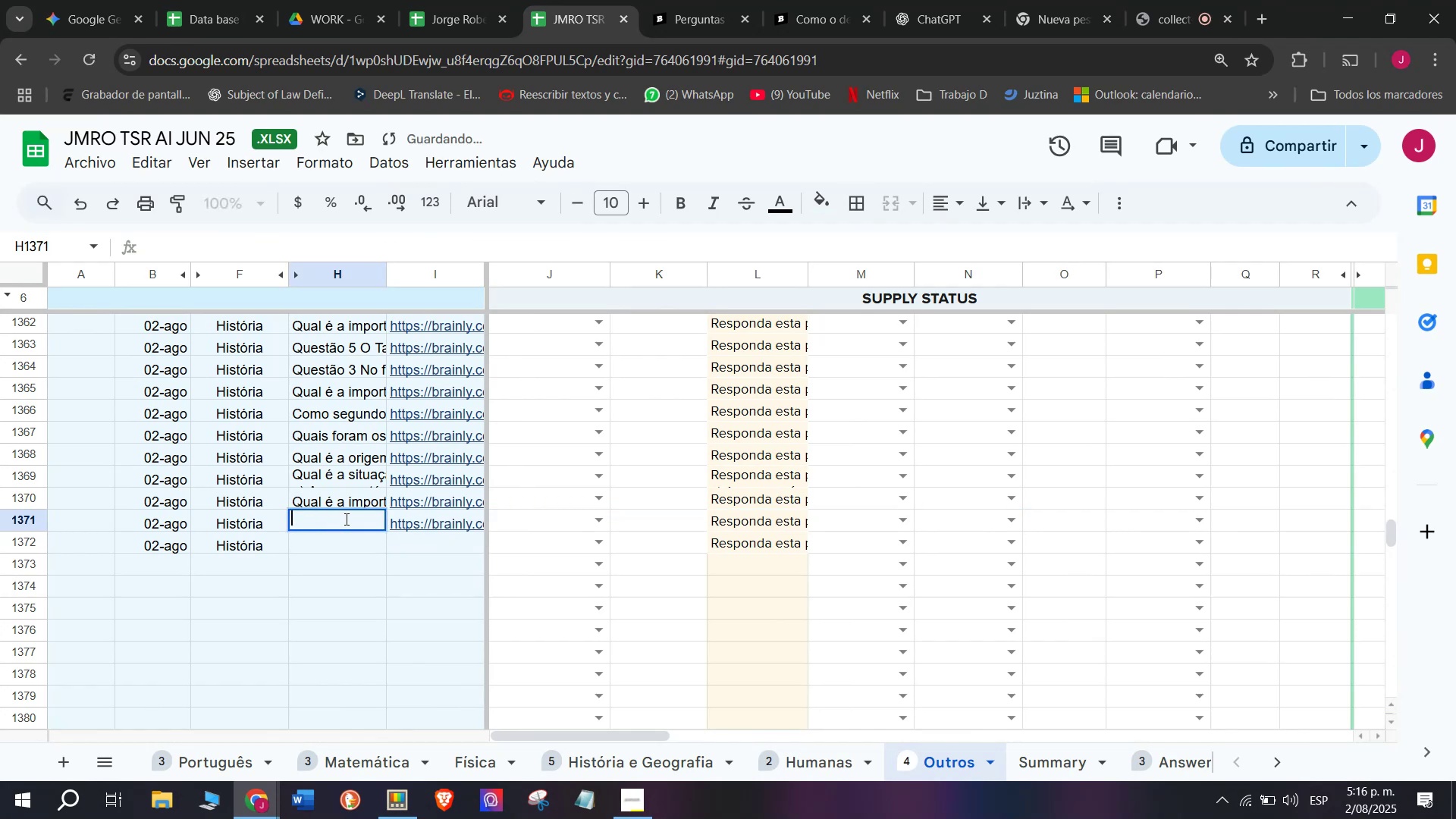 
key(Meta+MetaLeft)
 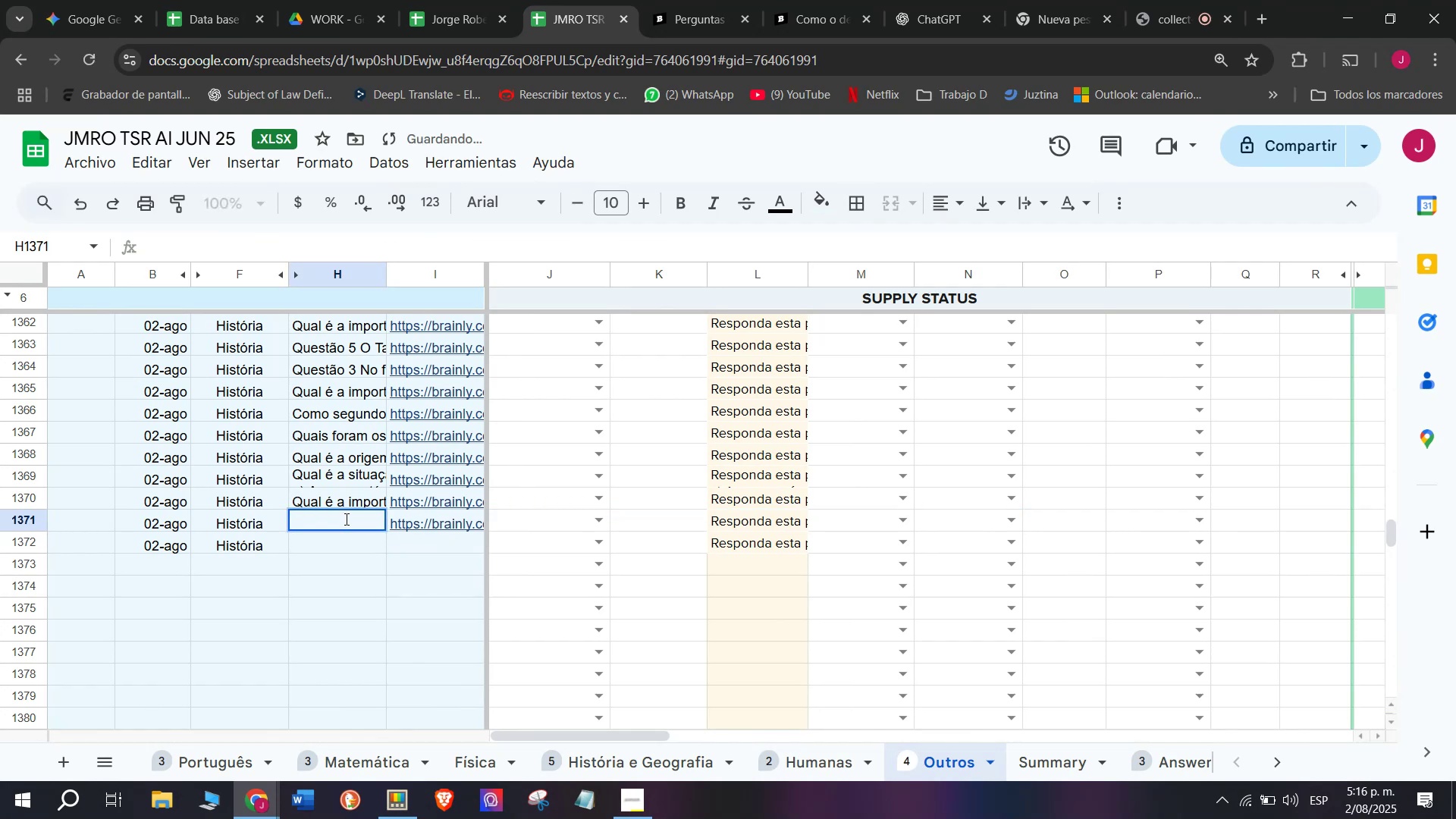 
key(Meta+V)
 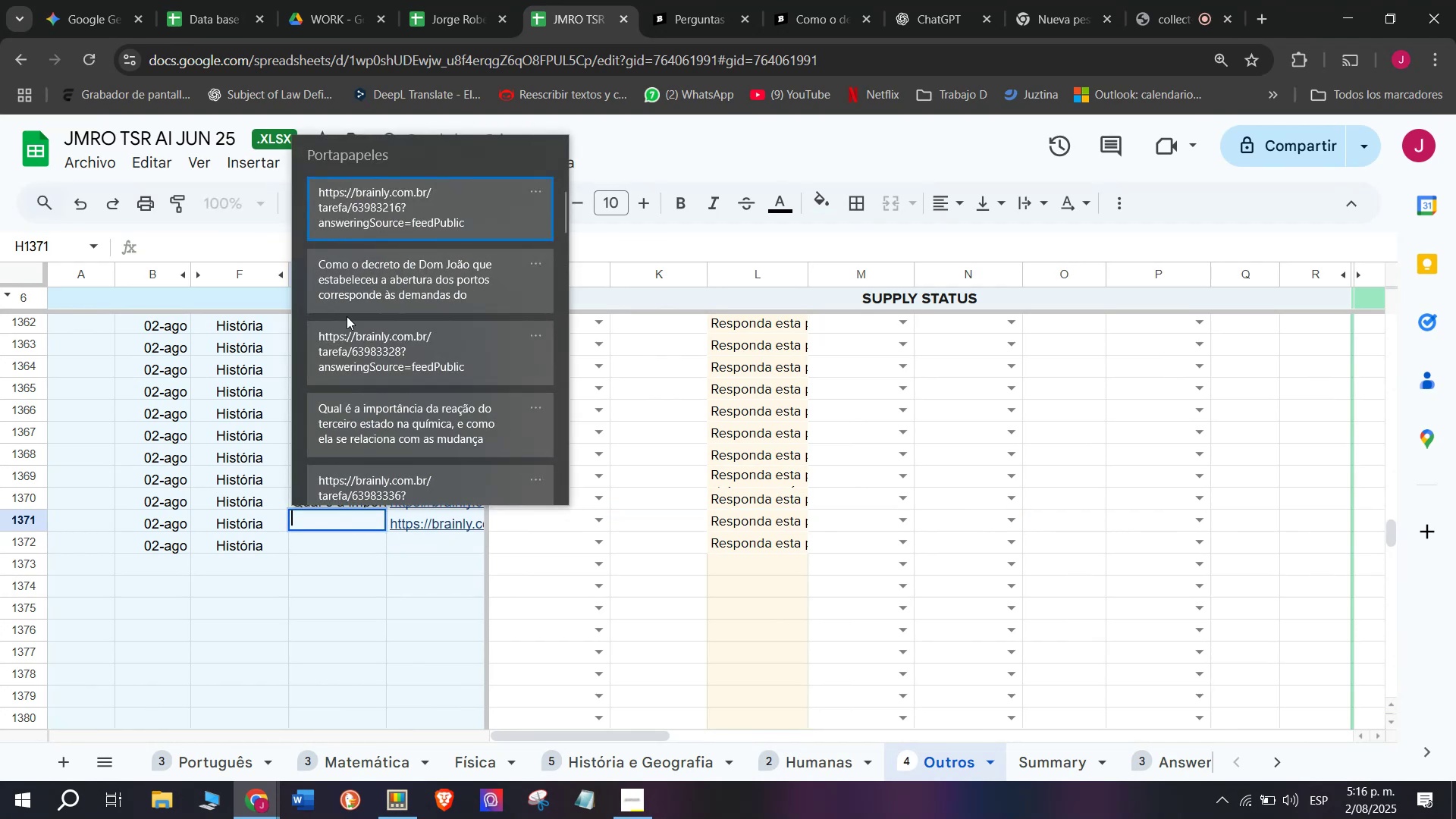 
key(Control+ControlLeft)
 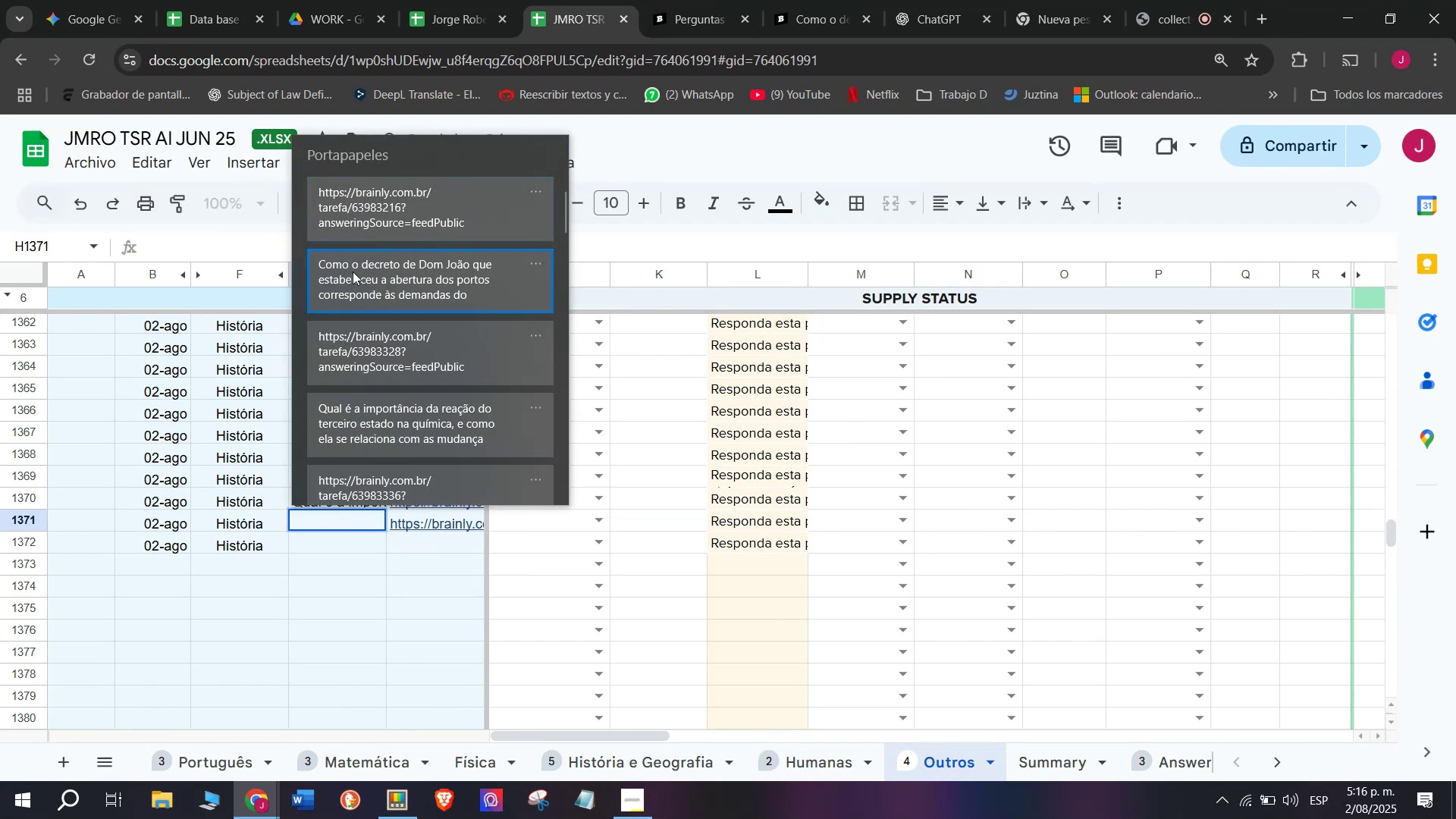 
key(Control+V)
 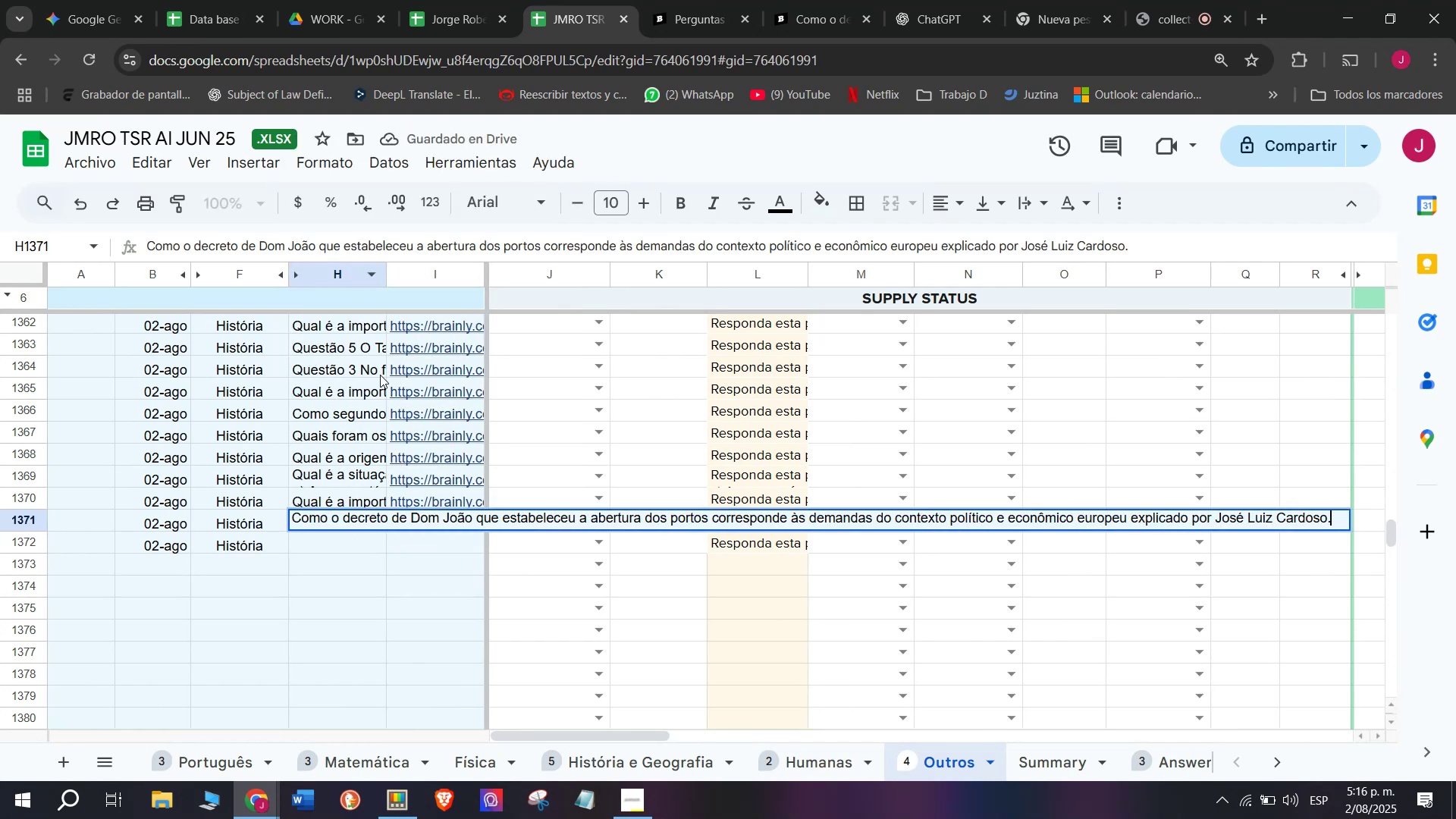 
key(Enter)
 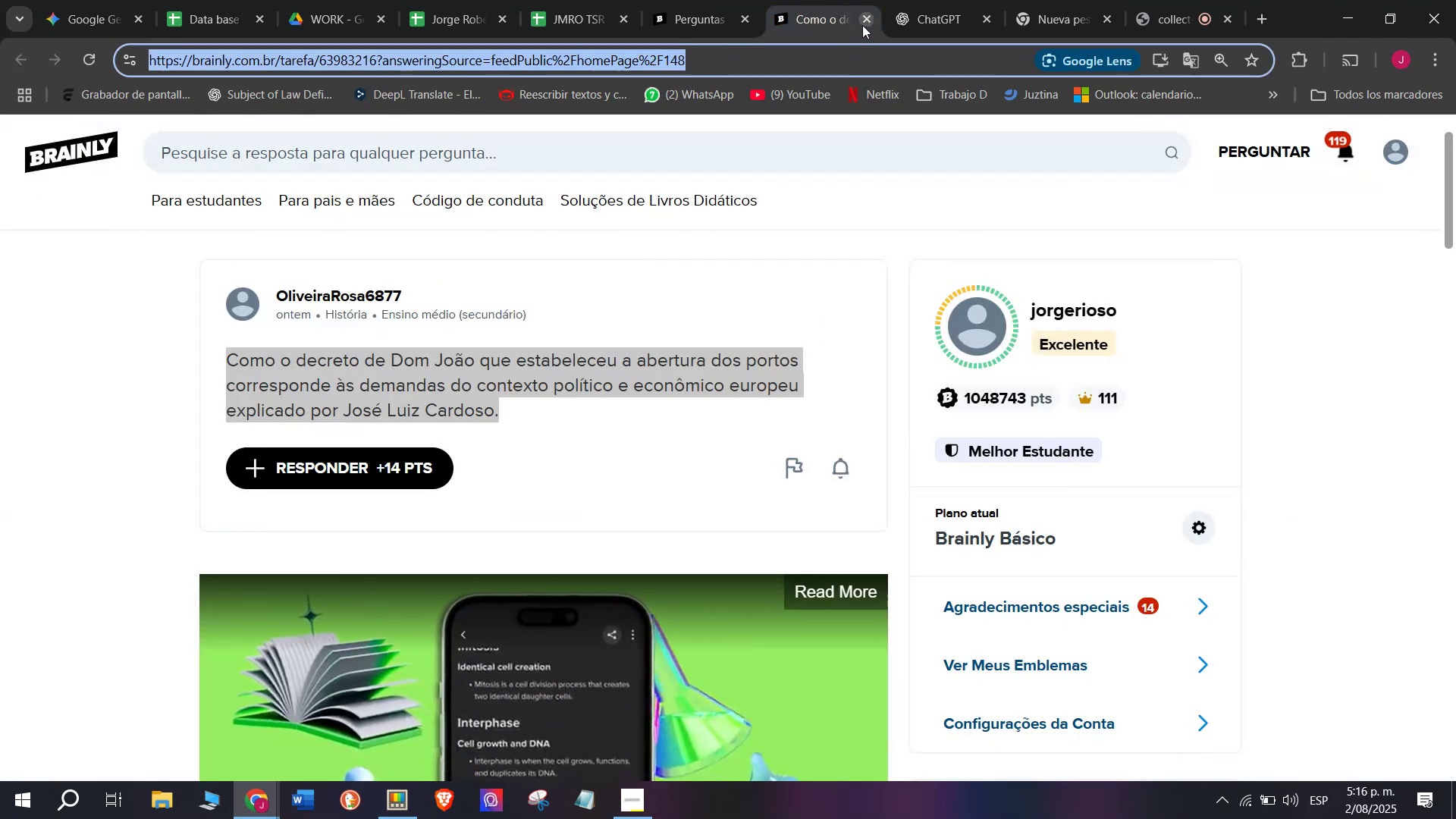 
double_click([714, 0])
 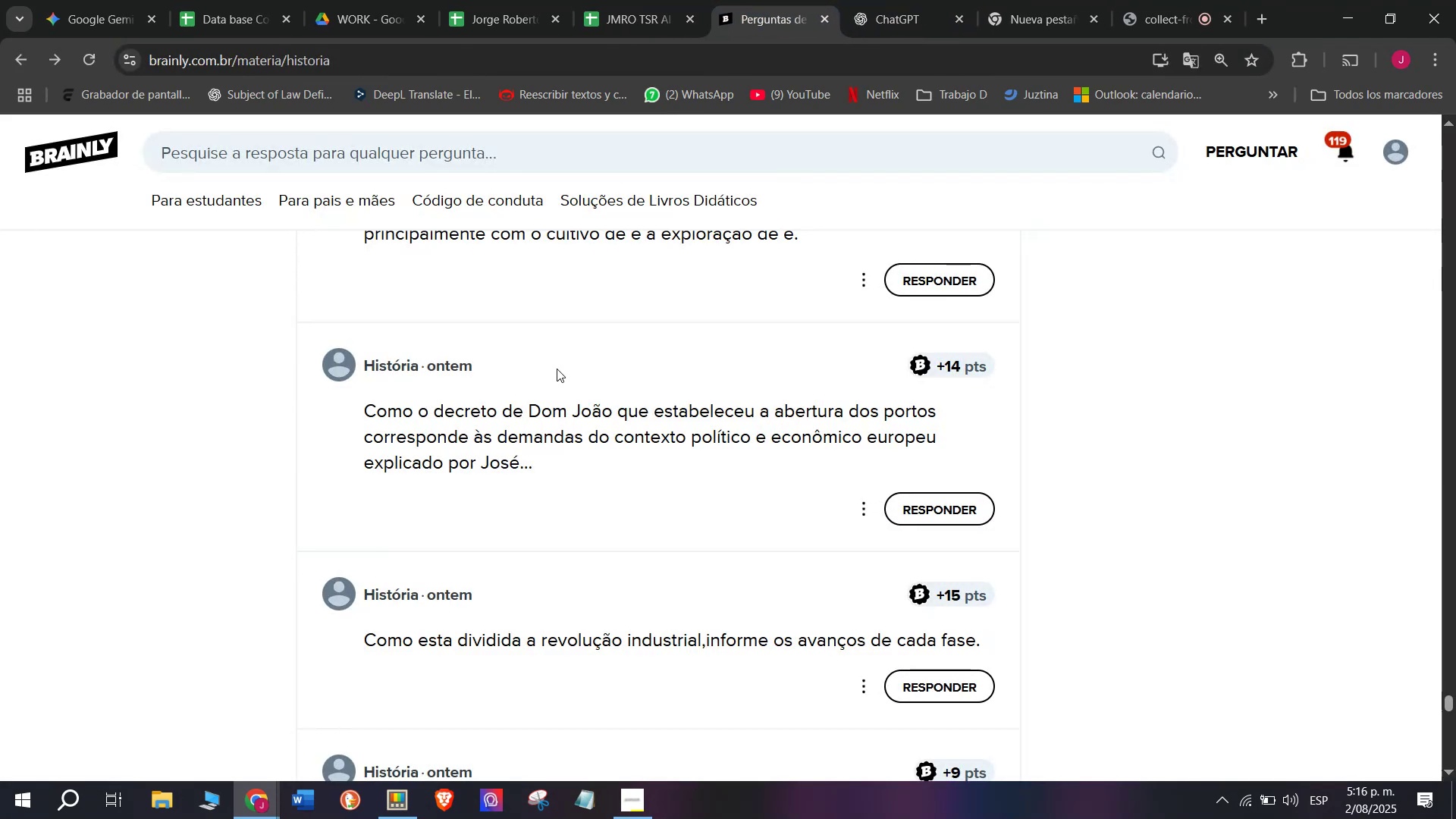 
scroll: coordinate [557, 369], scroll_direction: down, amount: 1.0
 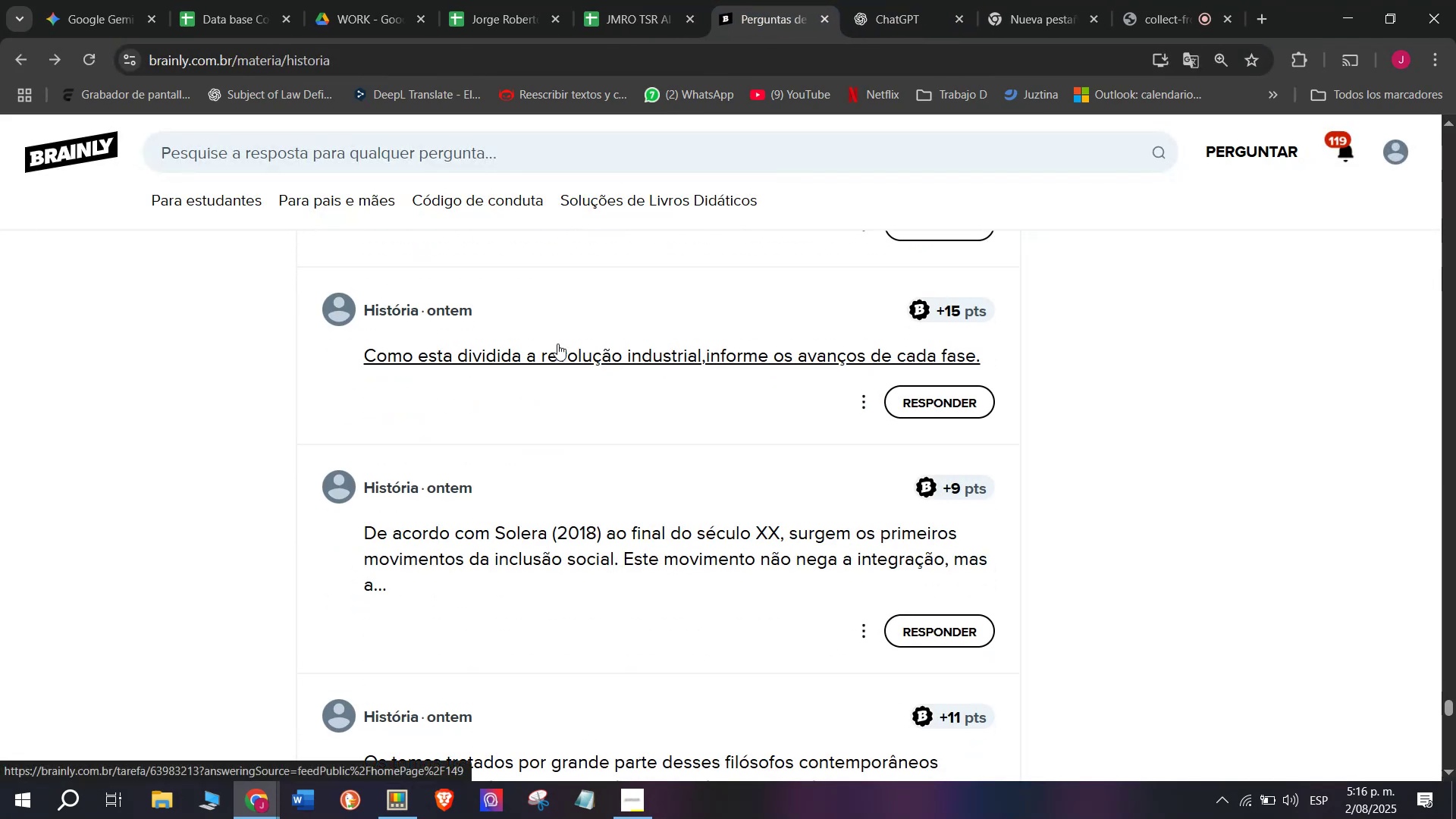 
right_click([559, 357])
 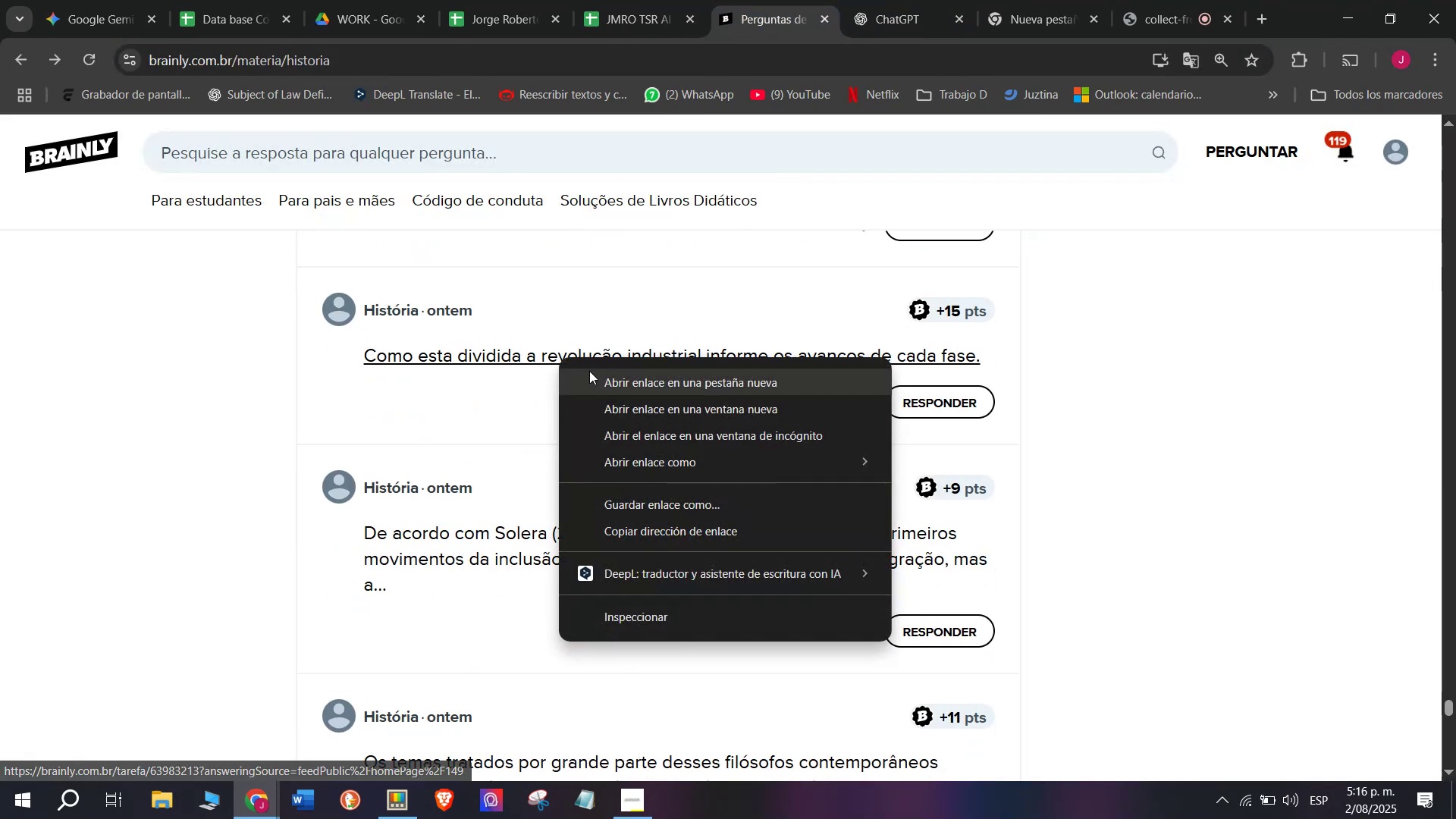 
left_click([591, 371])
 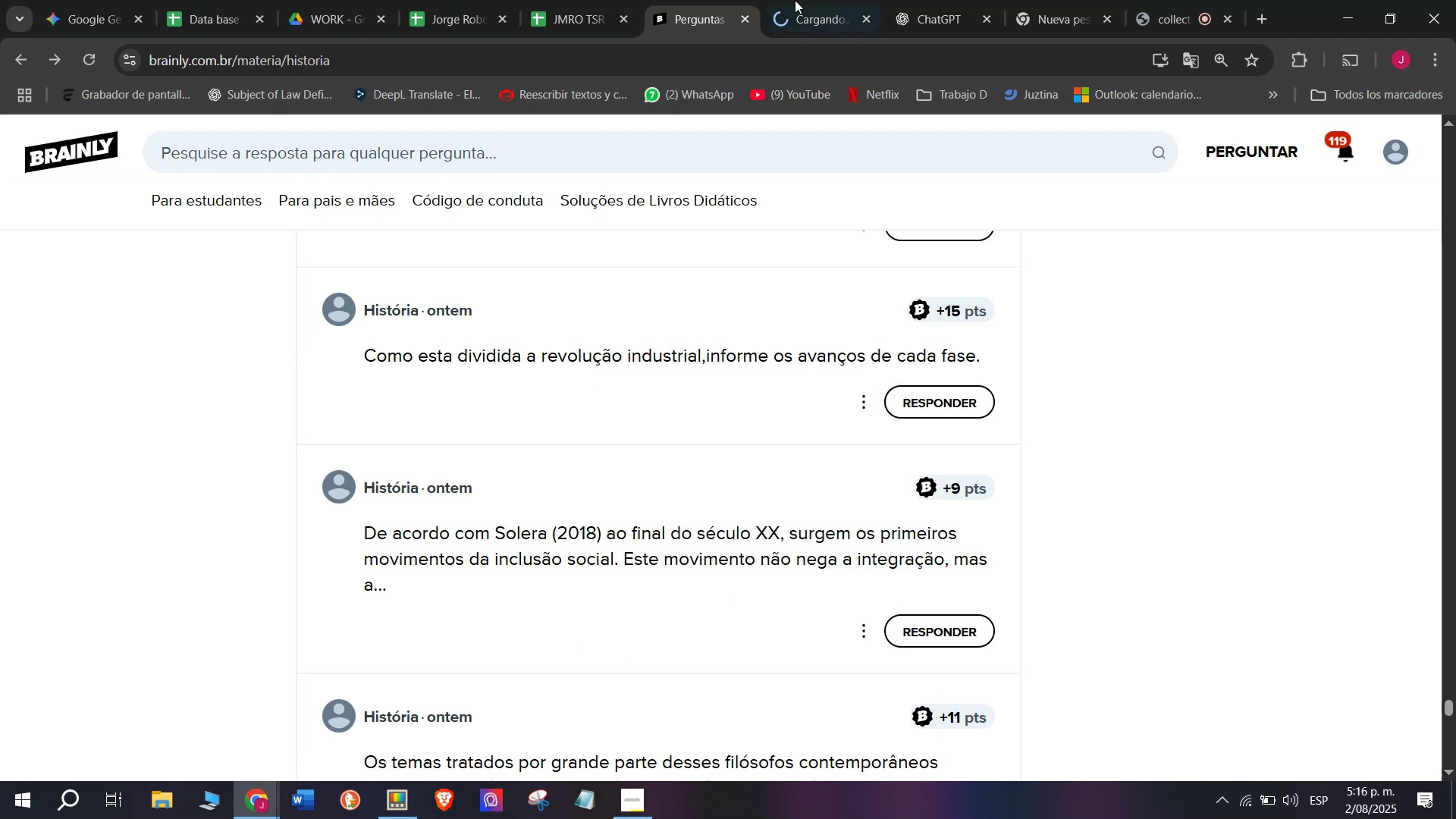 
left_click([823, 0])
 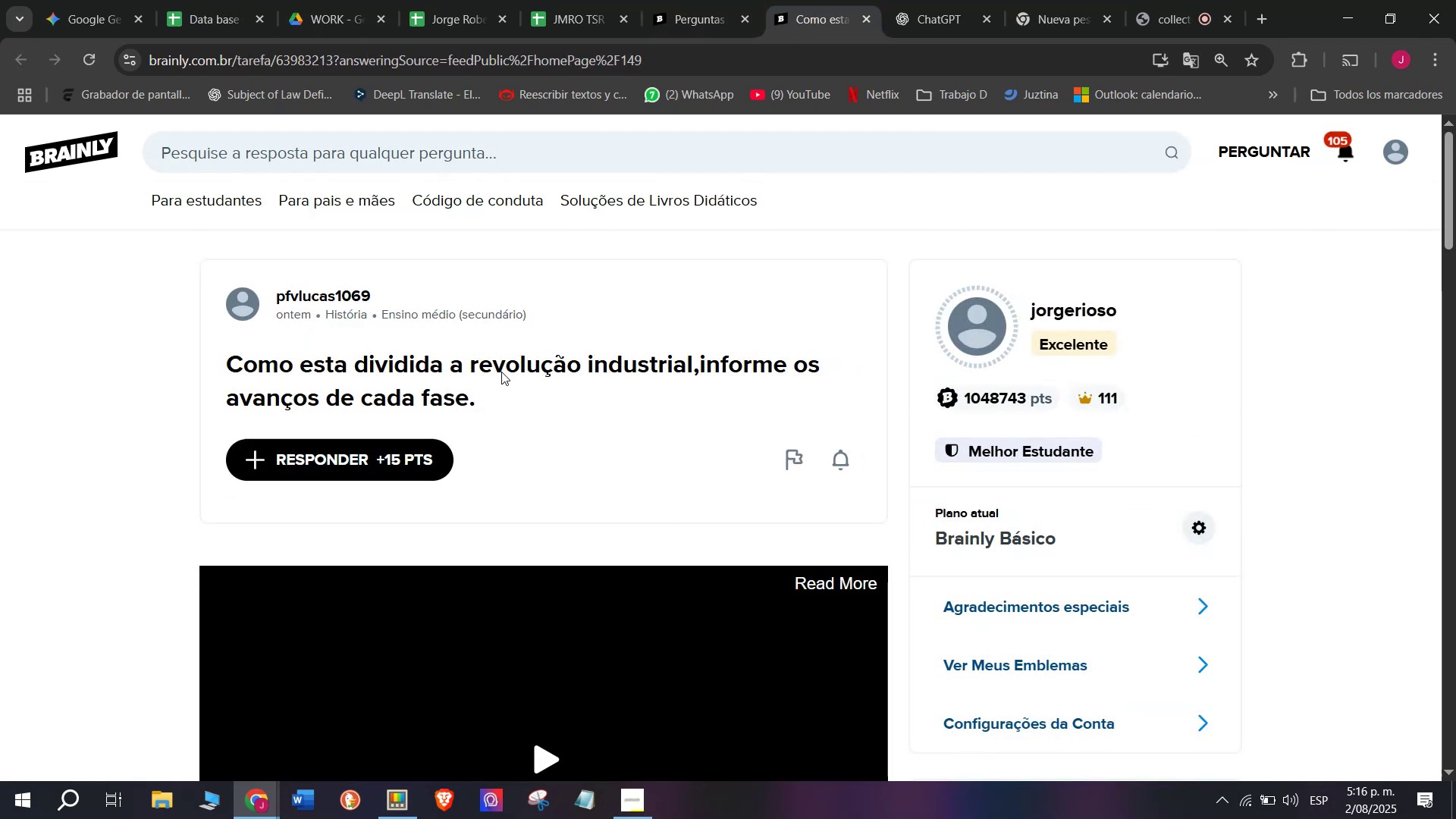 
left_click_drag(start_coordinate=[499, 406], to_coordinate=[224, 353])
 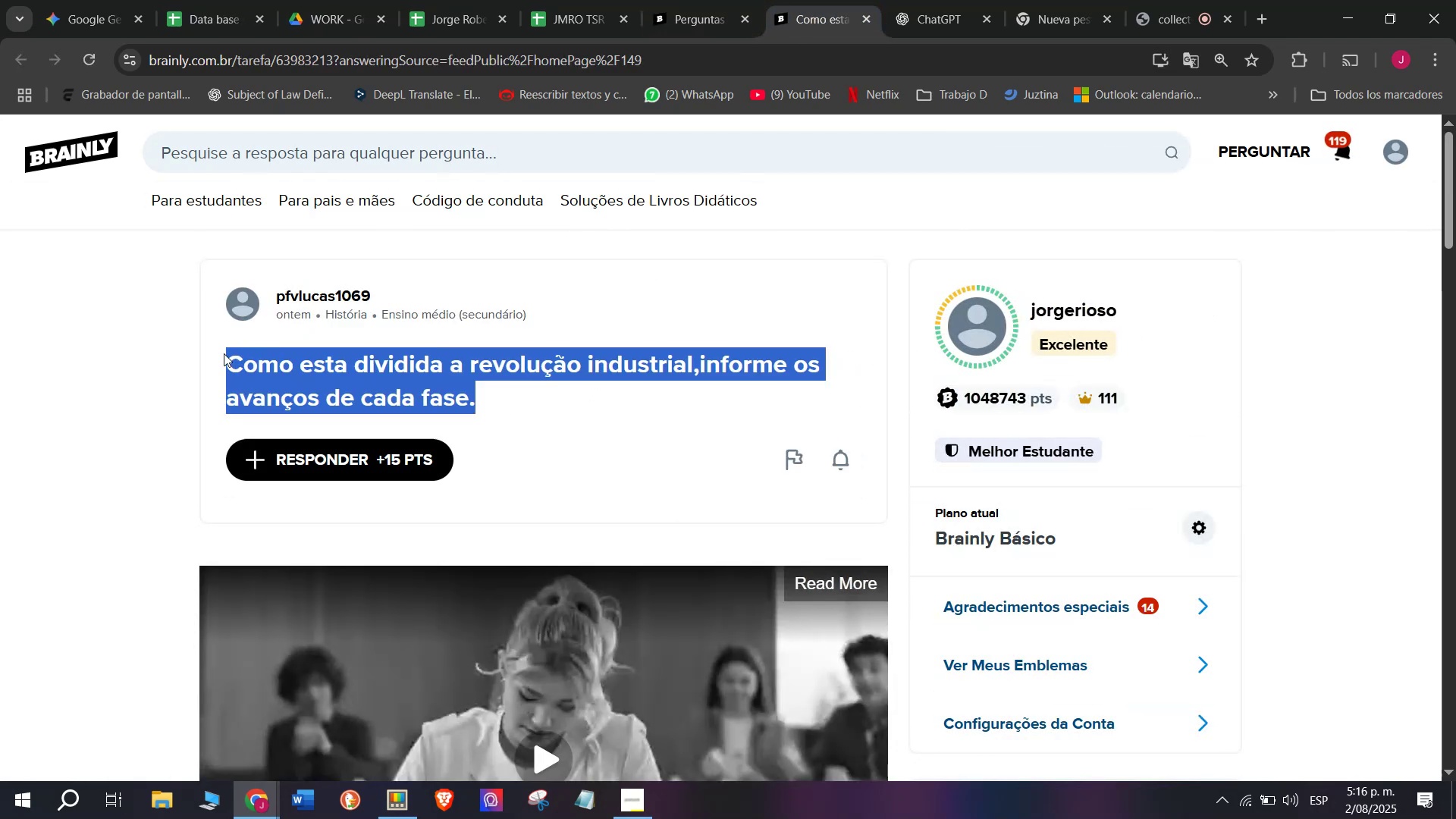 
key(Control+C)
 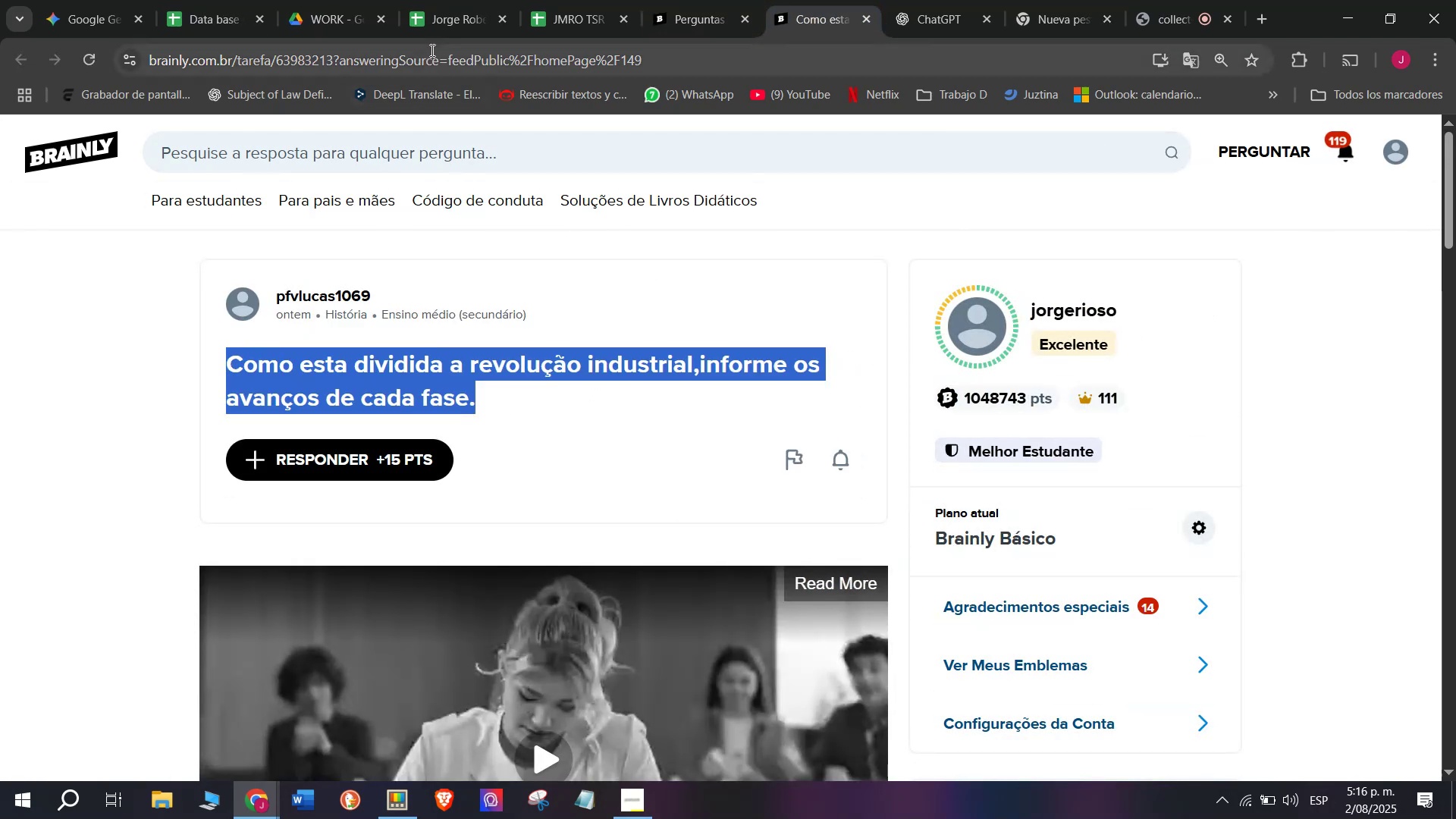 
double_click([431, 49])
 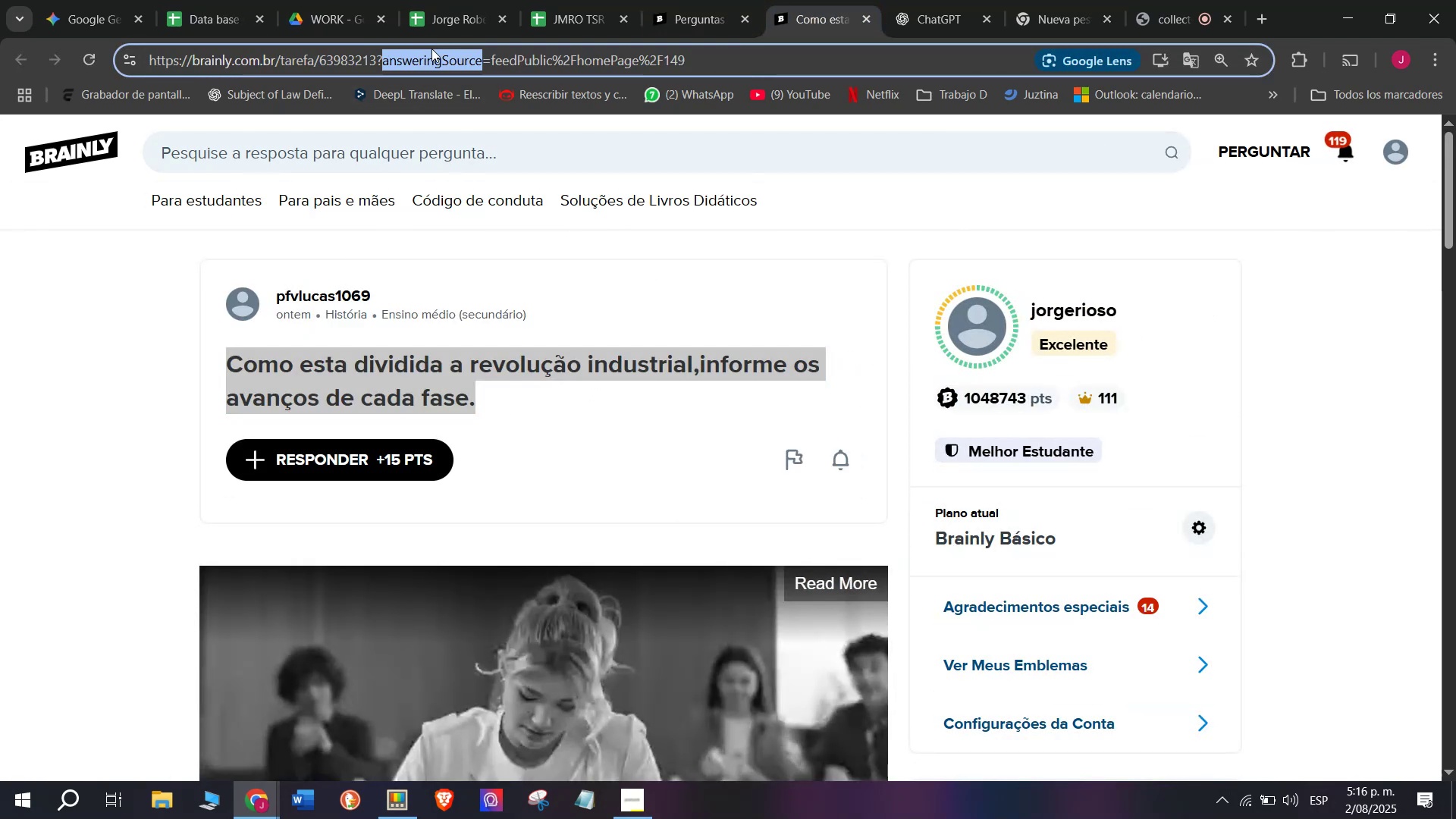 
triple_click([431, 49])
 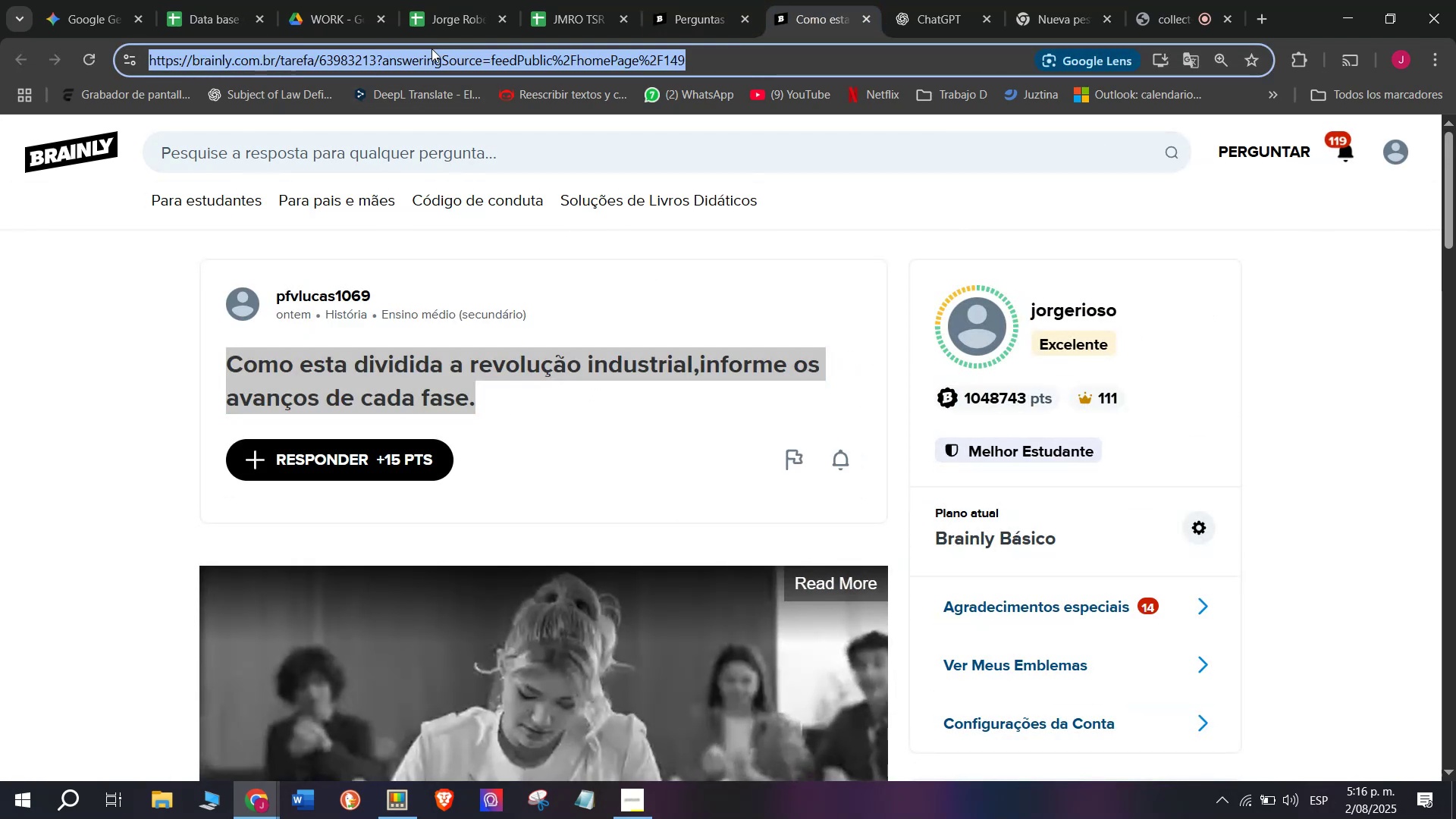 
key(Control+C)
 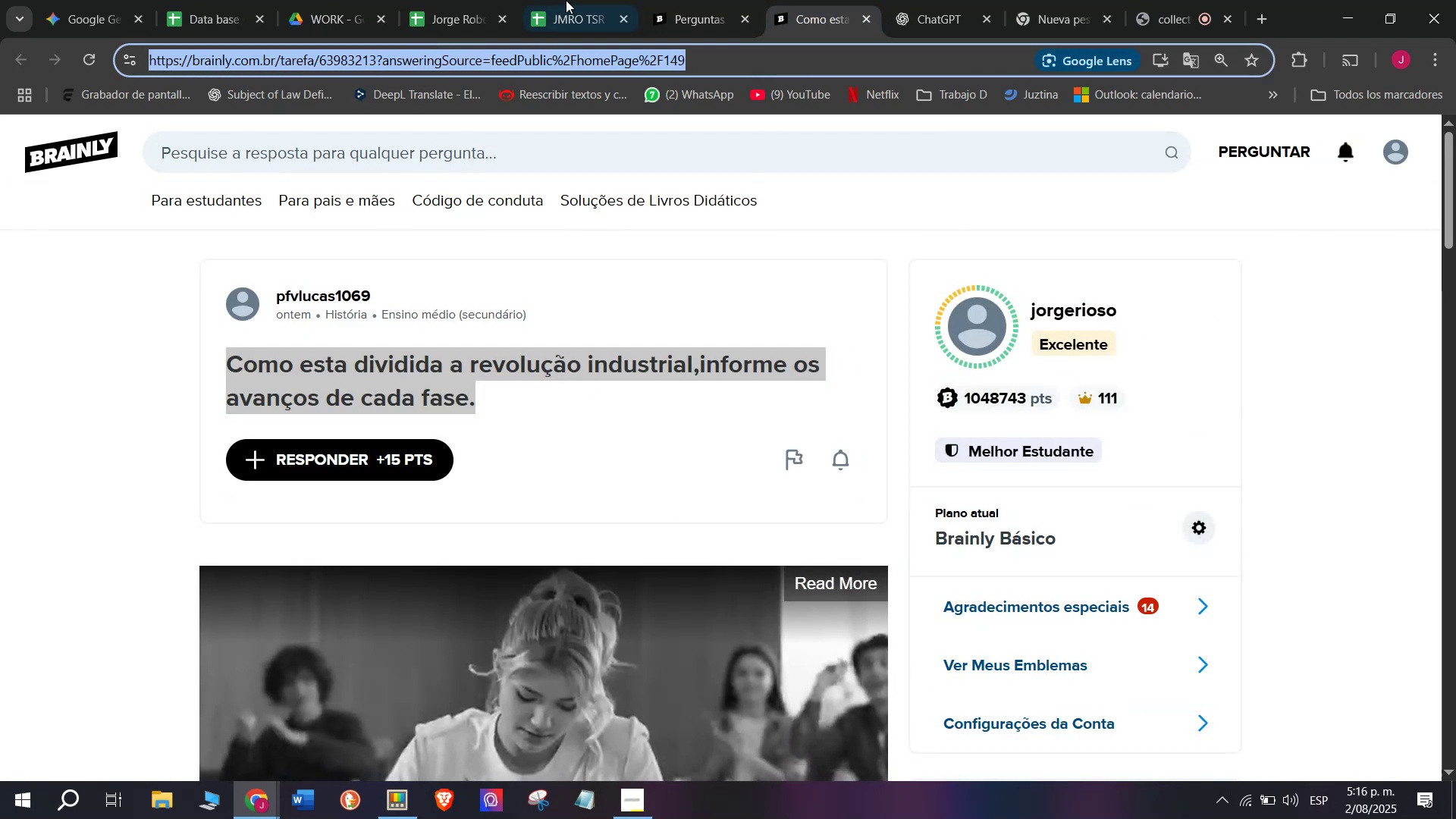 
left_click([583, 0])
 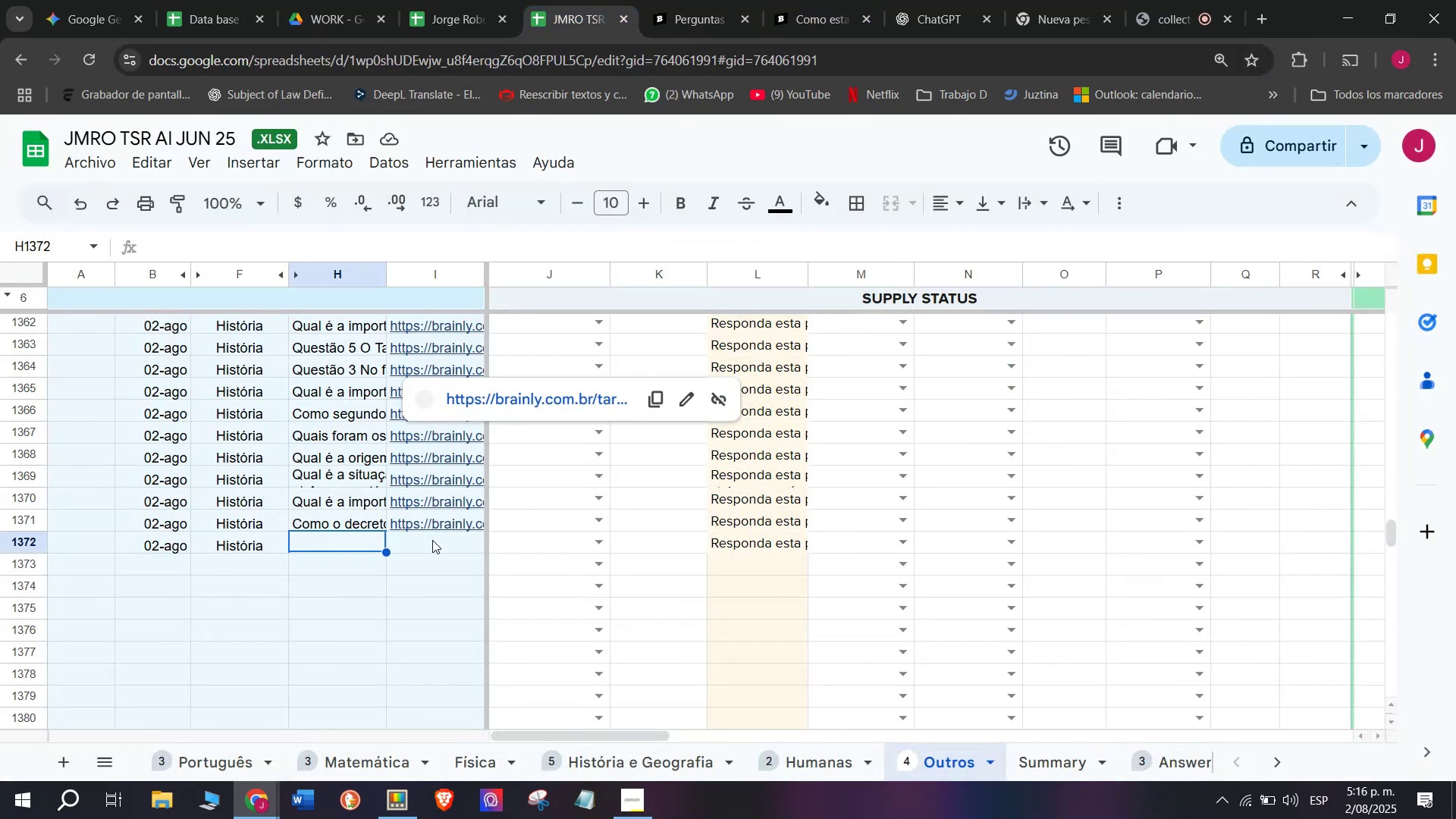 
double_click([432, 541])
 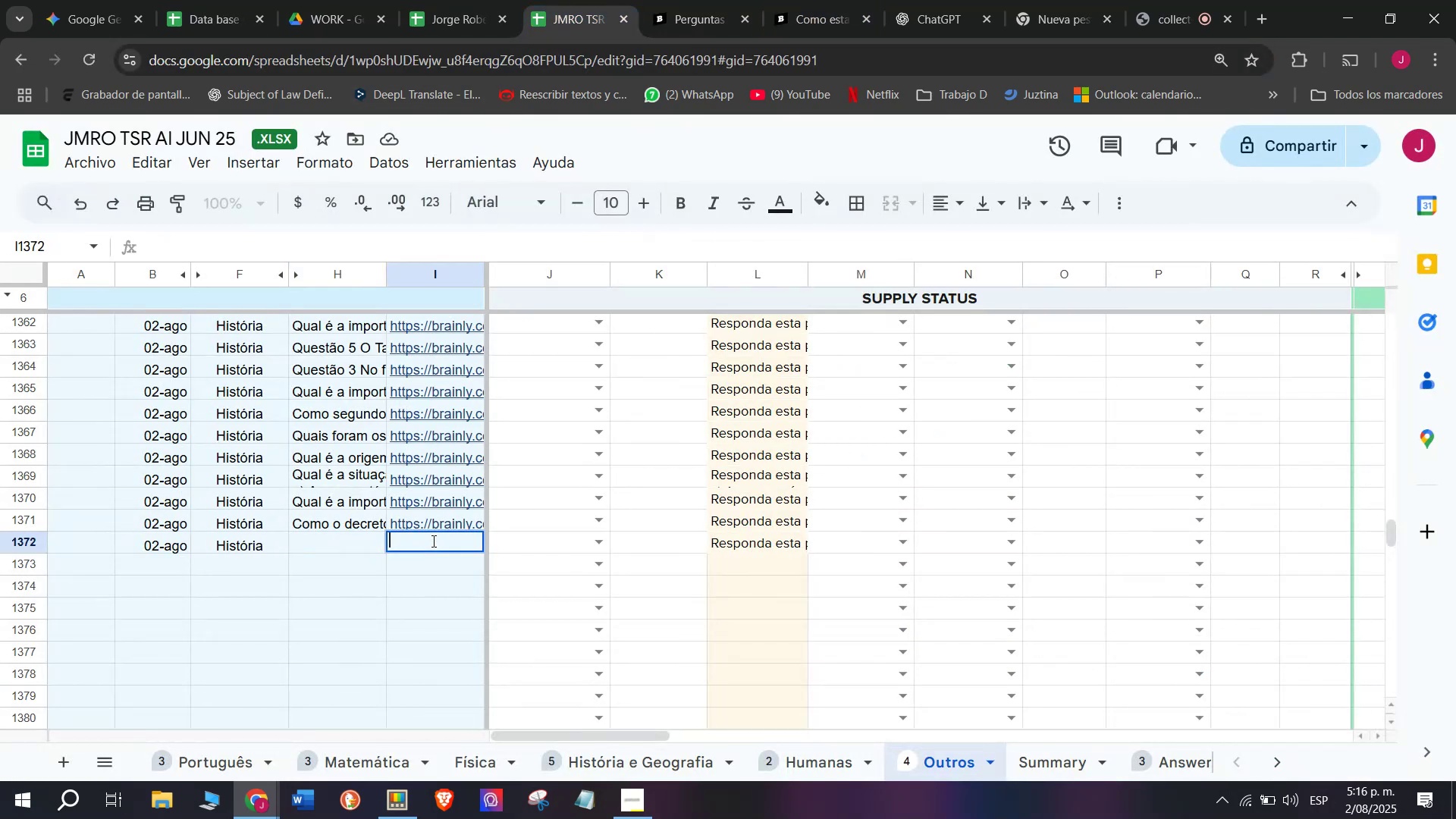 
key(Control+V)
 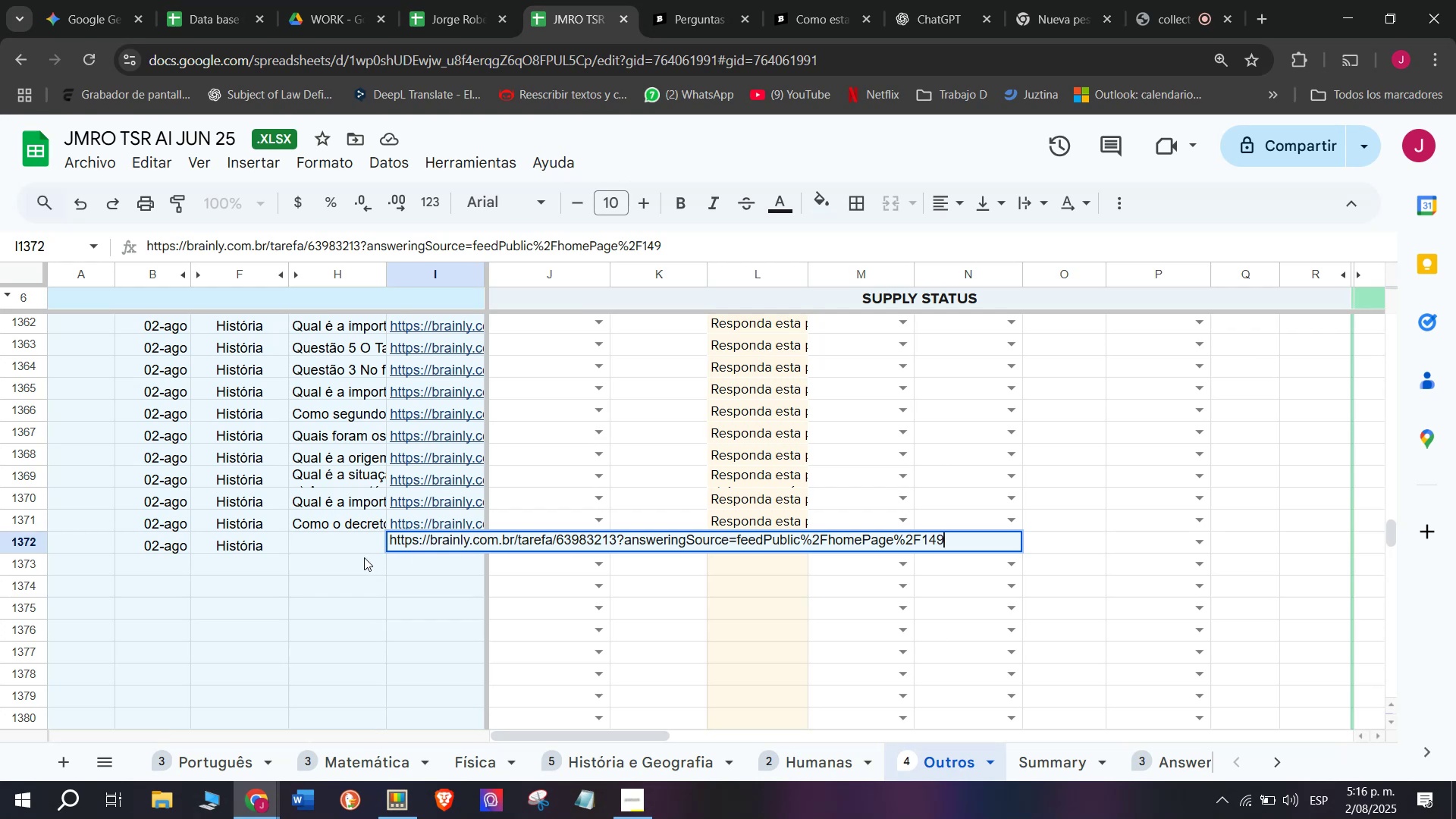 
key(Enter)
 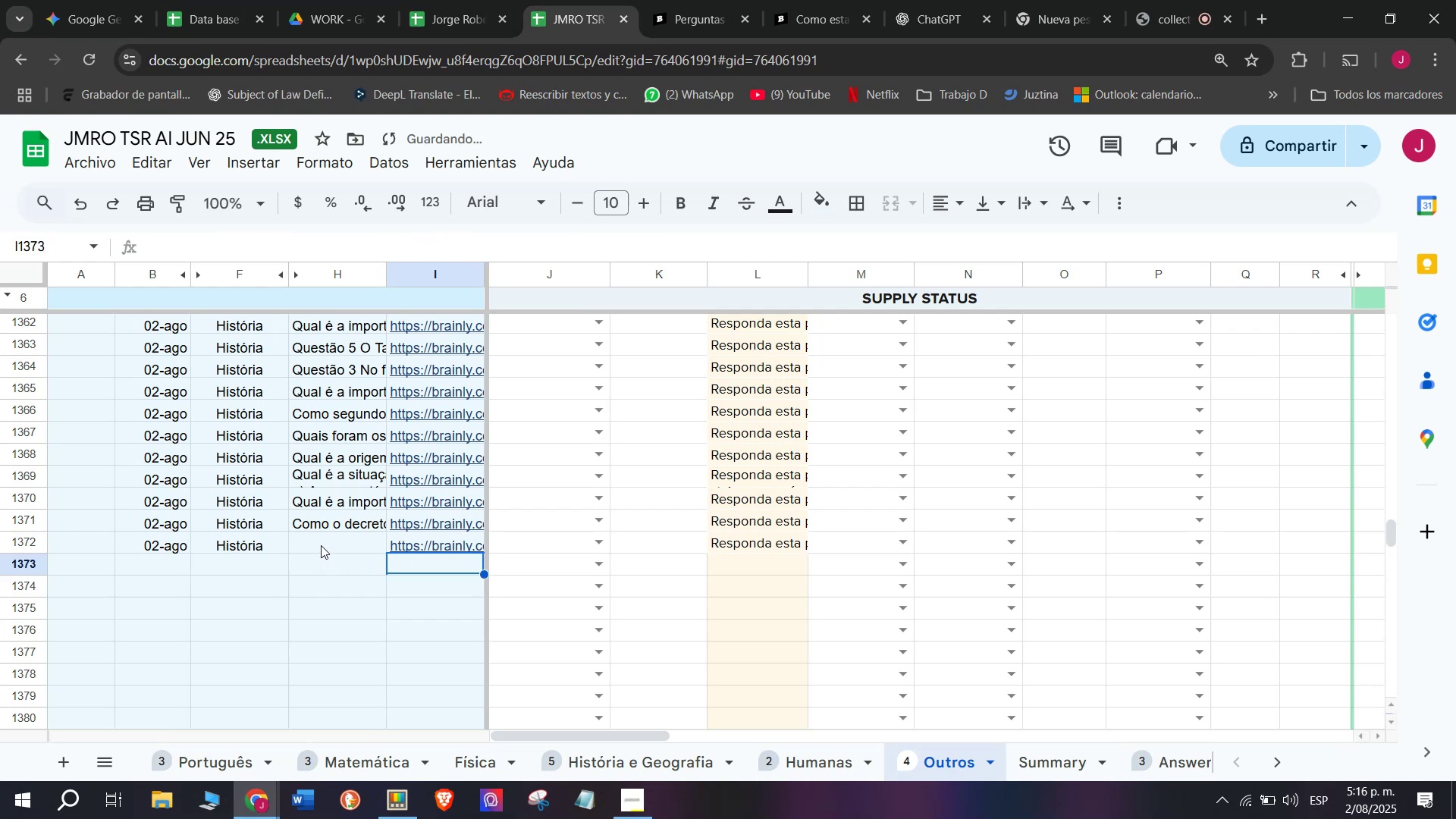 
double_click([321, 544])
 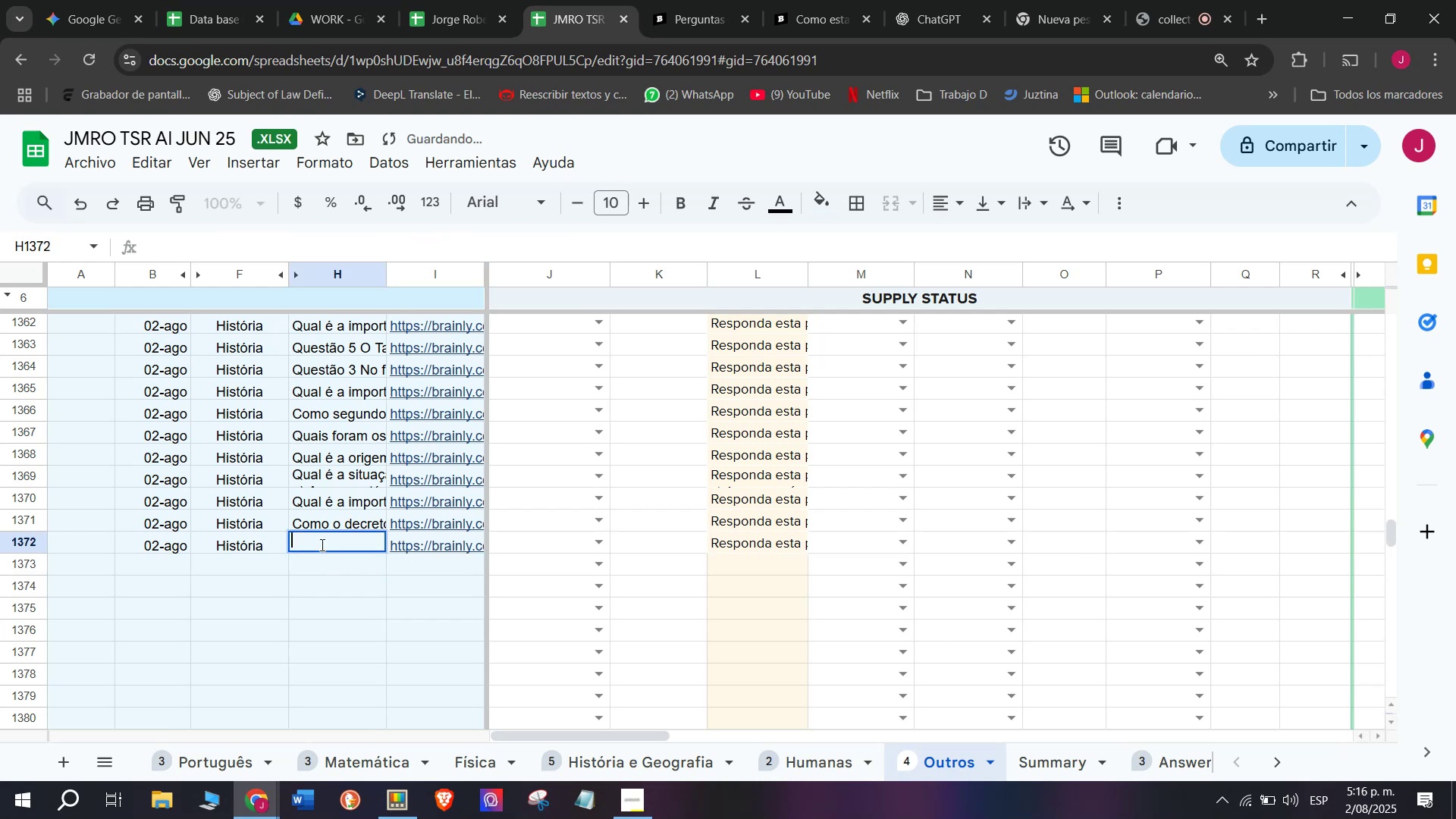 
key(Meta+MetaLeft)
 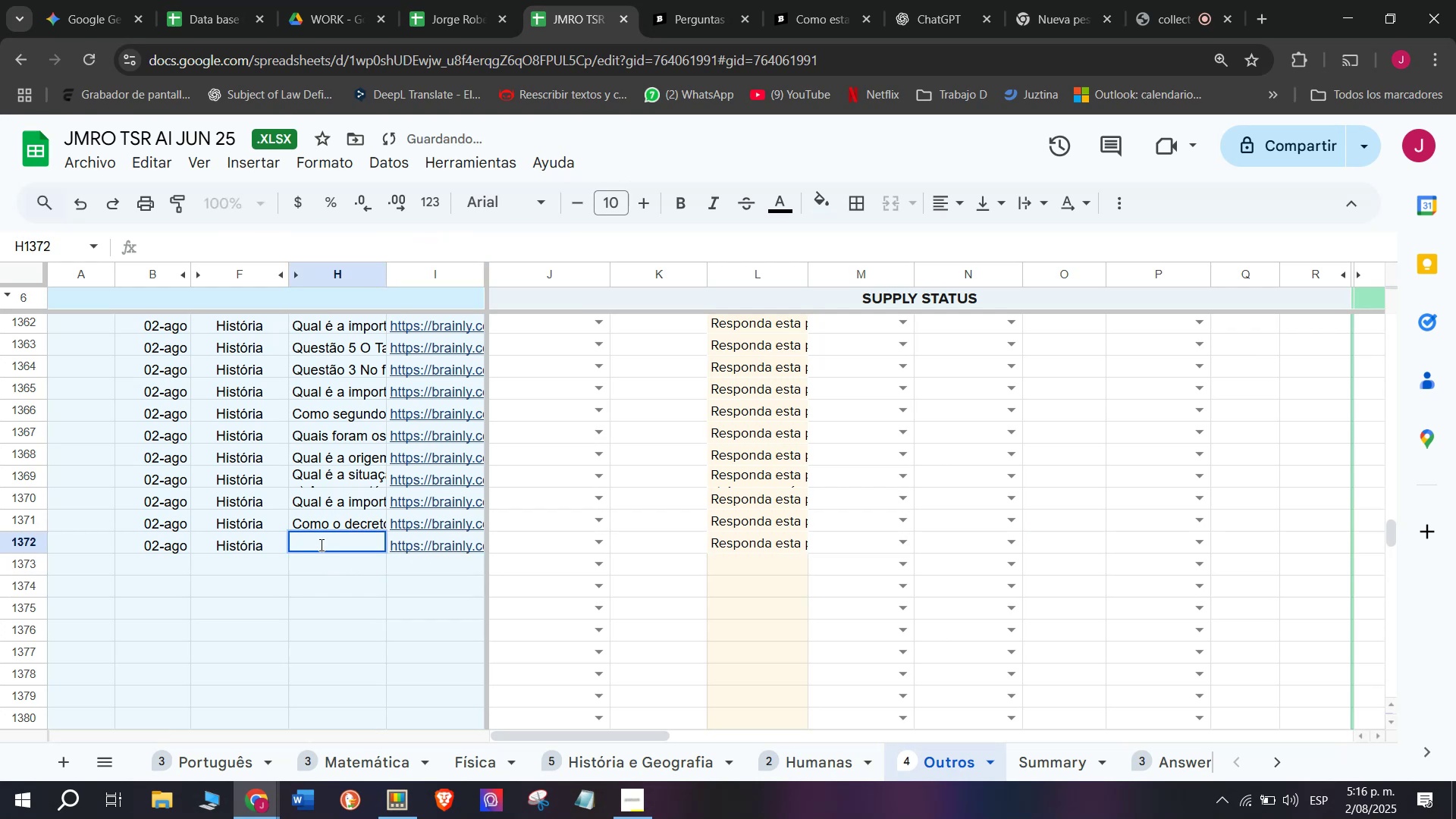 
key(Meta+V)
 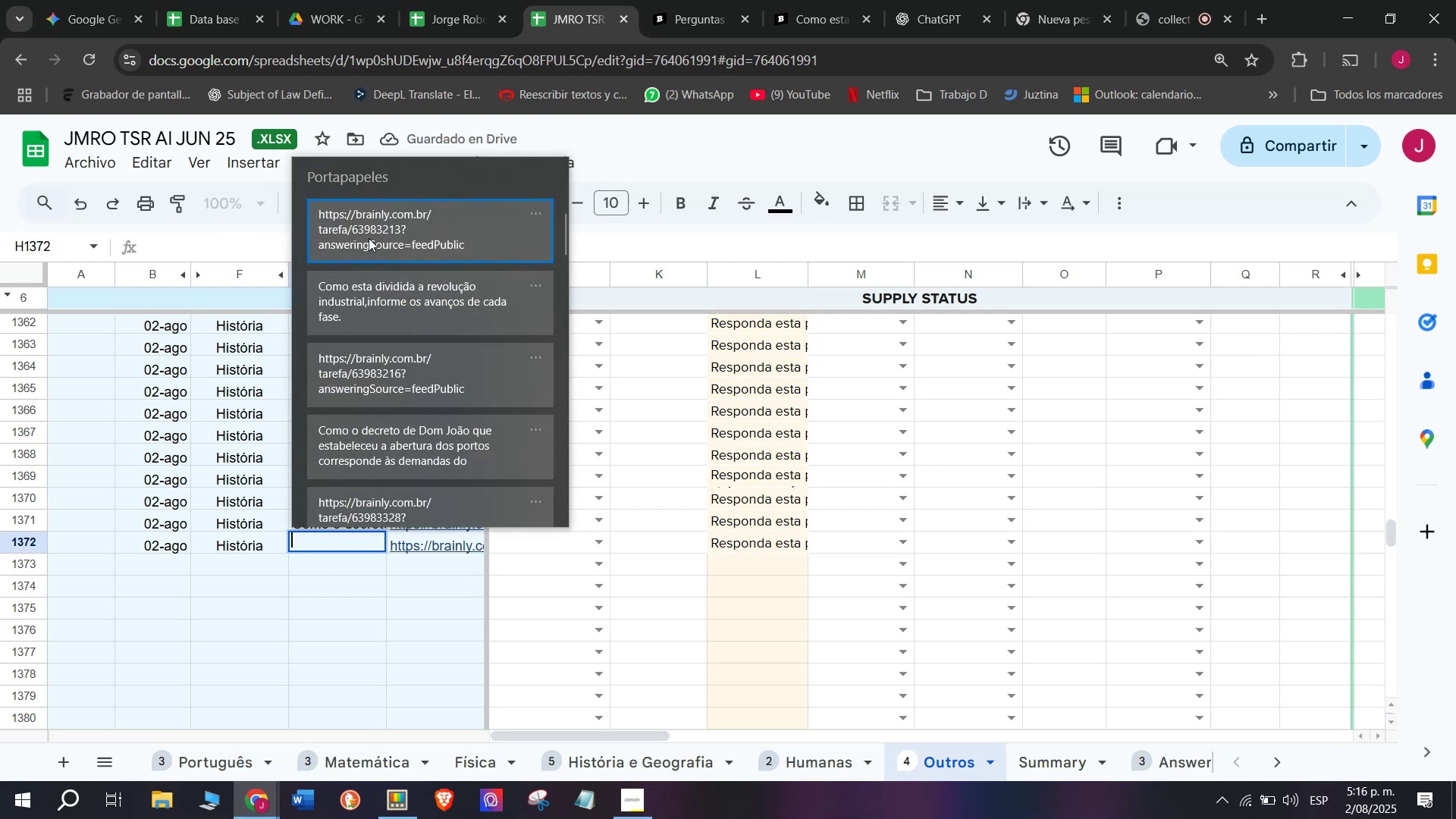 
left_click([356, 303])
 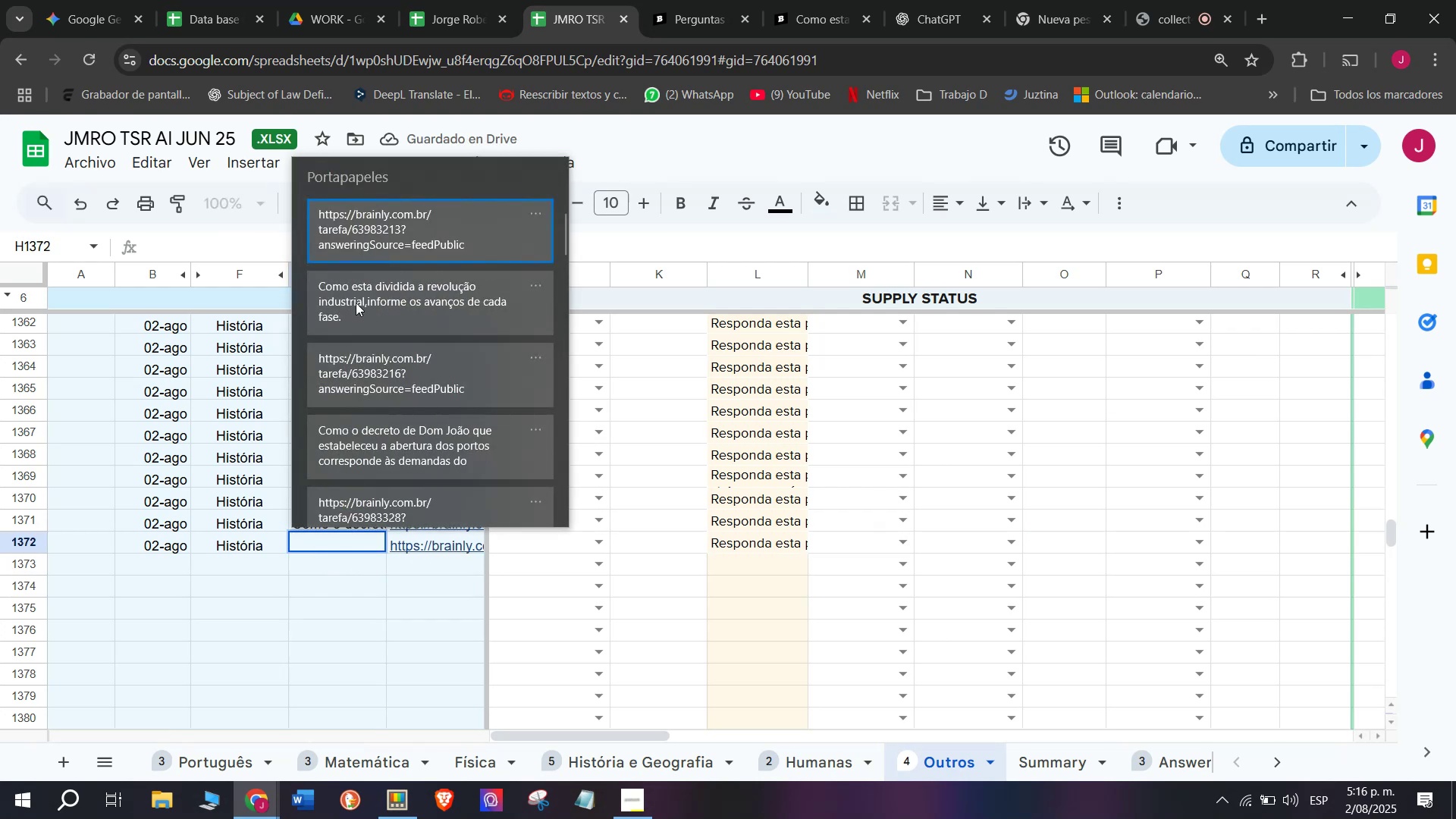 
key(Control+ControlLeft)
 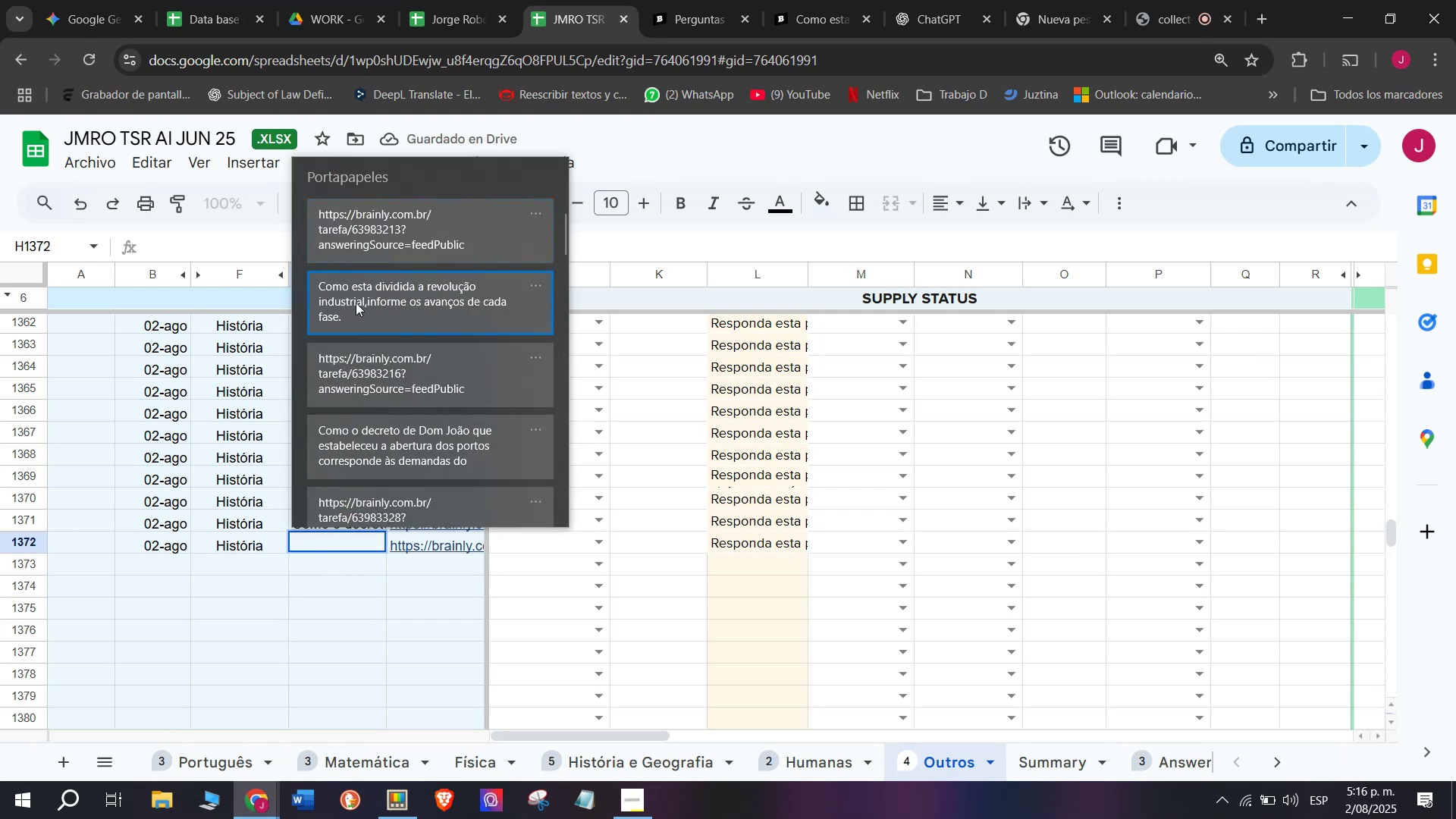 
key(Control+V)
 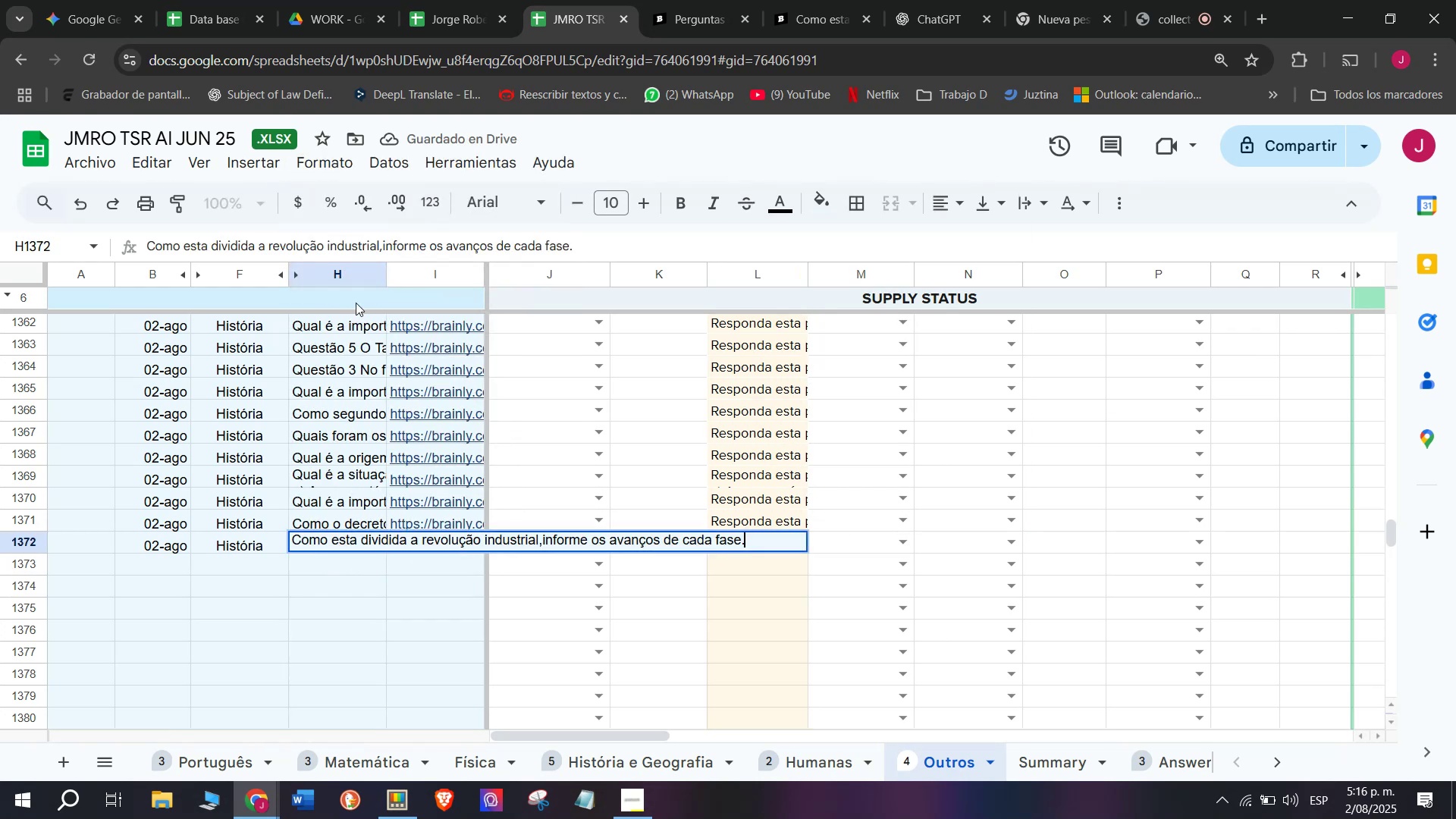 
key(Enter)
 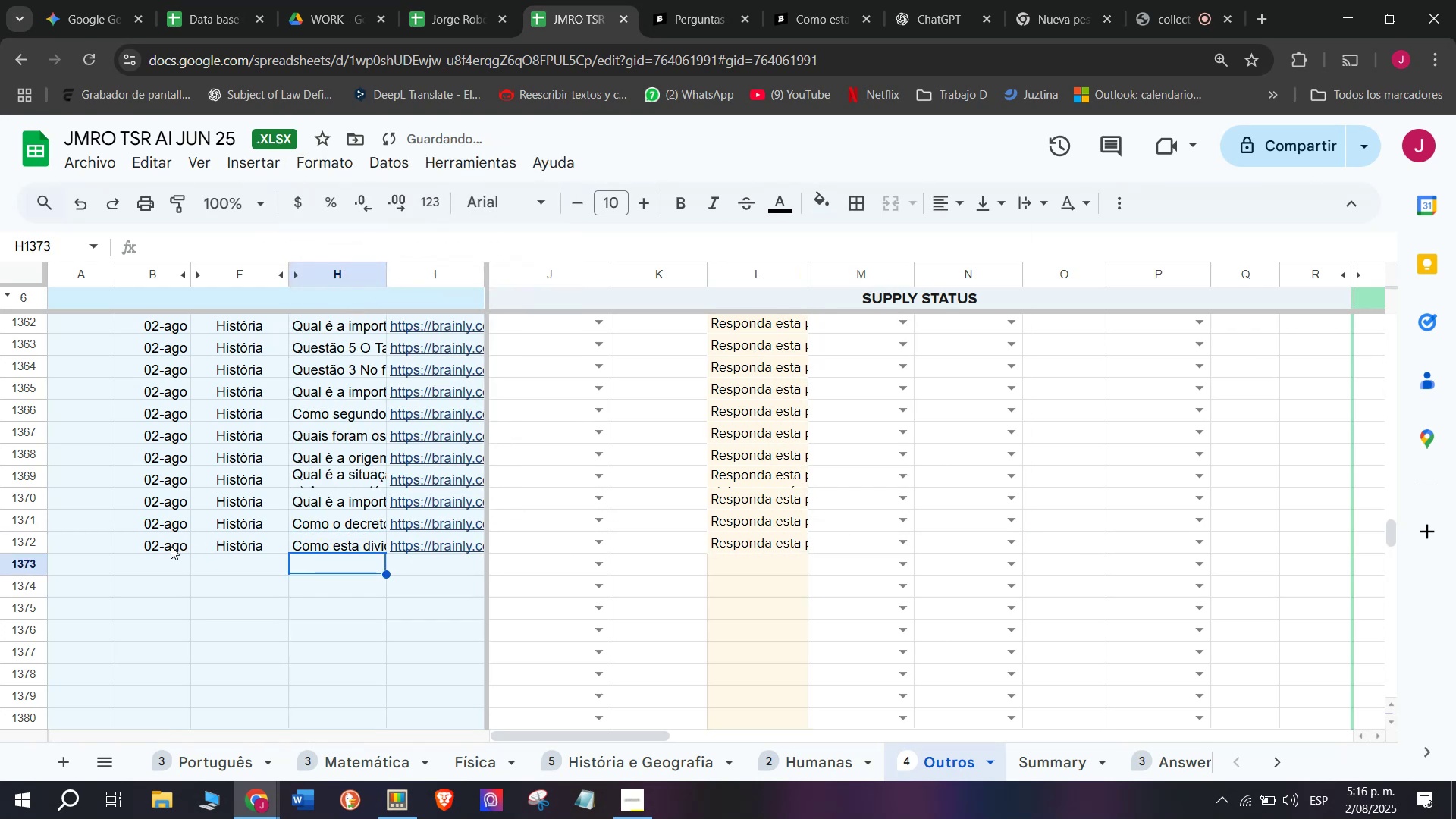 
key(Control+C)
 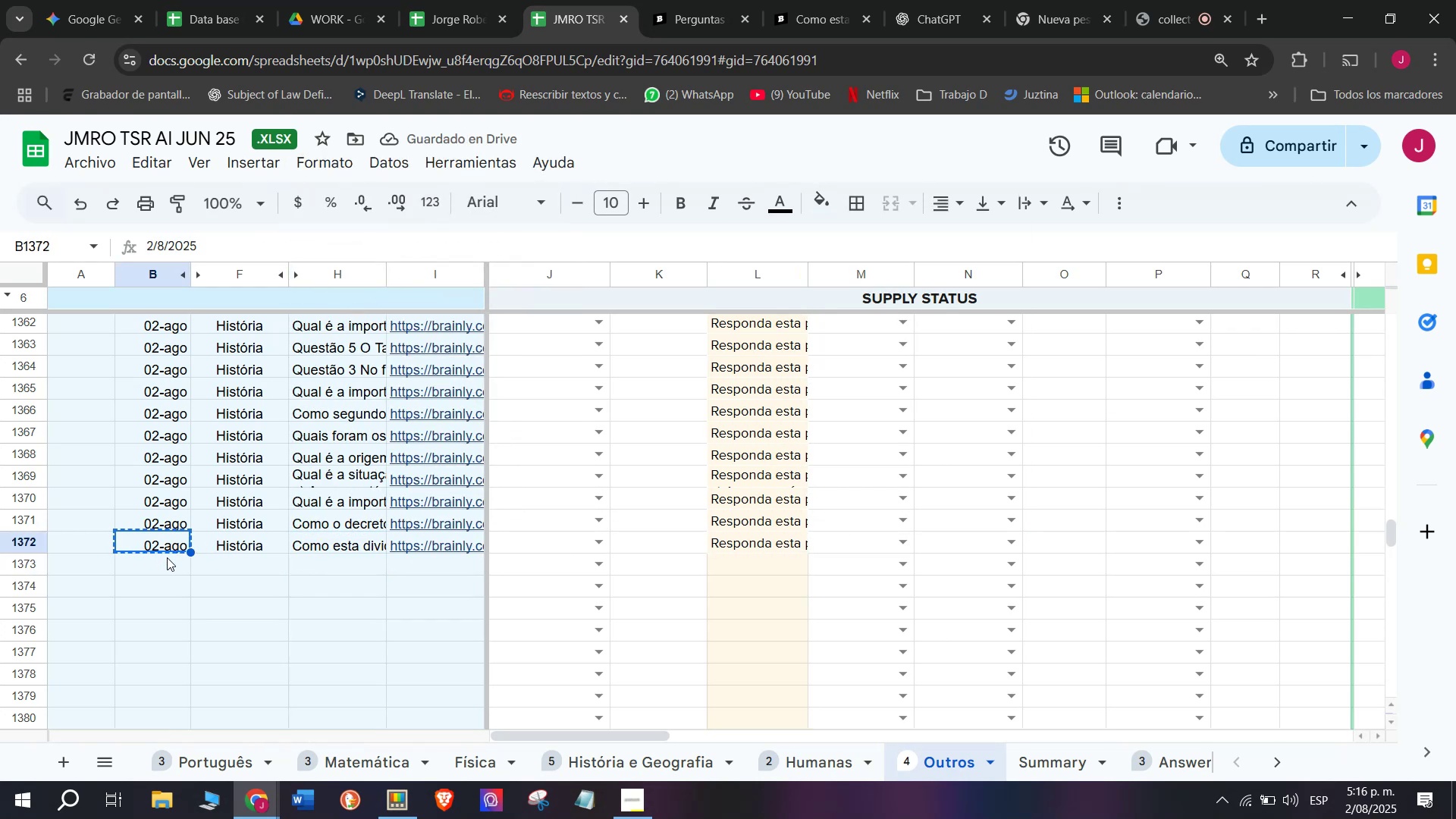 
left_click([166, 561])
 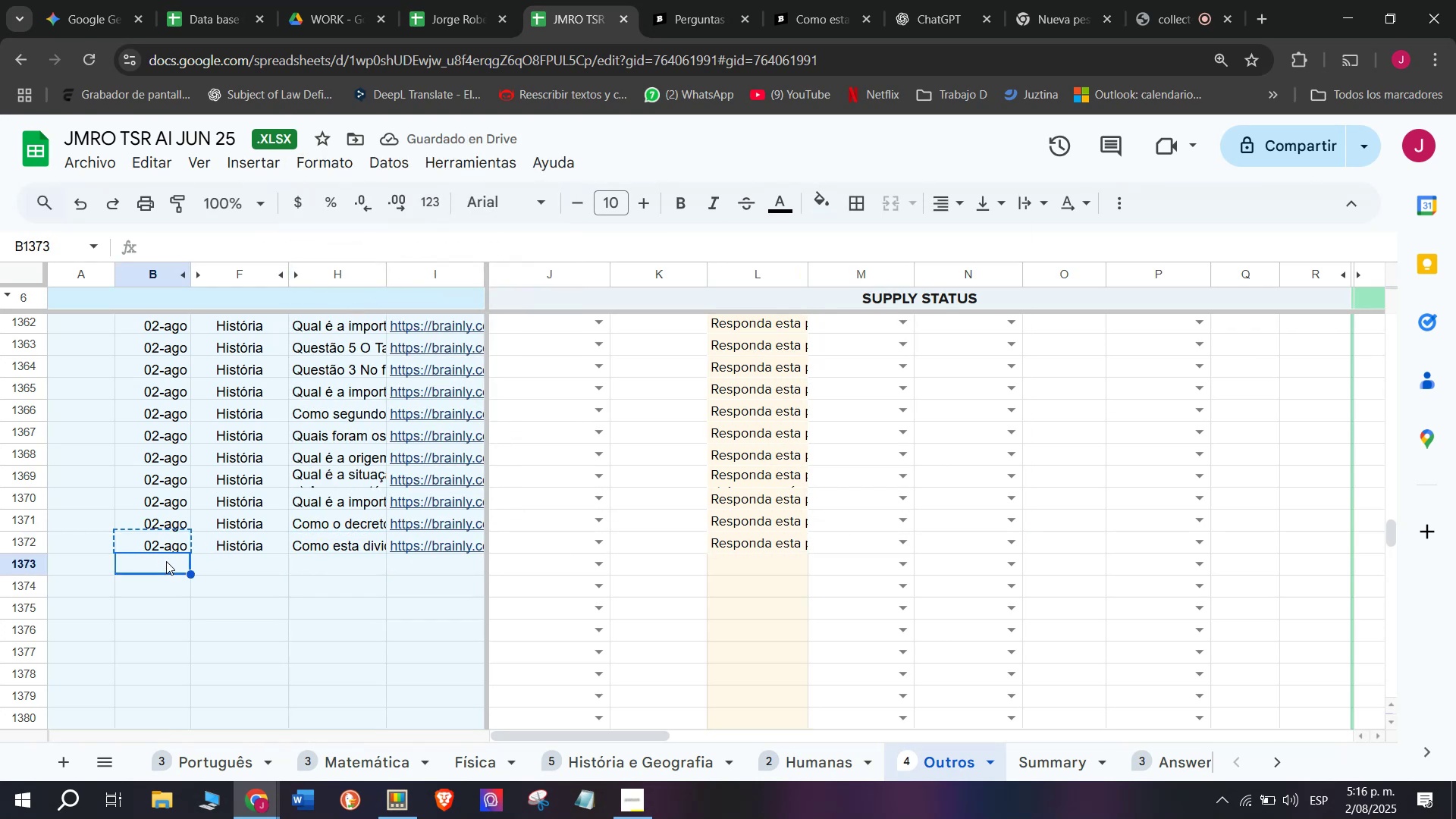 
key(Control+V)
 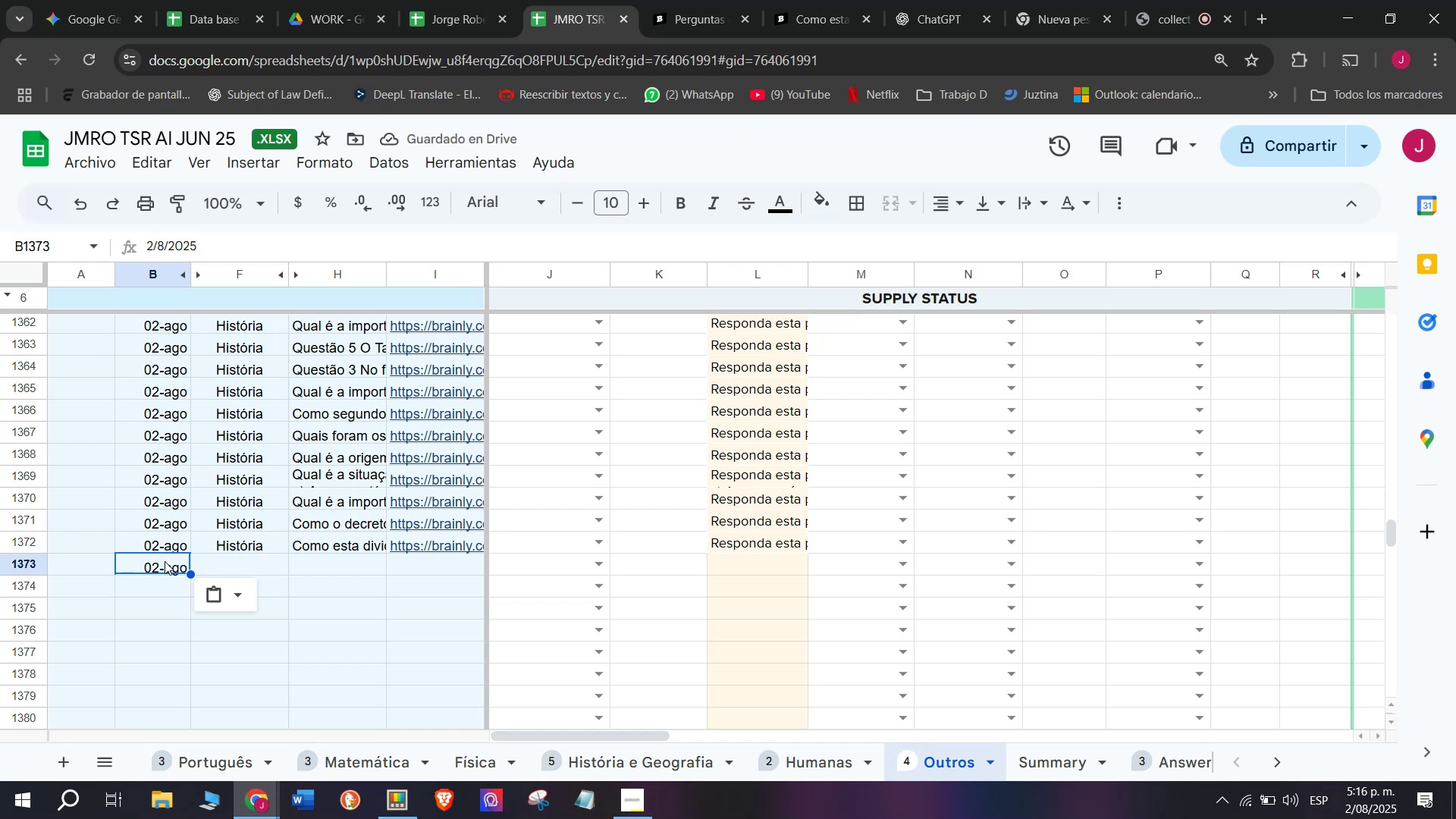 
wait(5.25)
 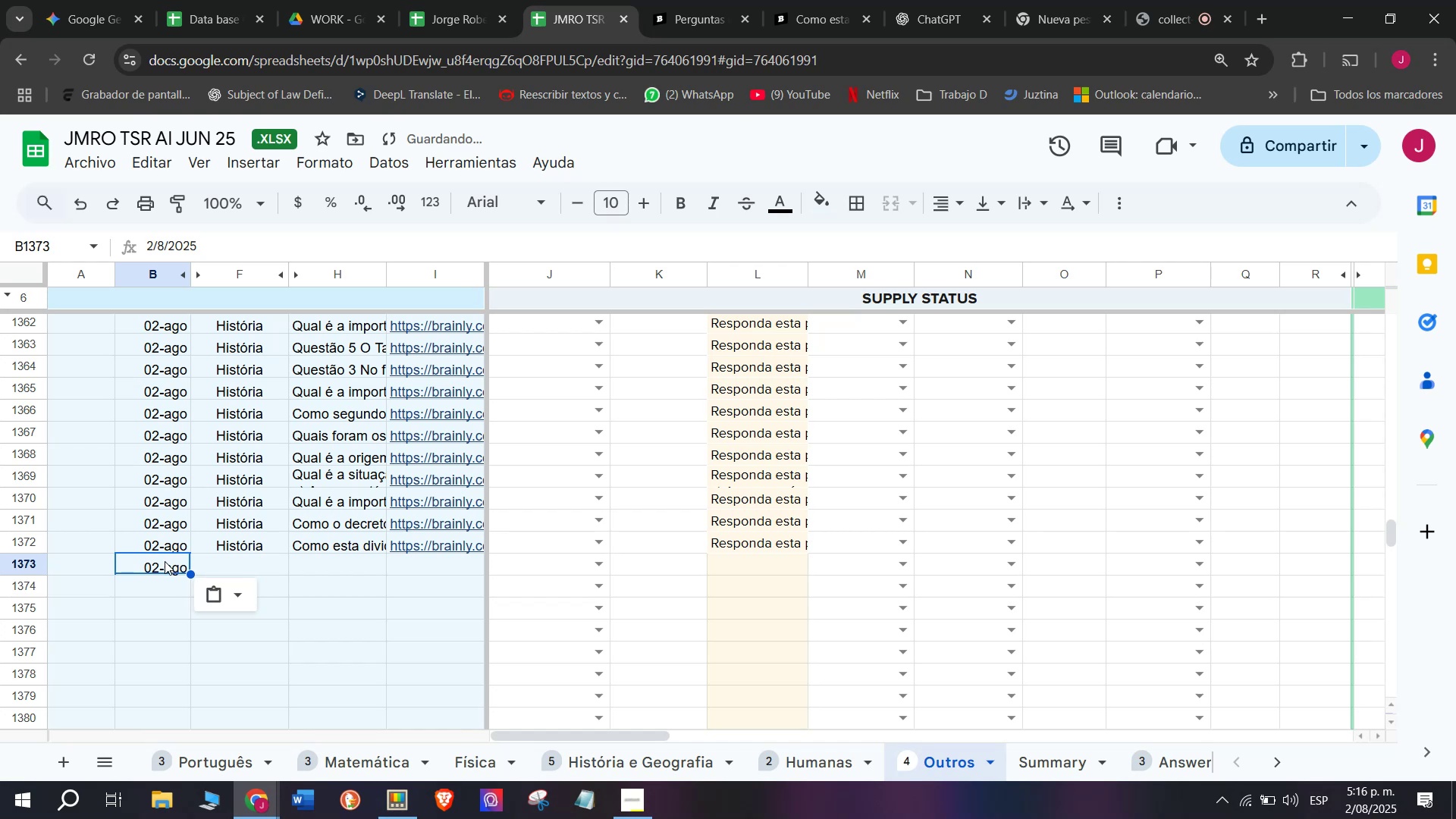 
left_click([160, 580])
 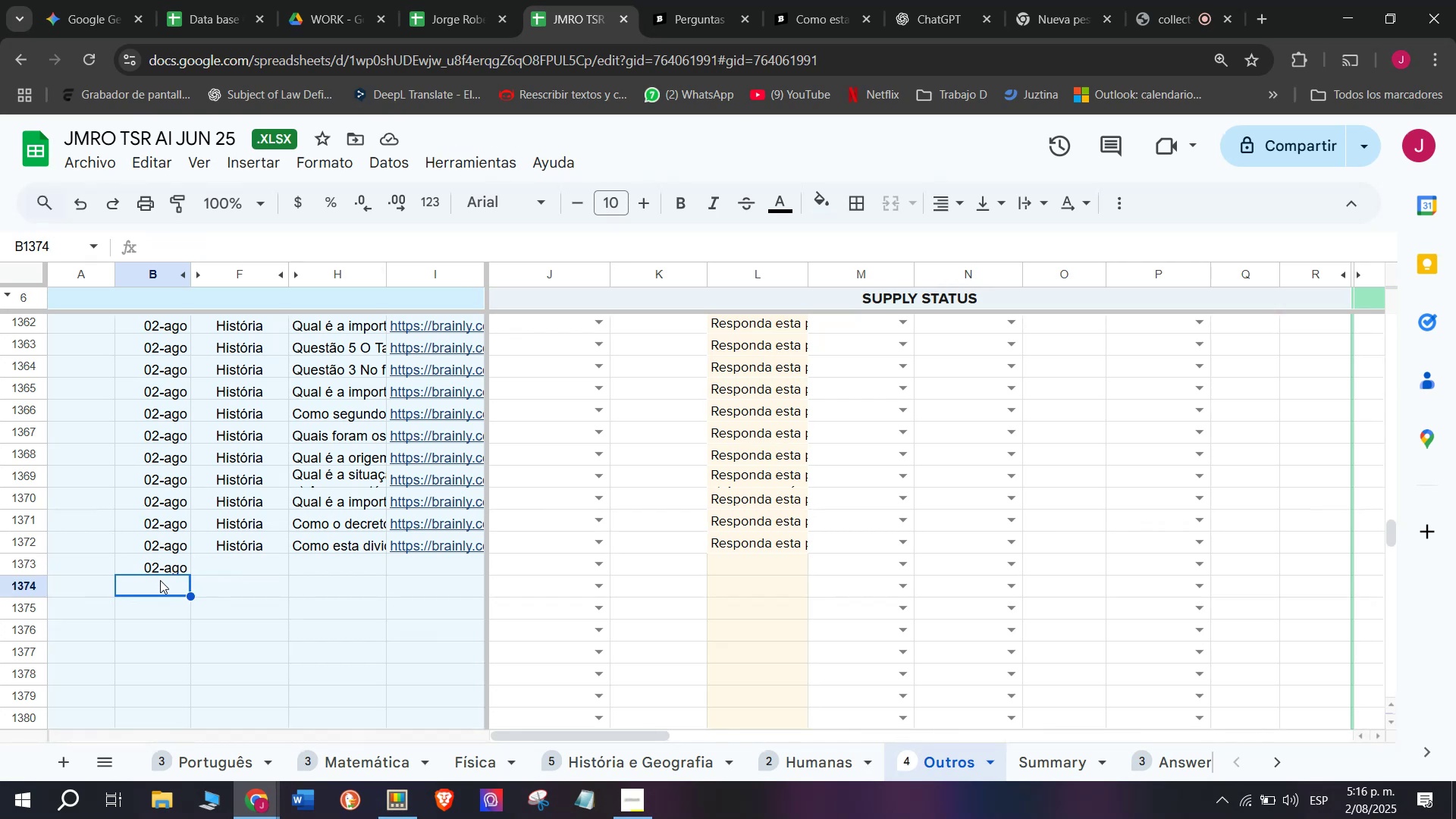 
key(Control+V)
 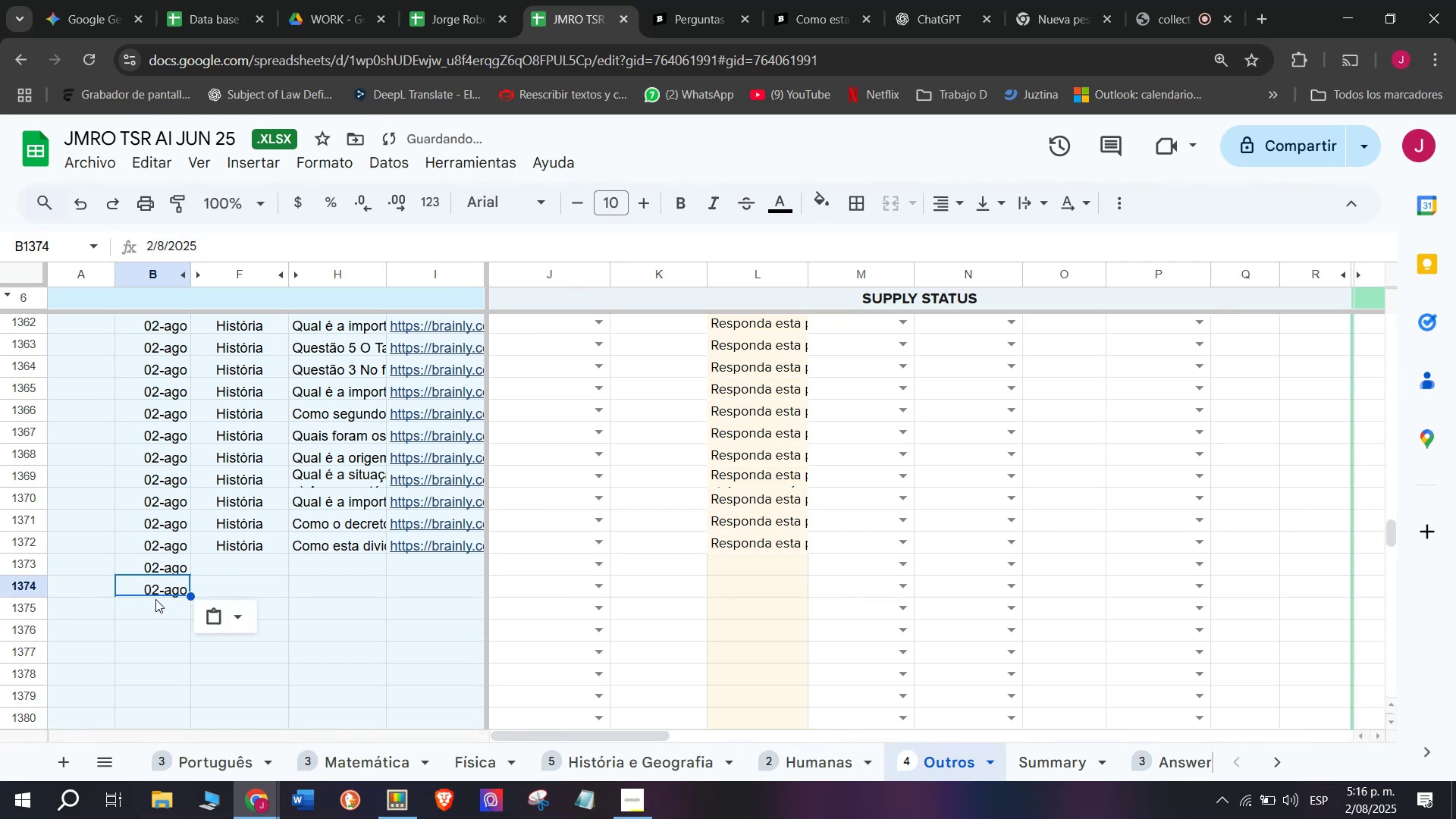 
left_click([155, 599])
 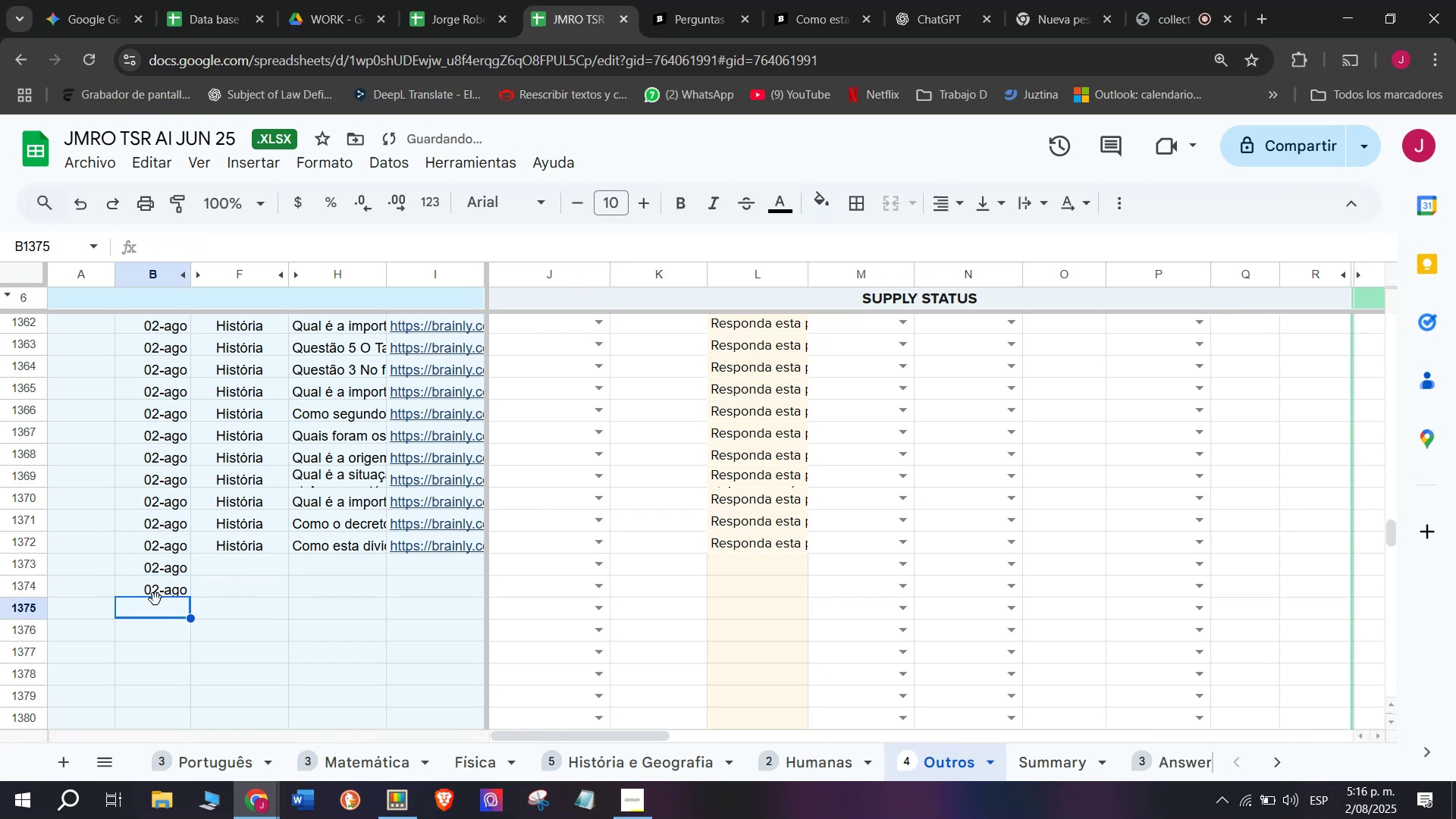 
key(Control+V)
 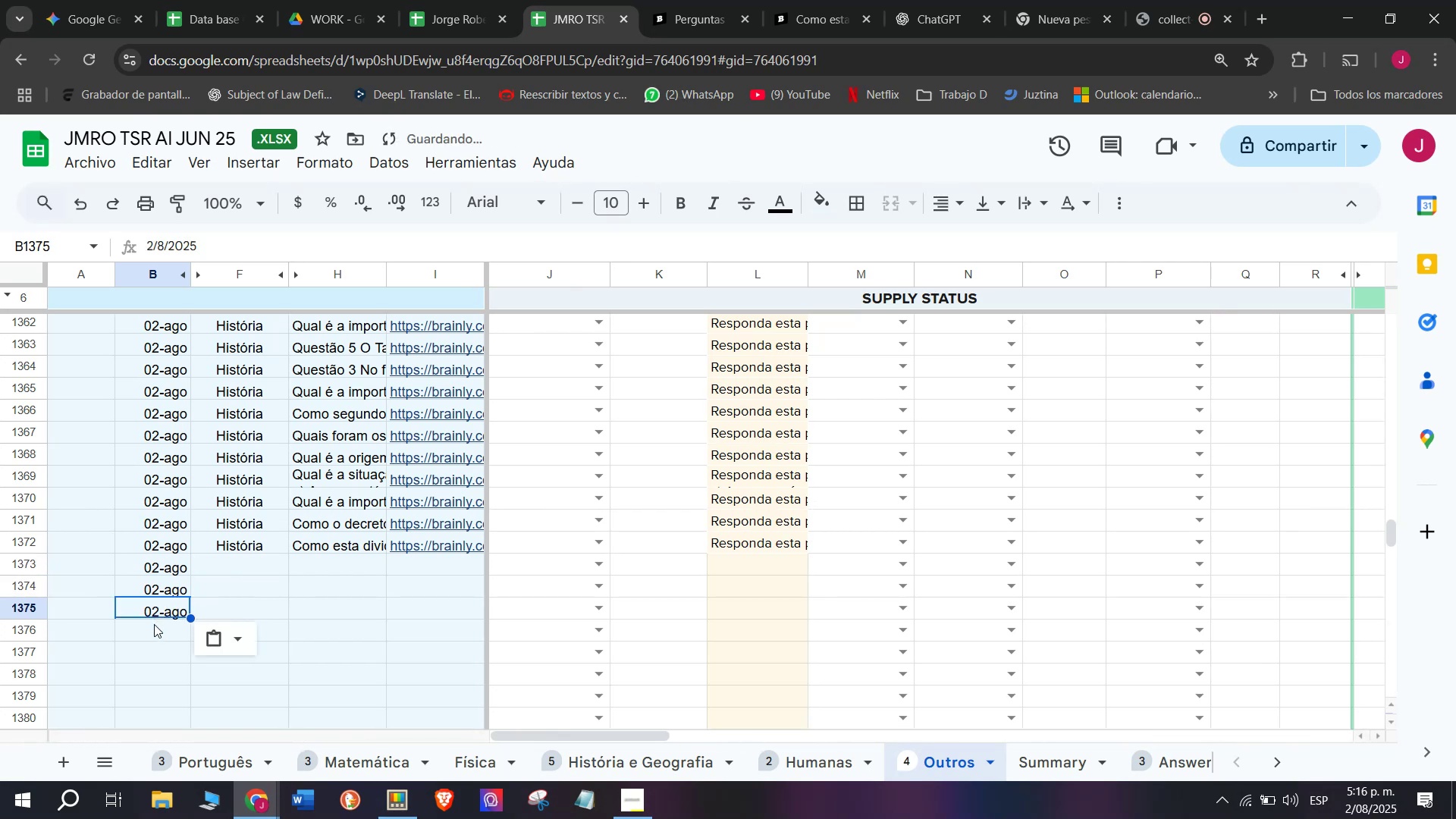 
left_click([155, 624])
 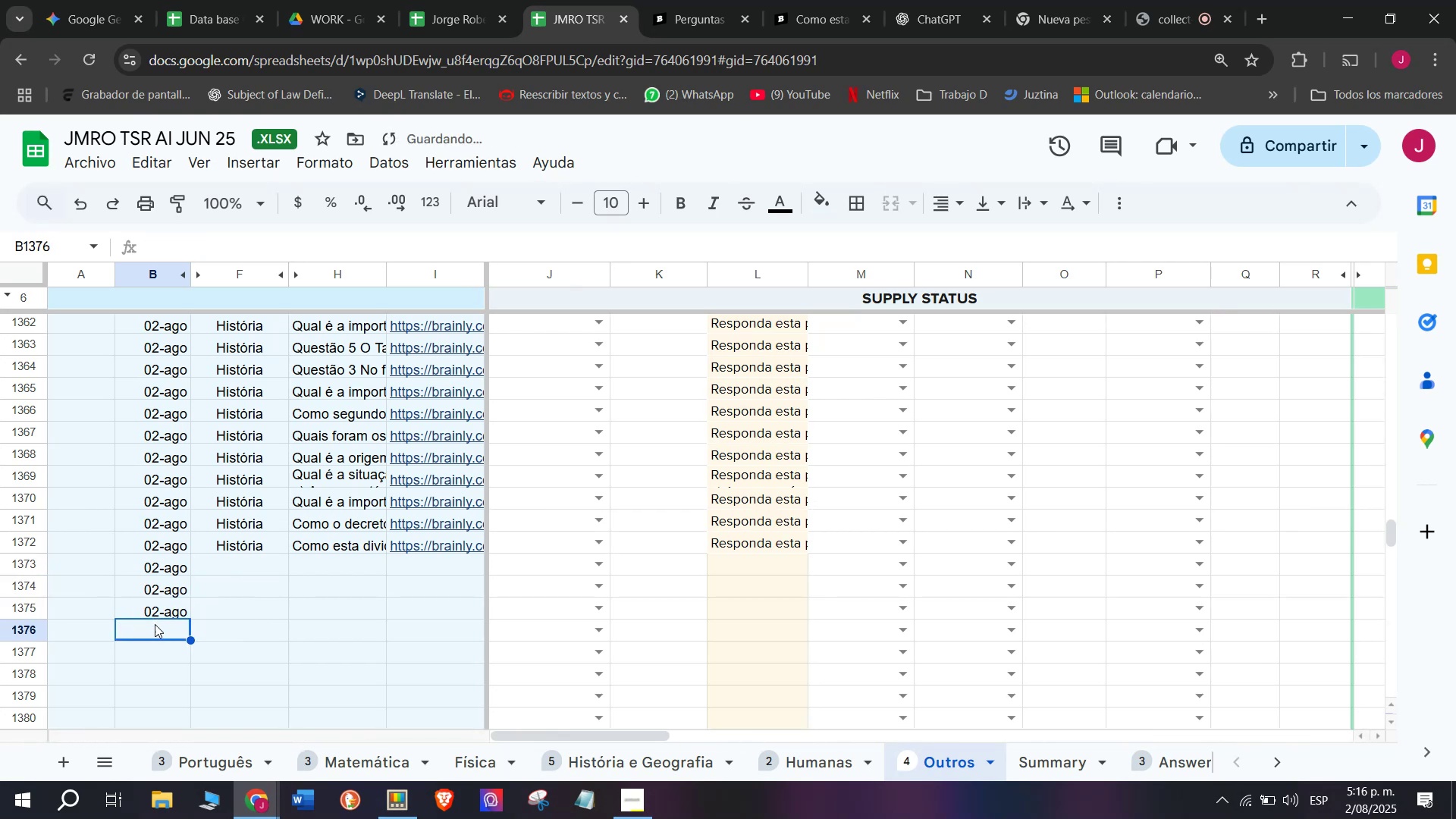 
key(Control+V)
 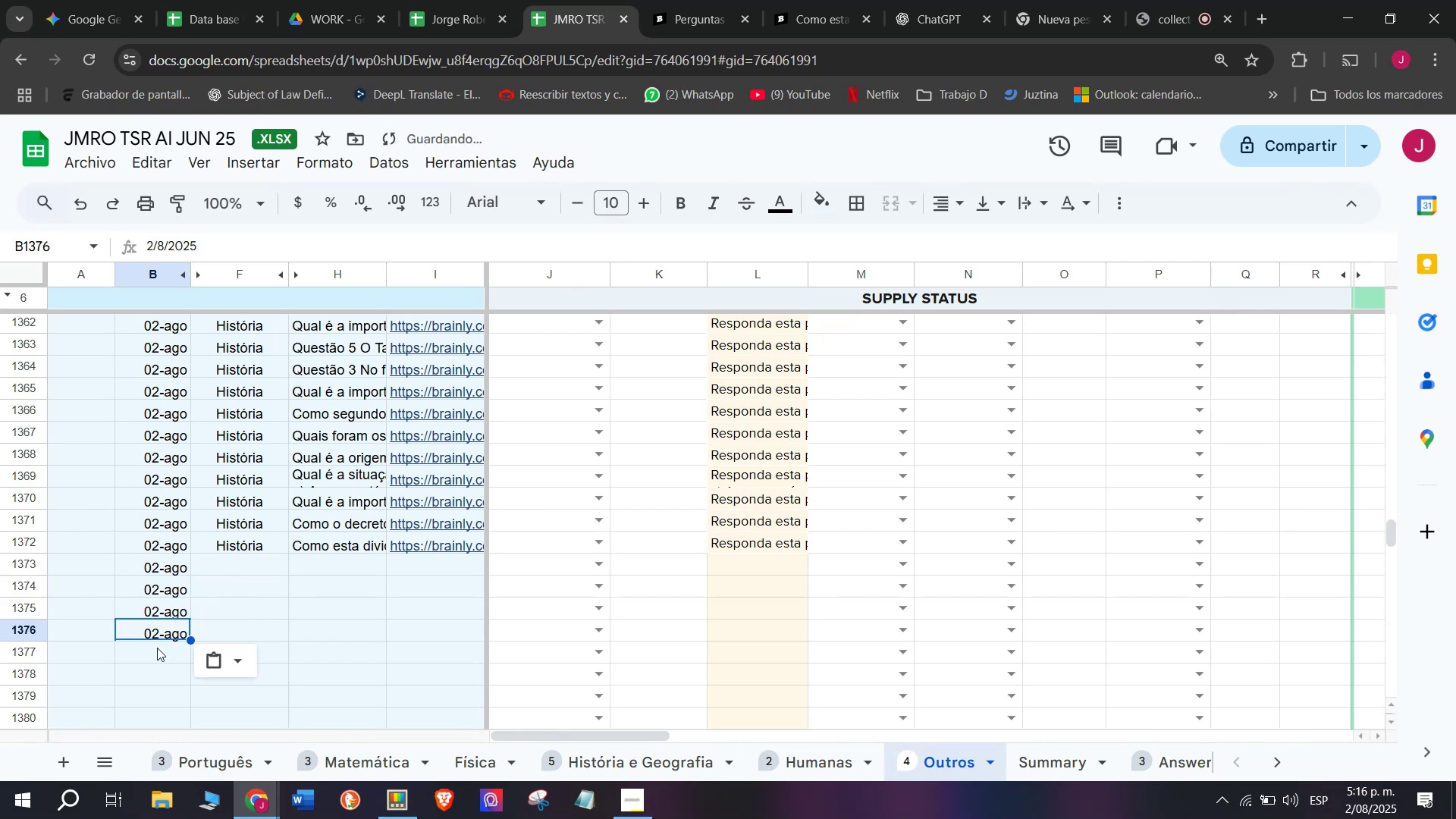 
key(Control+V)
 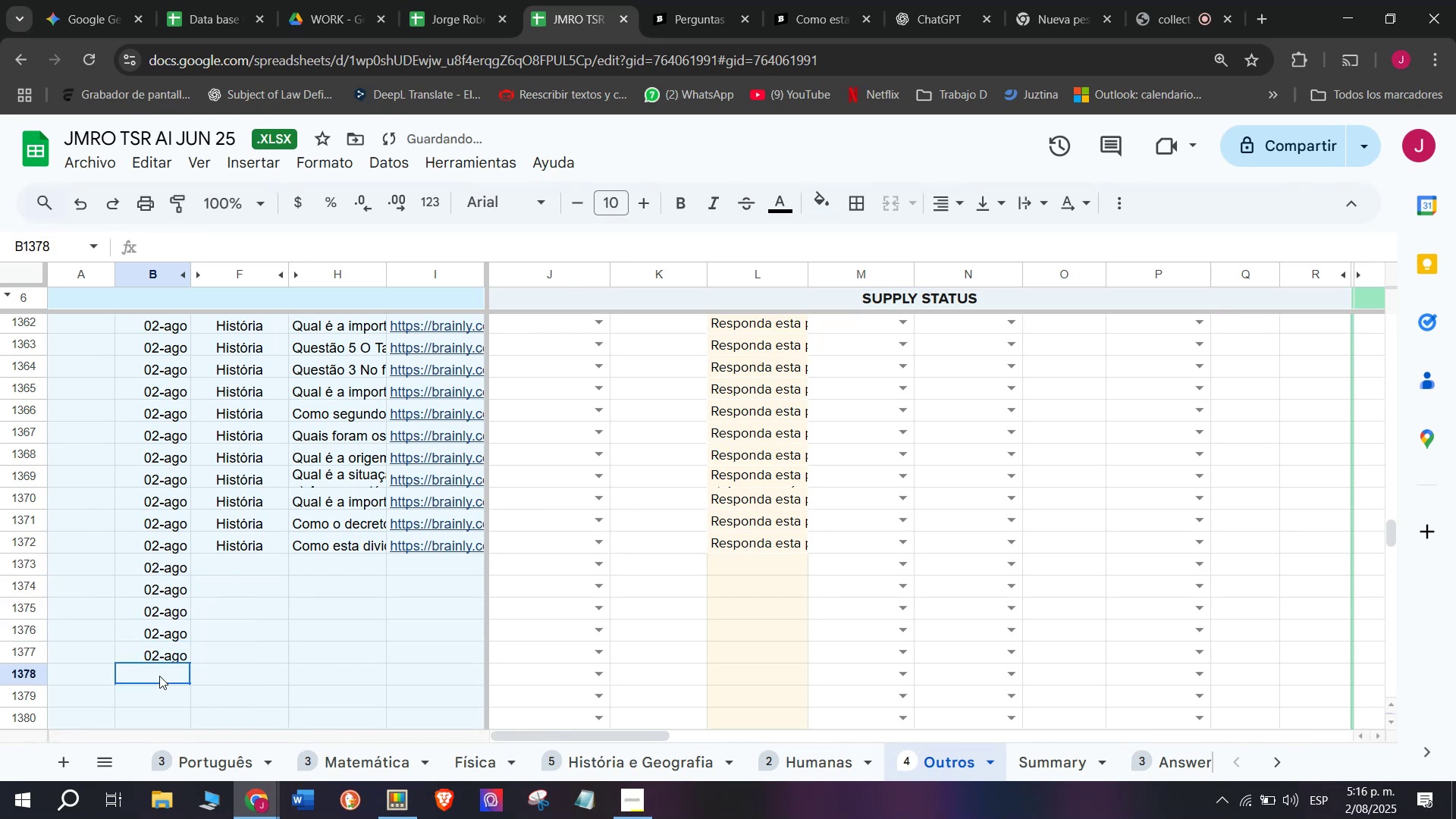 
key(Control+V)
 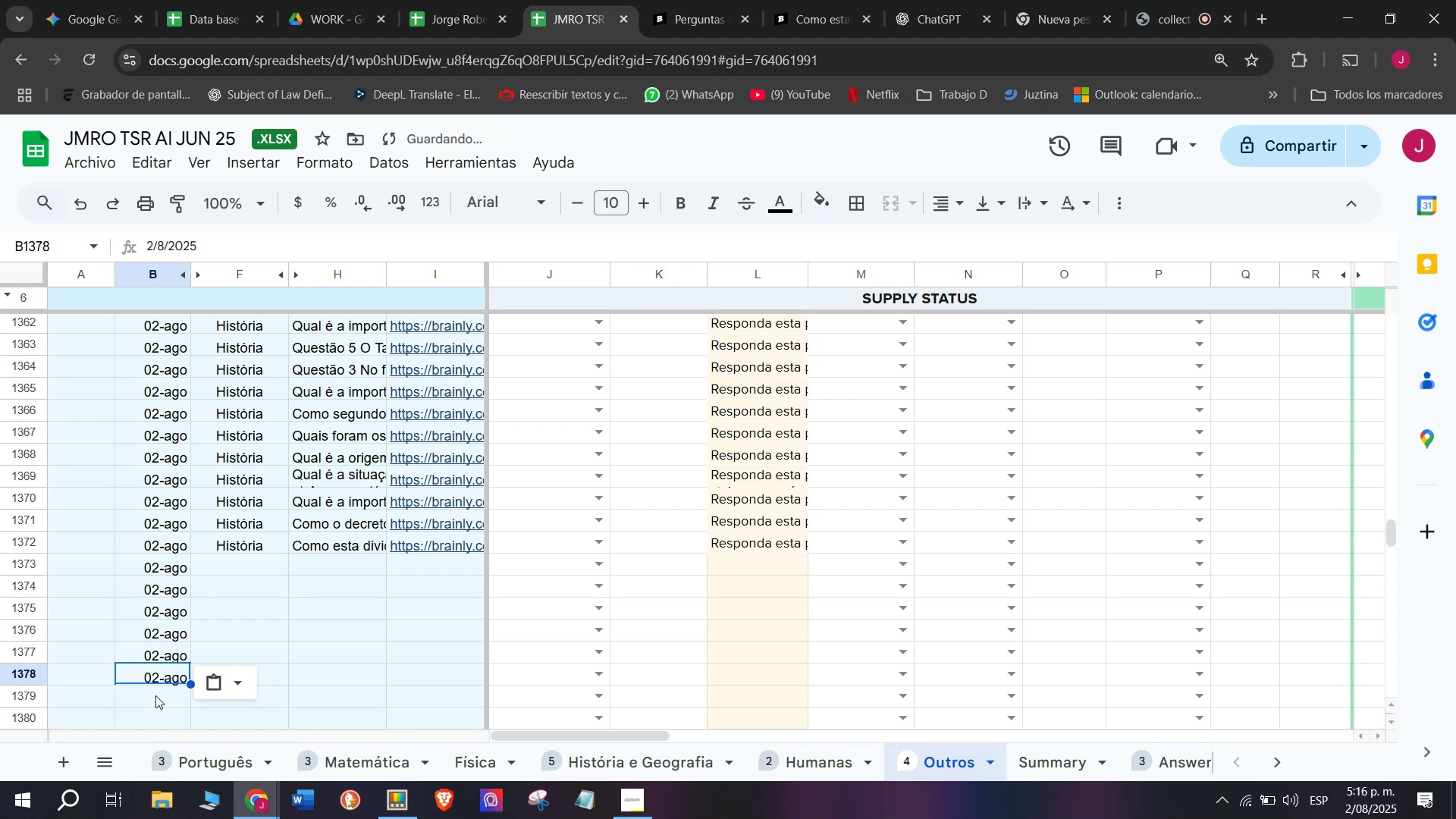 
key(Control+ControlLeft)
 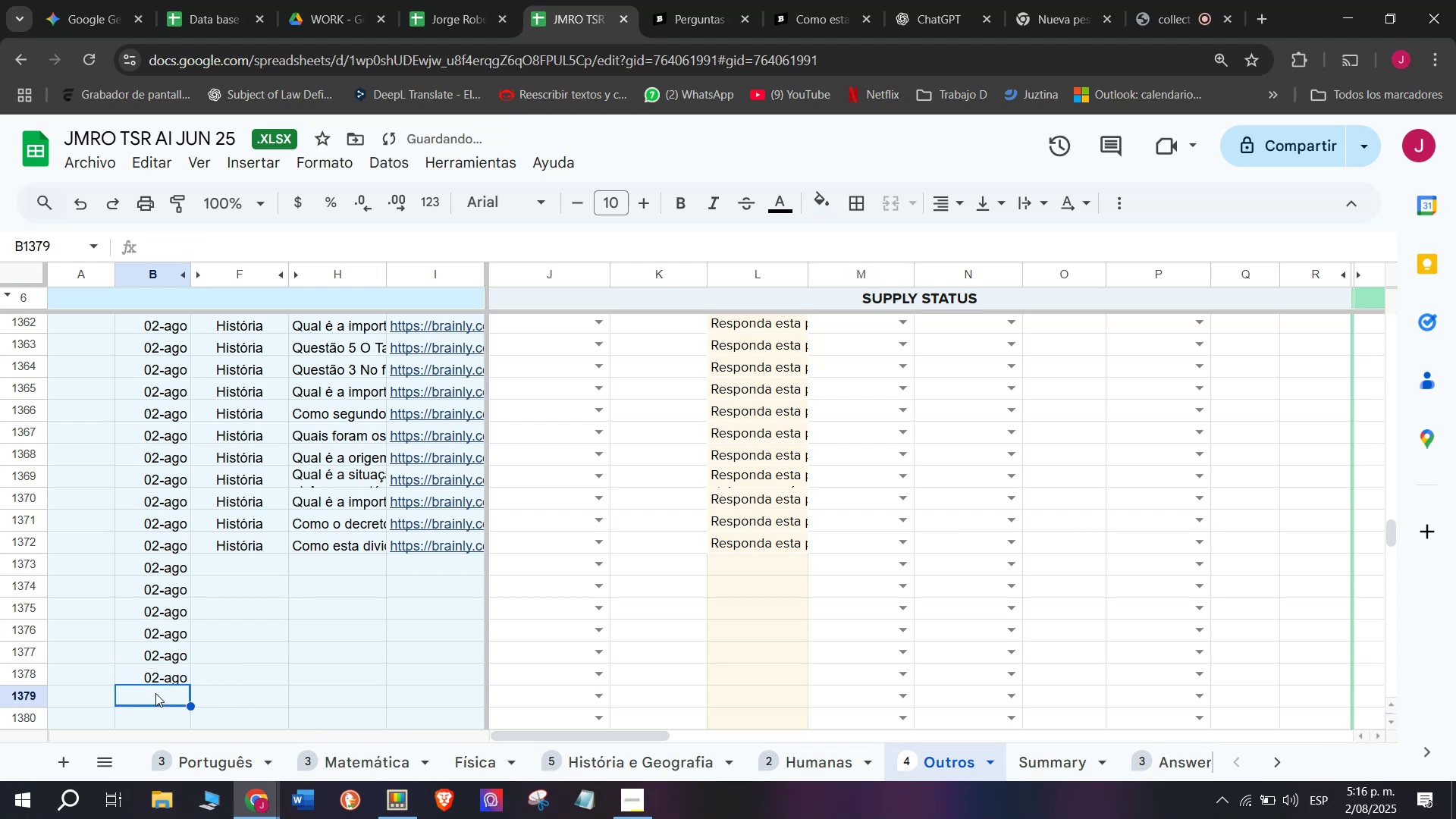 
key(Control+V)
 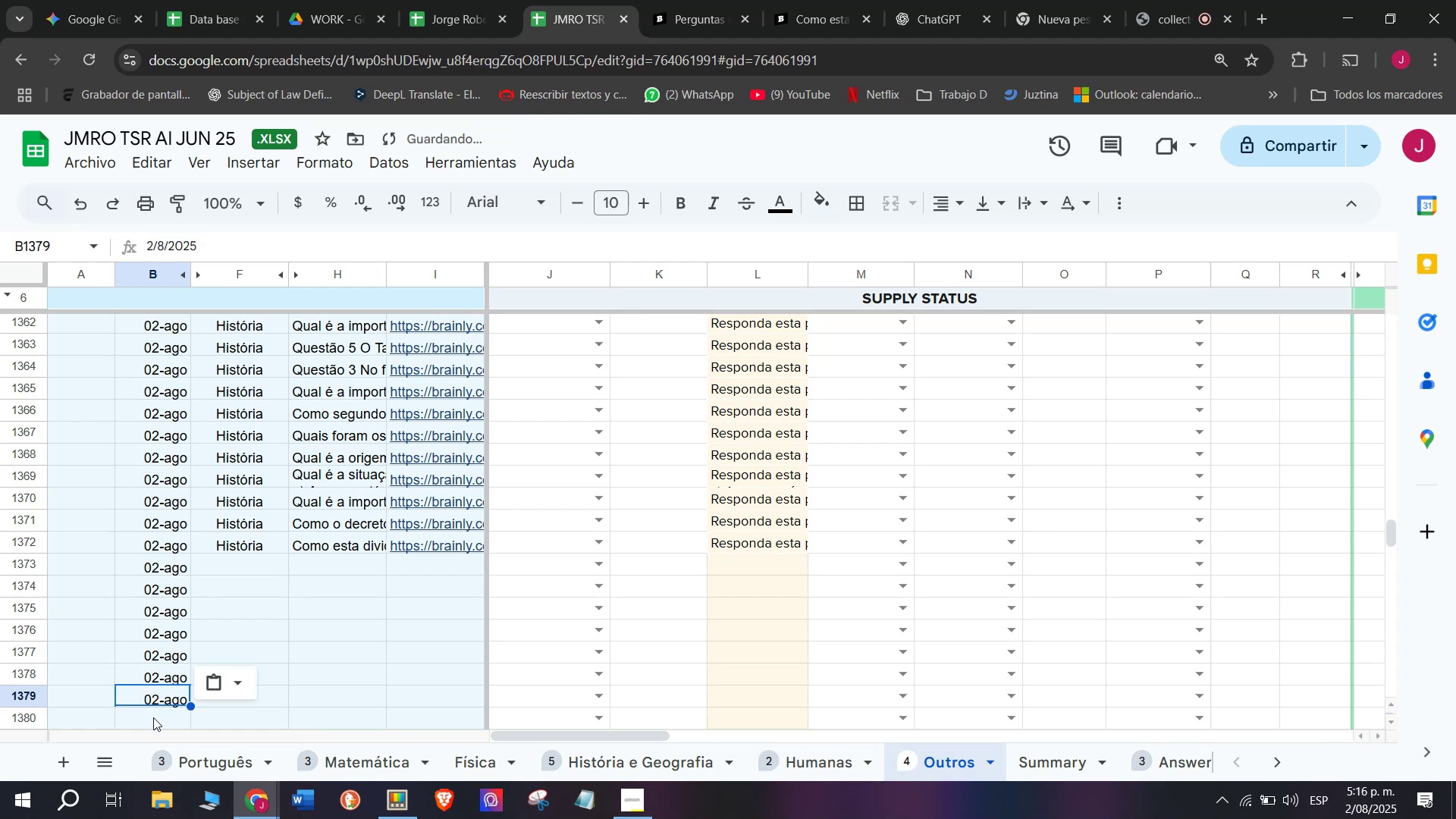 
key(Control+ControlLeft)
 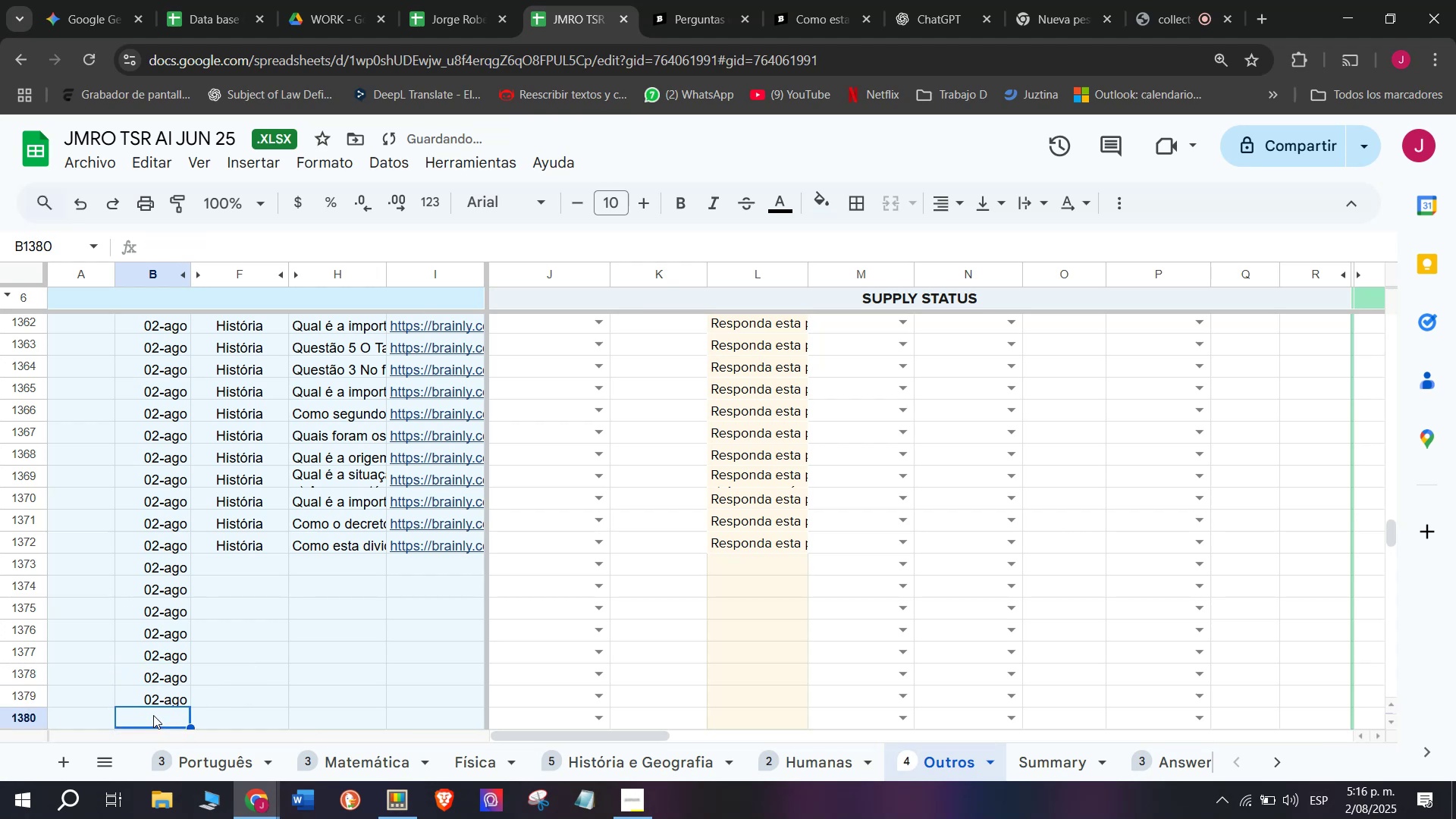 
key(Control+V)
 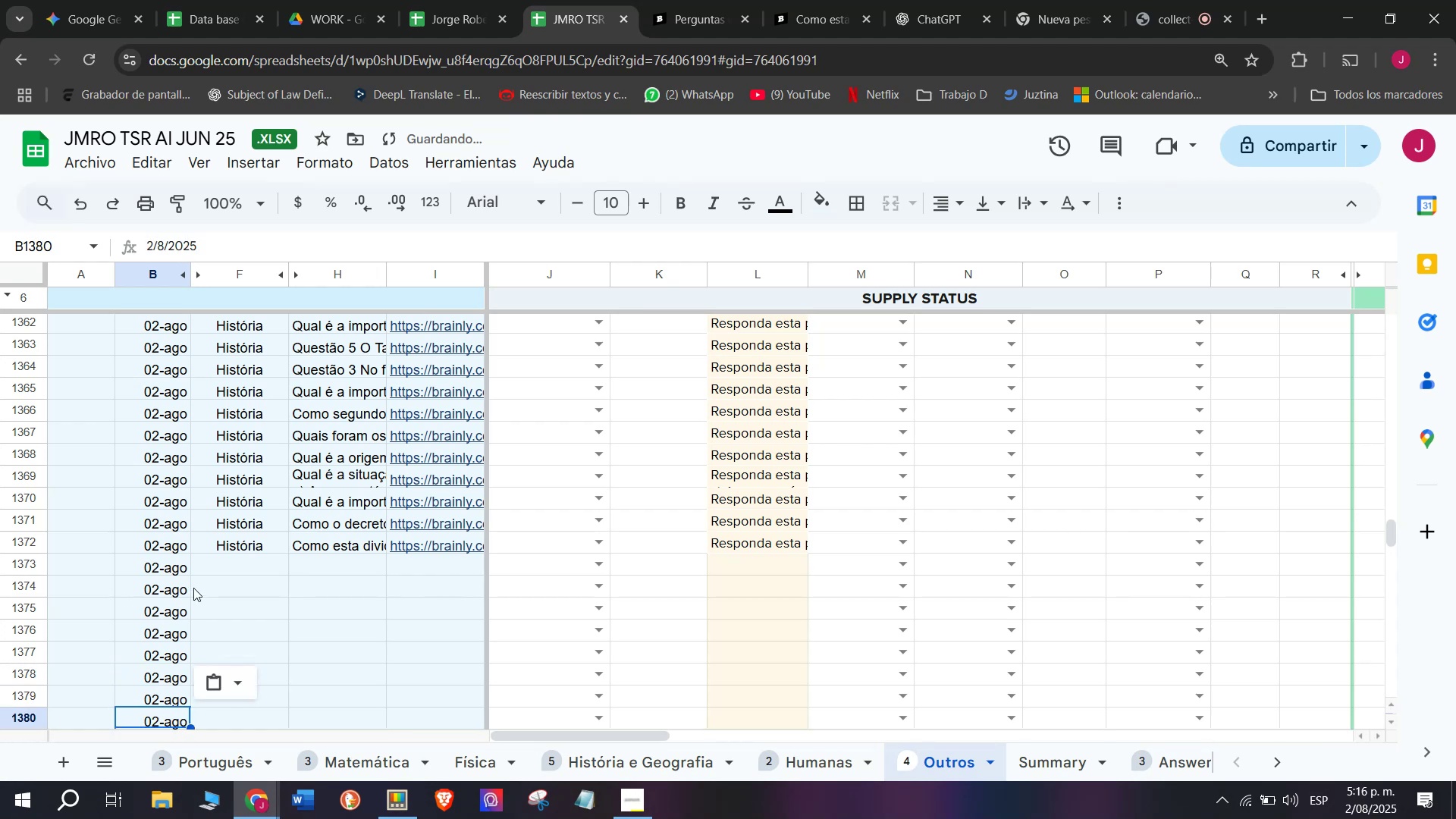 
scroll: coordinate [193, 587], scroll_direction: down, amount: 1.0
 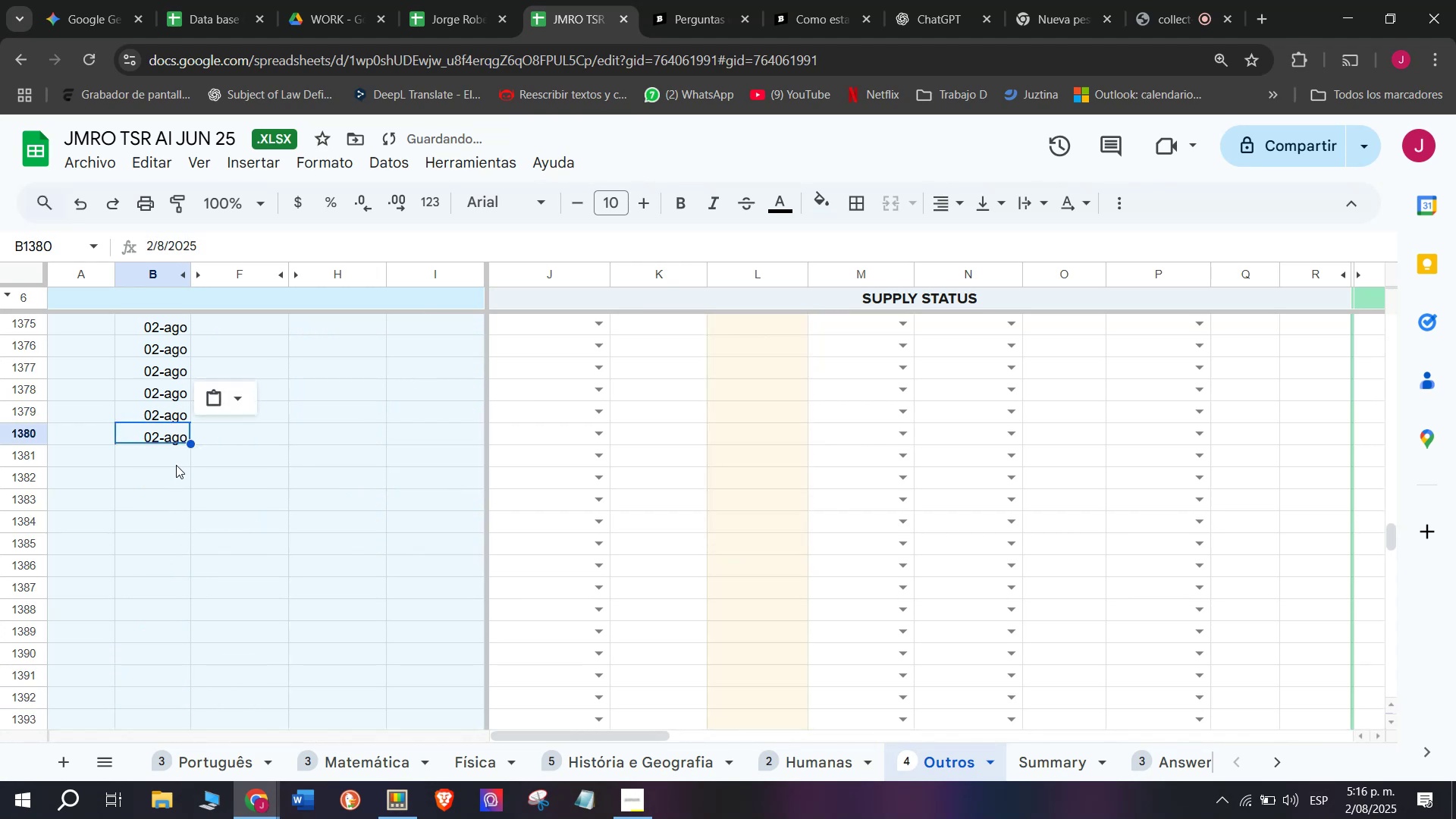 
left_click([174, 459])
 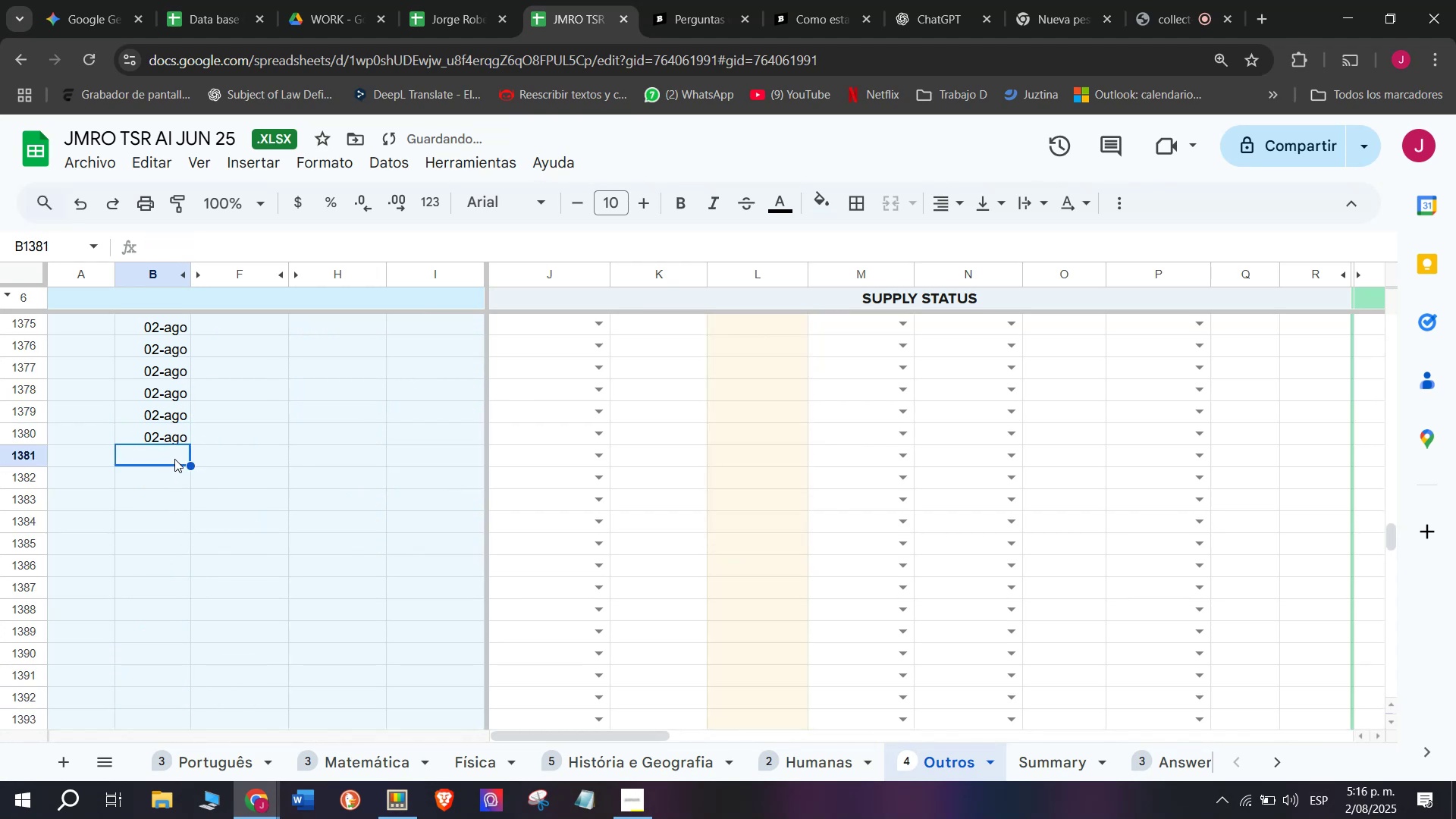 
key(Control+V)
 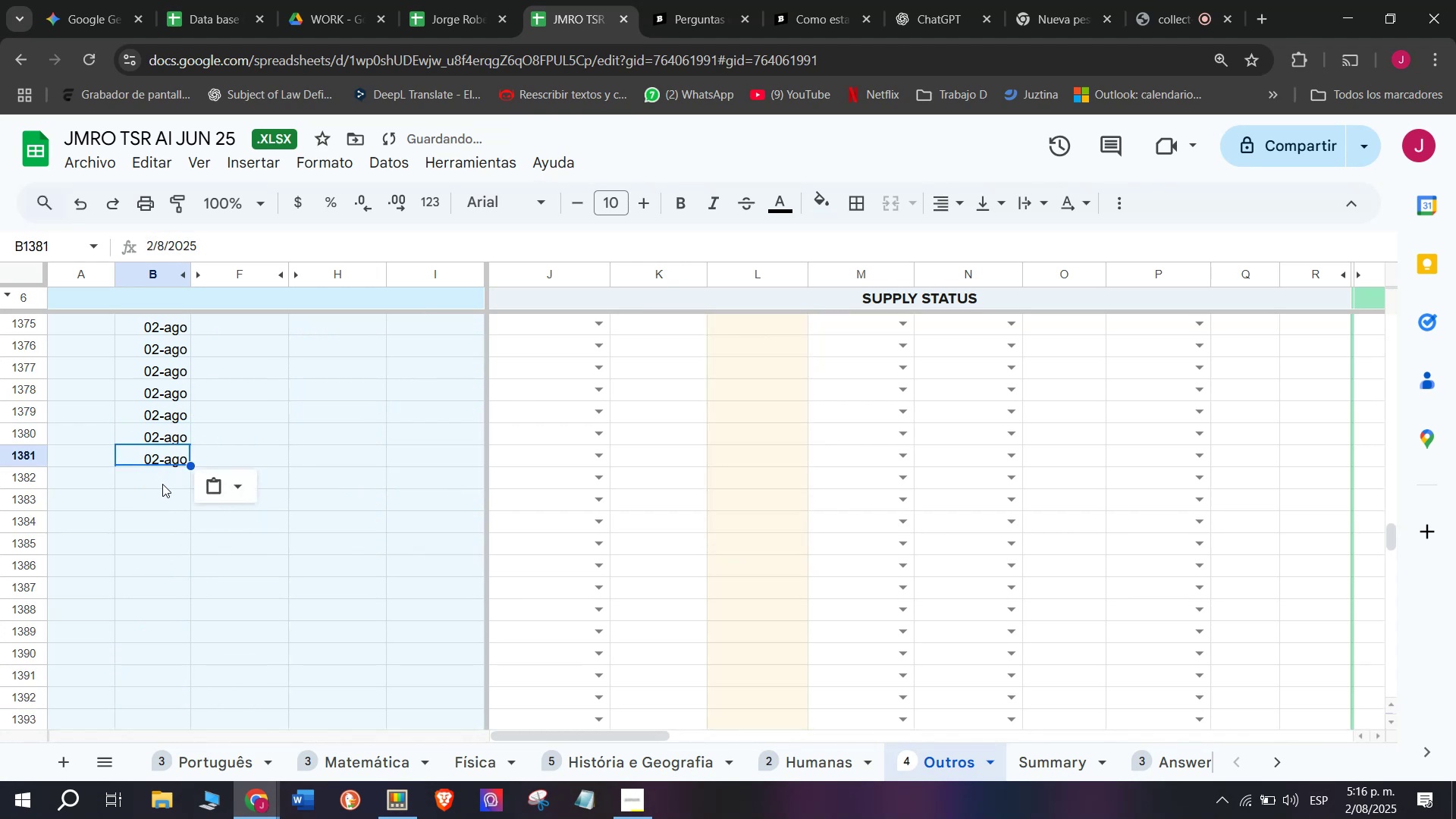 
left_click([162, 485])
 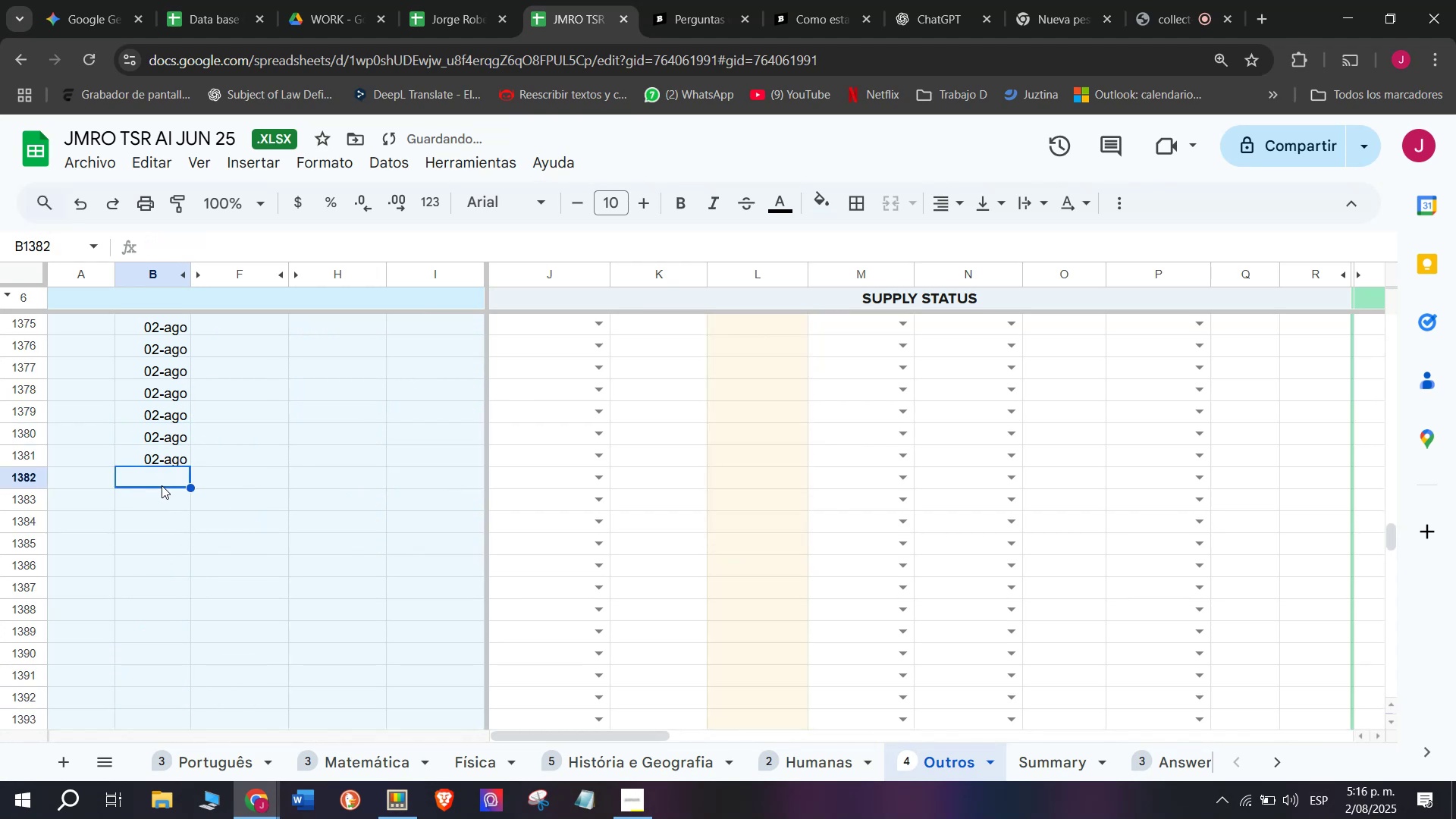 
key(Control+V)
 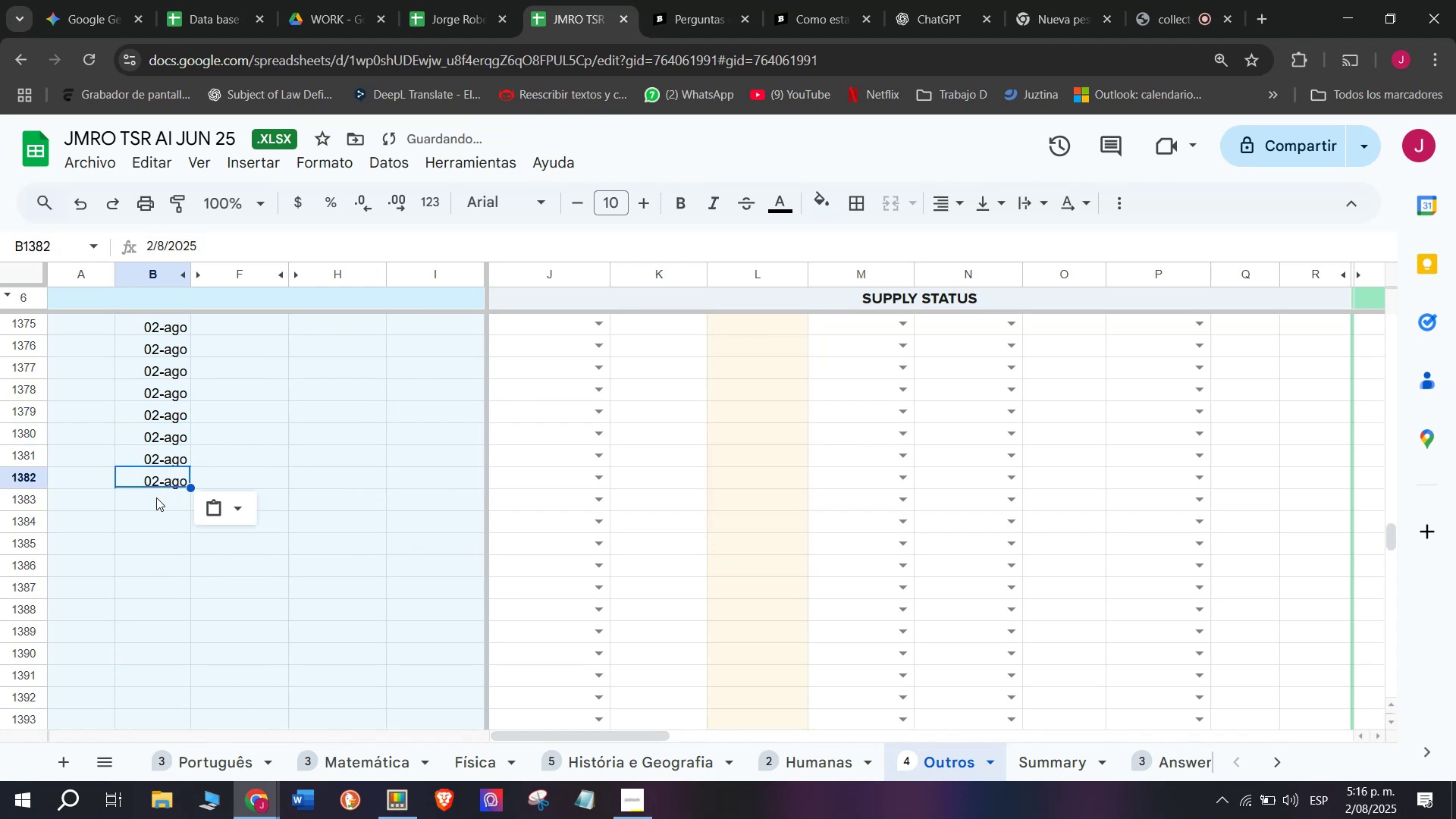 
left_click([156, 497])
 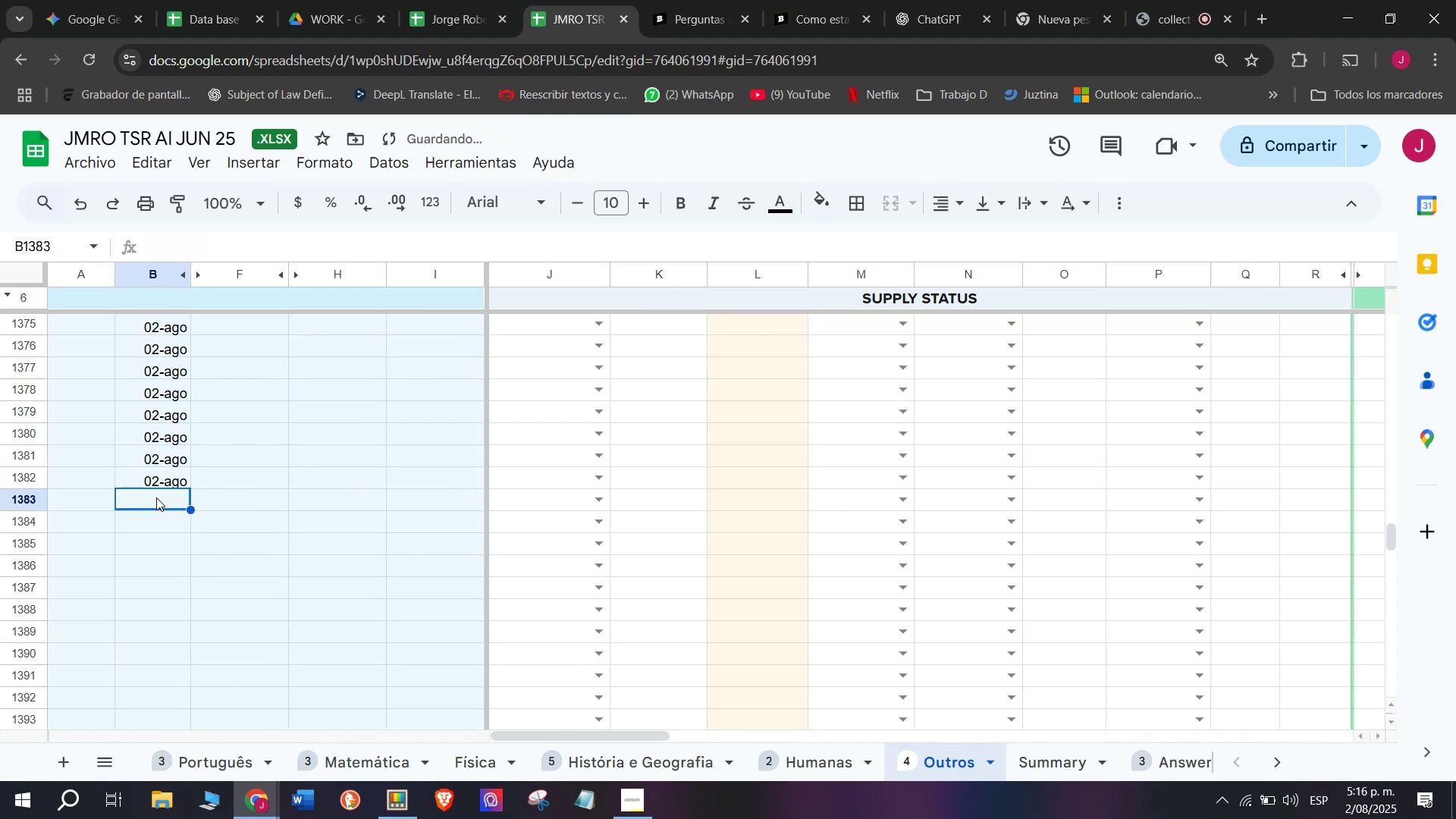 
key(Control+V)
 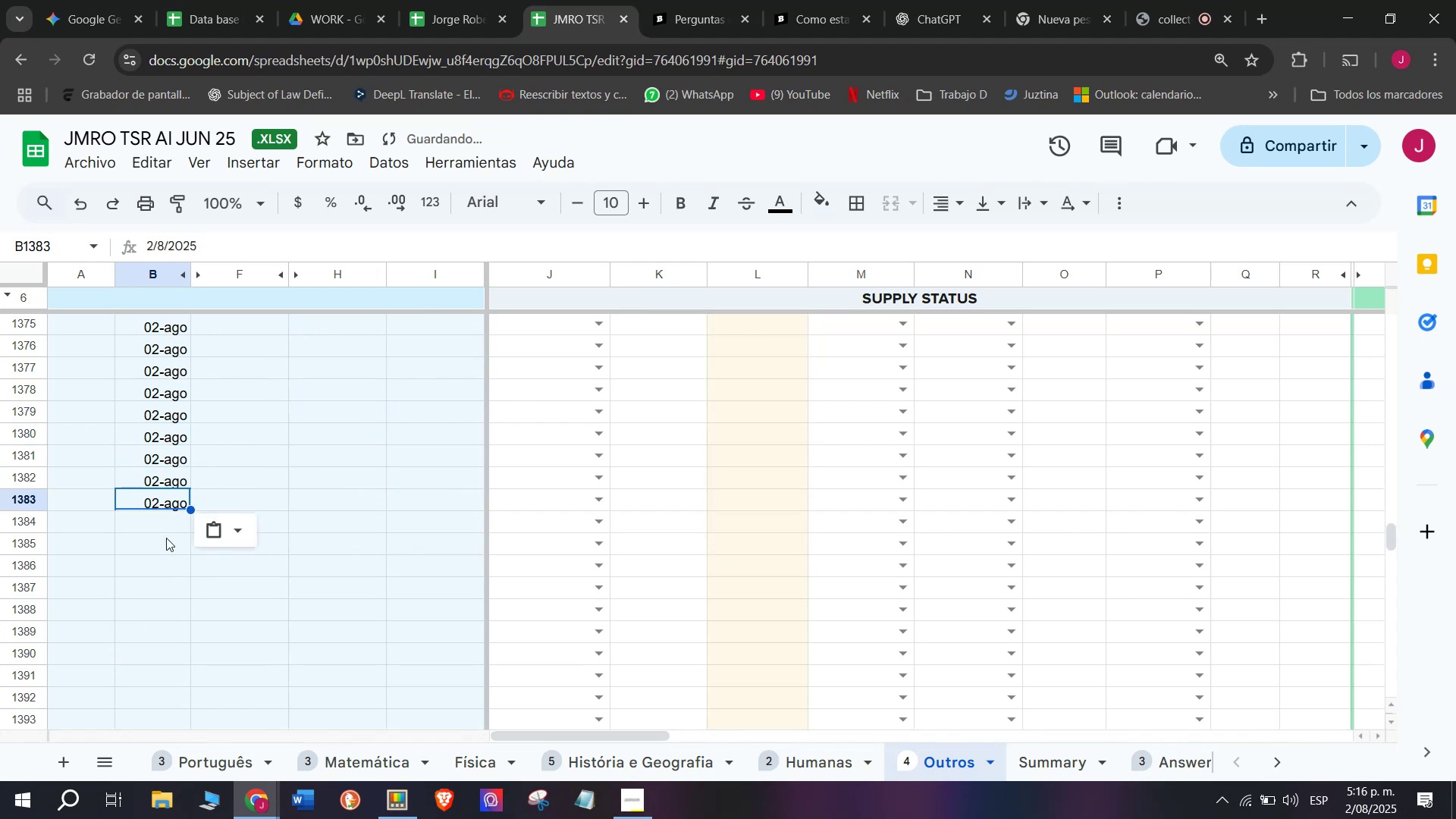 
left_click([168, 538])
 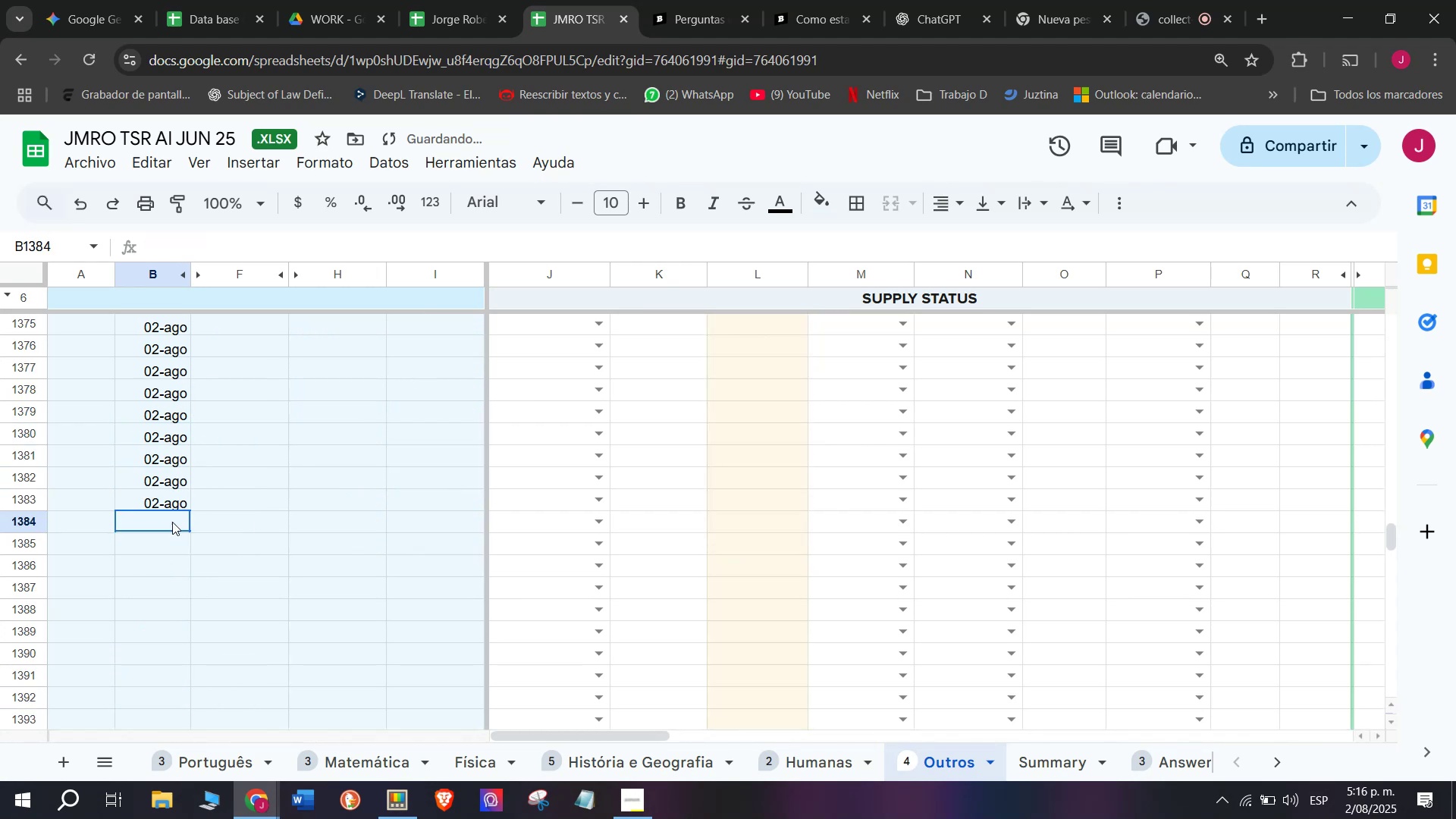 
key(Control+V)
 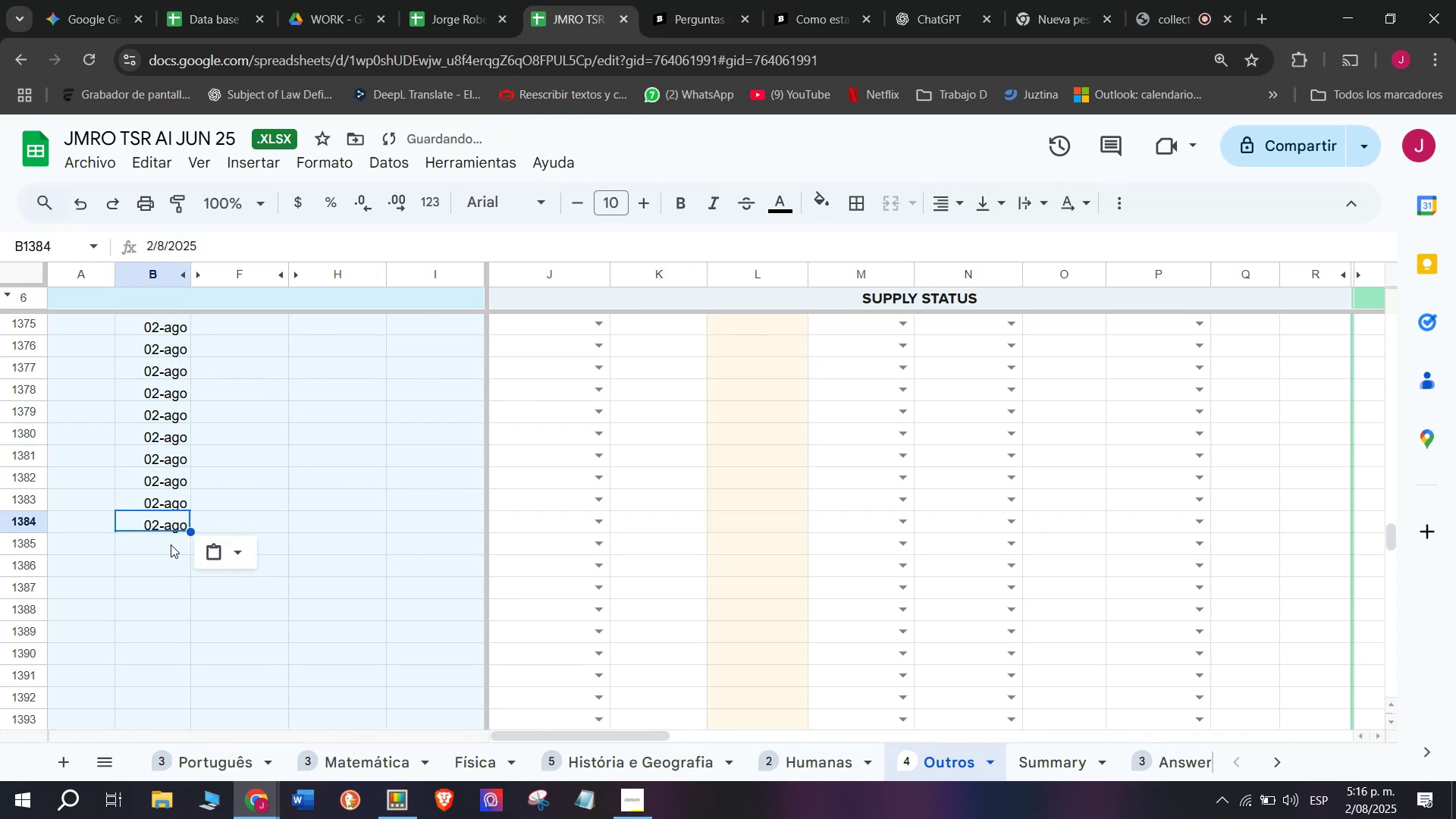 
left_click([171, 544])
 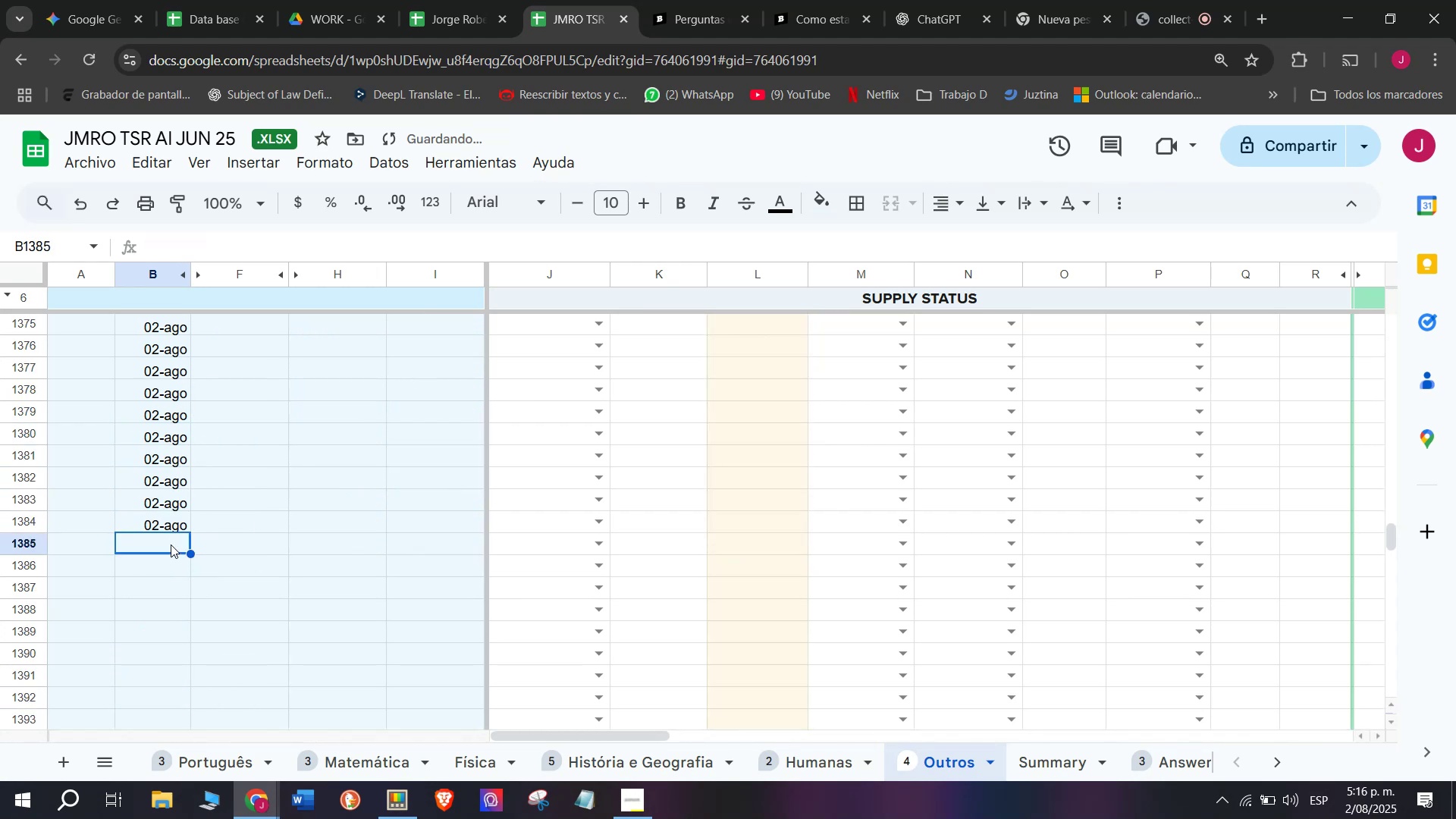 
key(Control+V)
 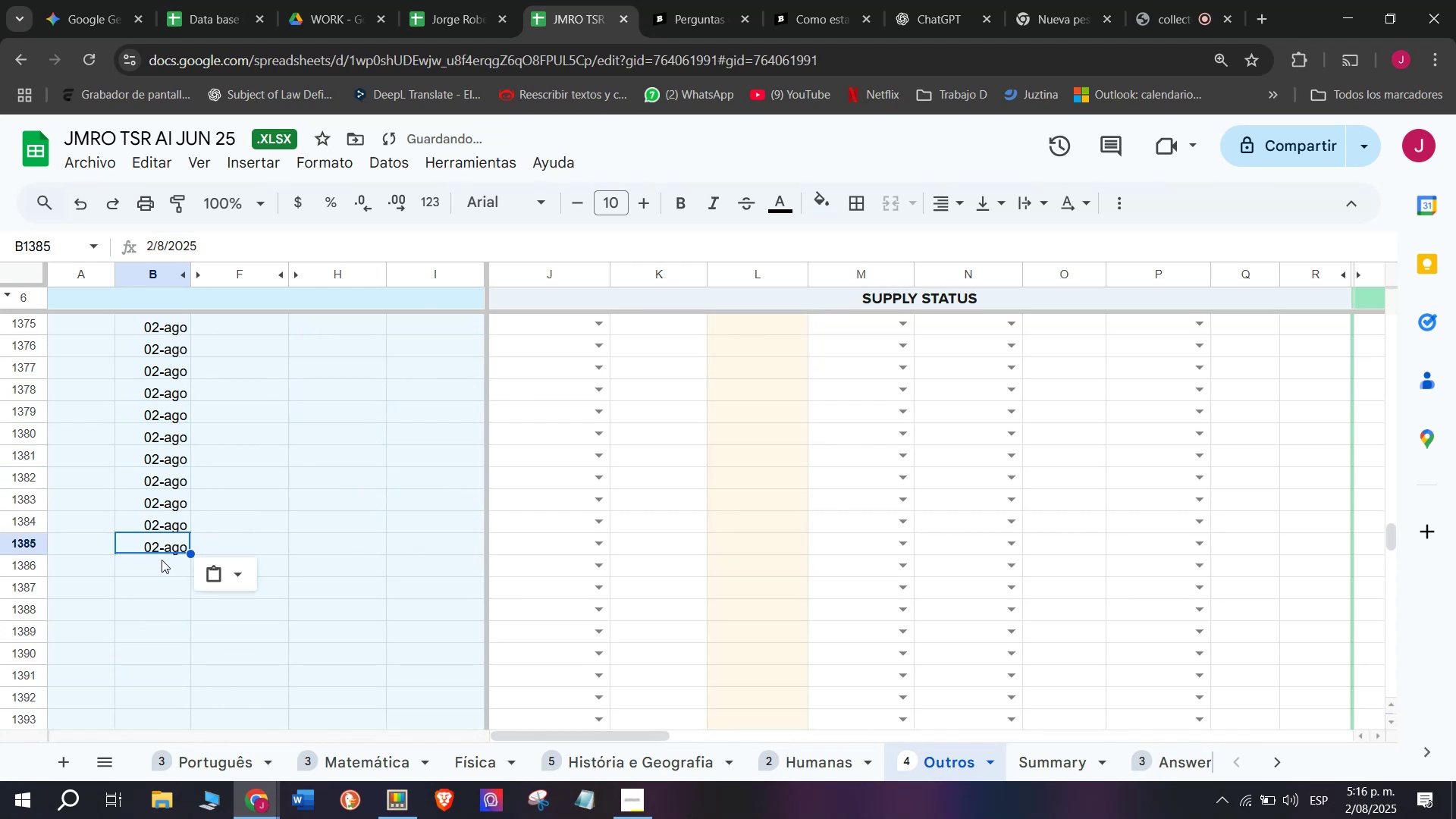 
left_click([162, 560])
 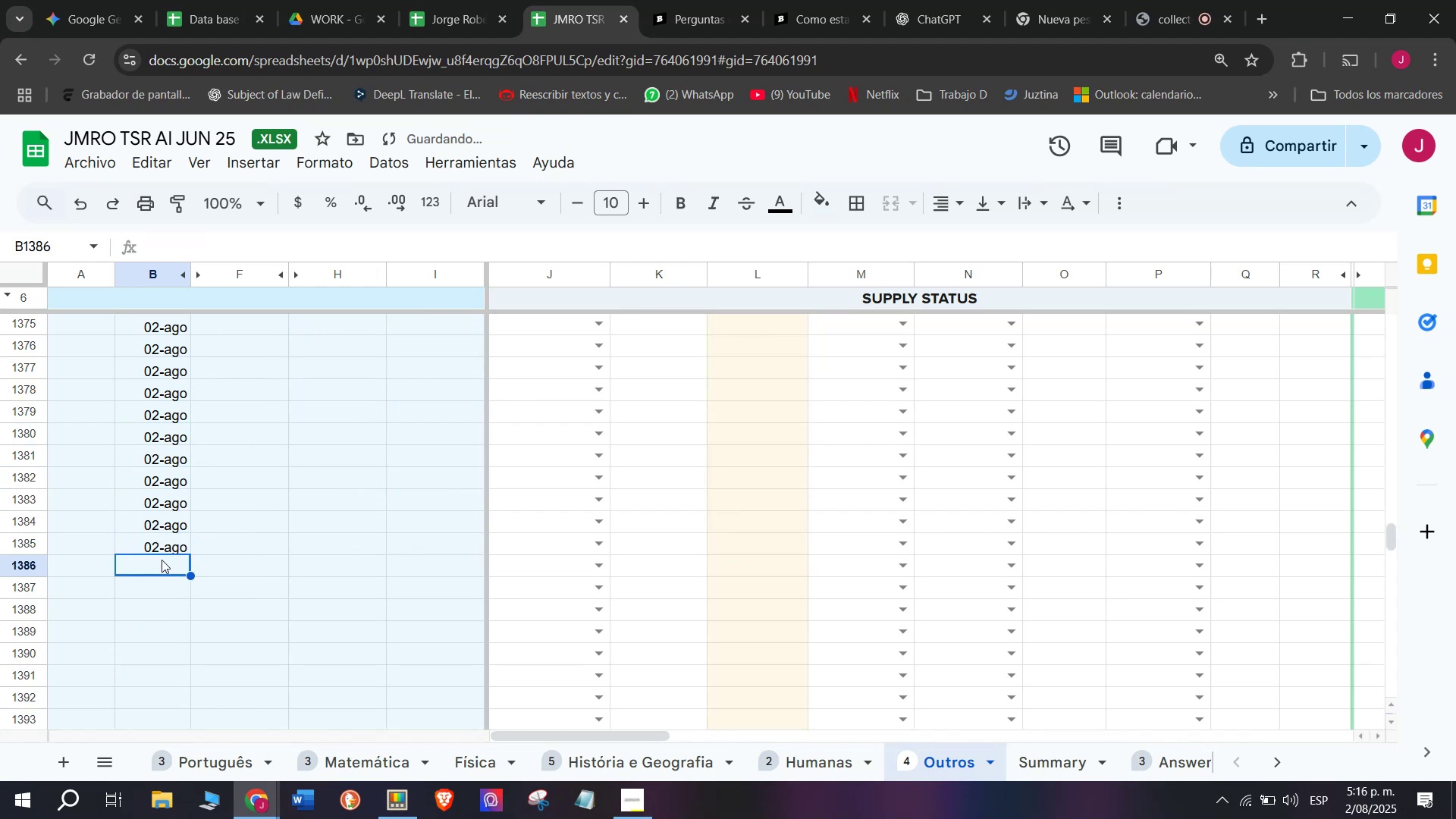 
key(Control+ControlLeft)
 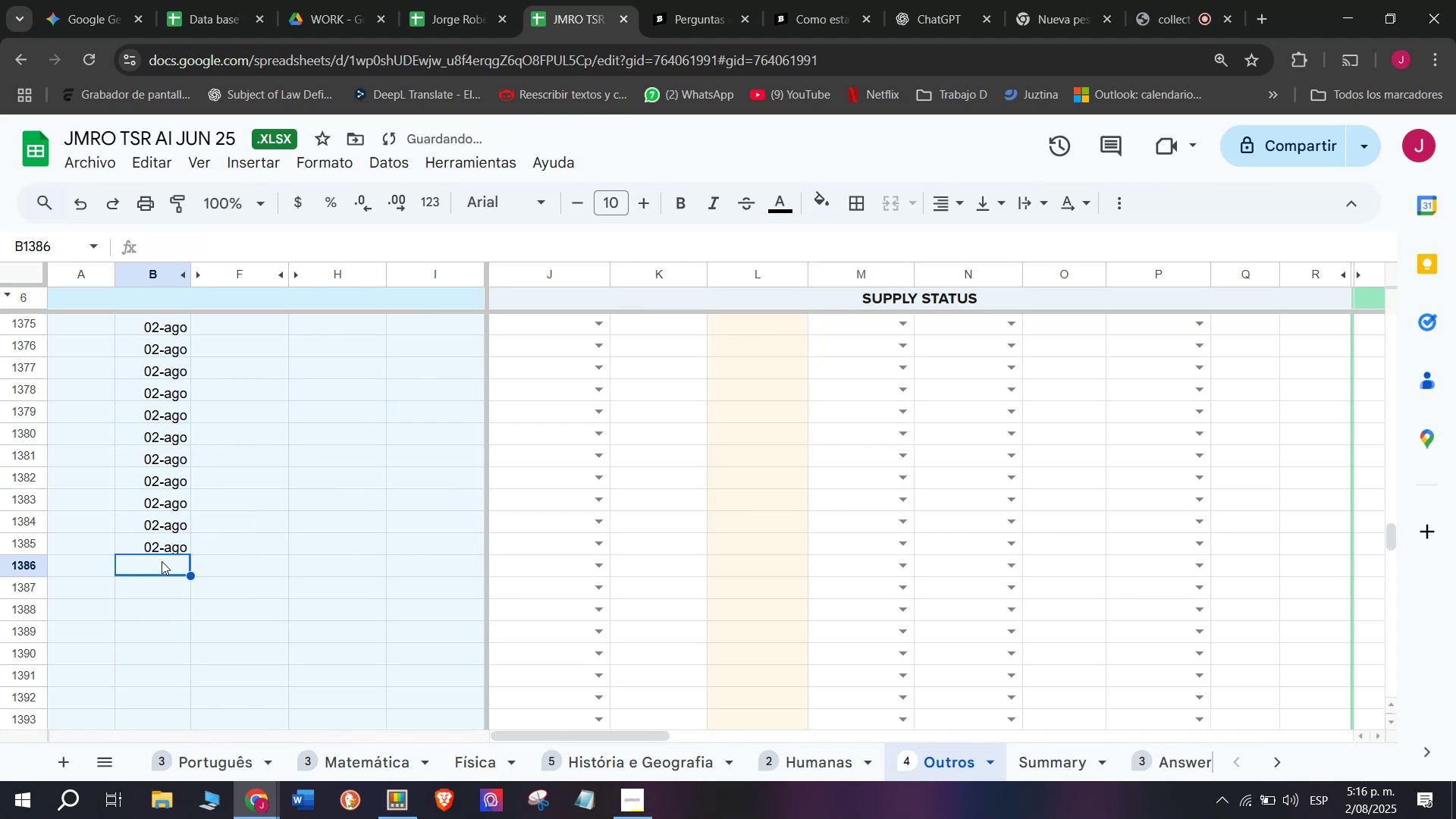 
key(Control+V)
 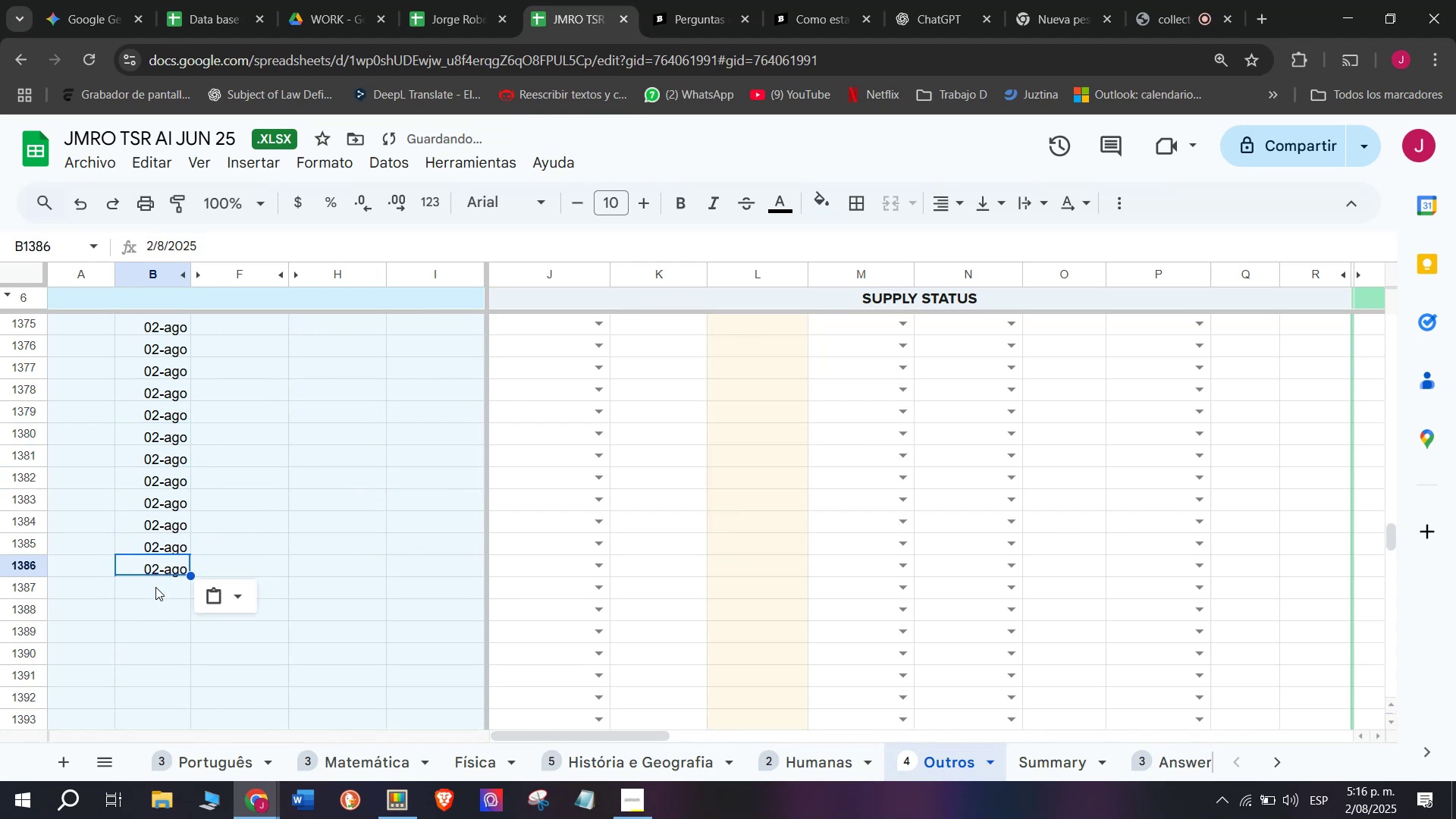 
left_click([155, 587])
 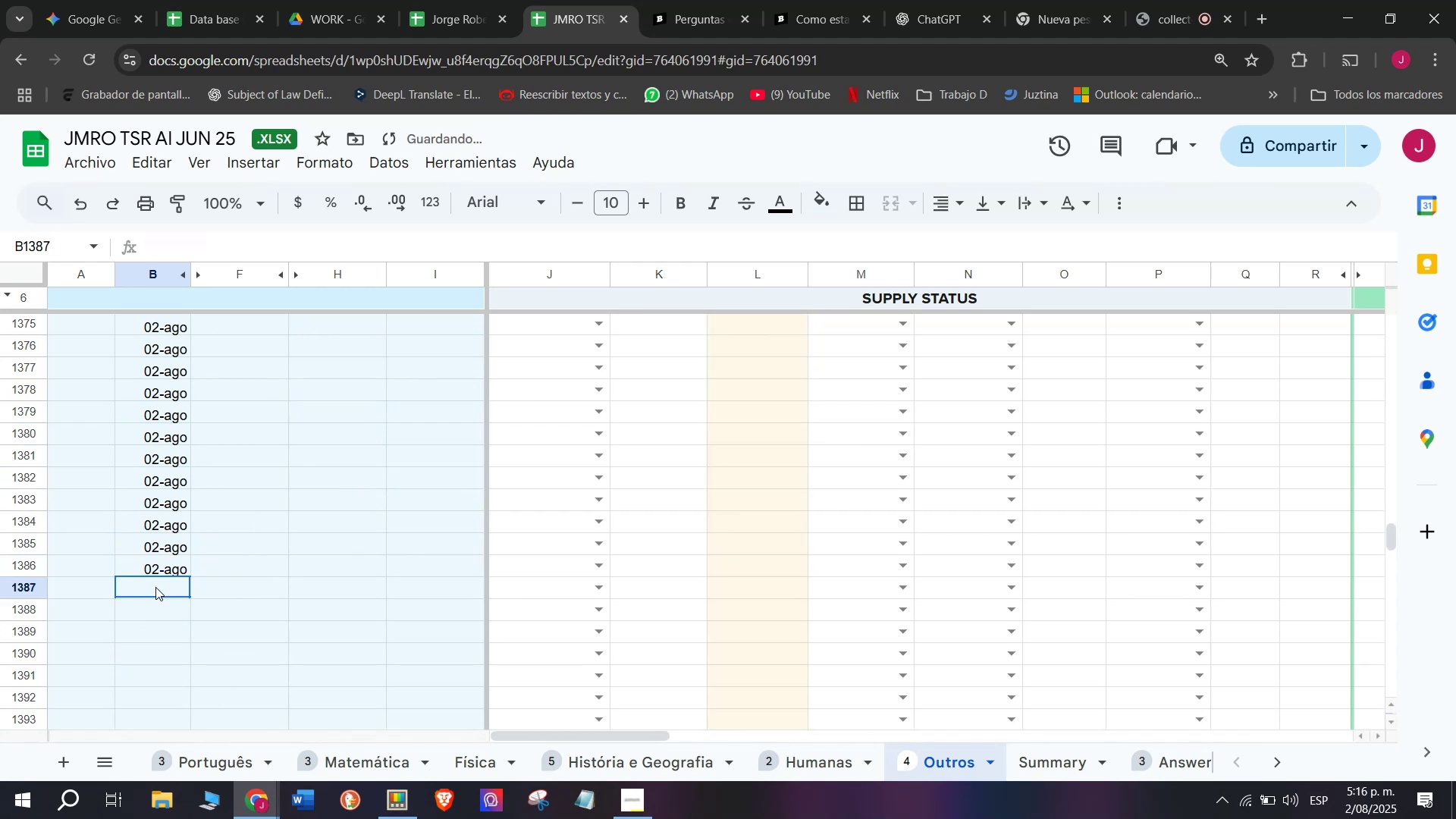 
key(Control+V)
 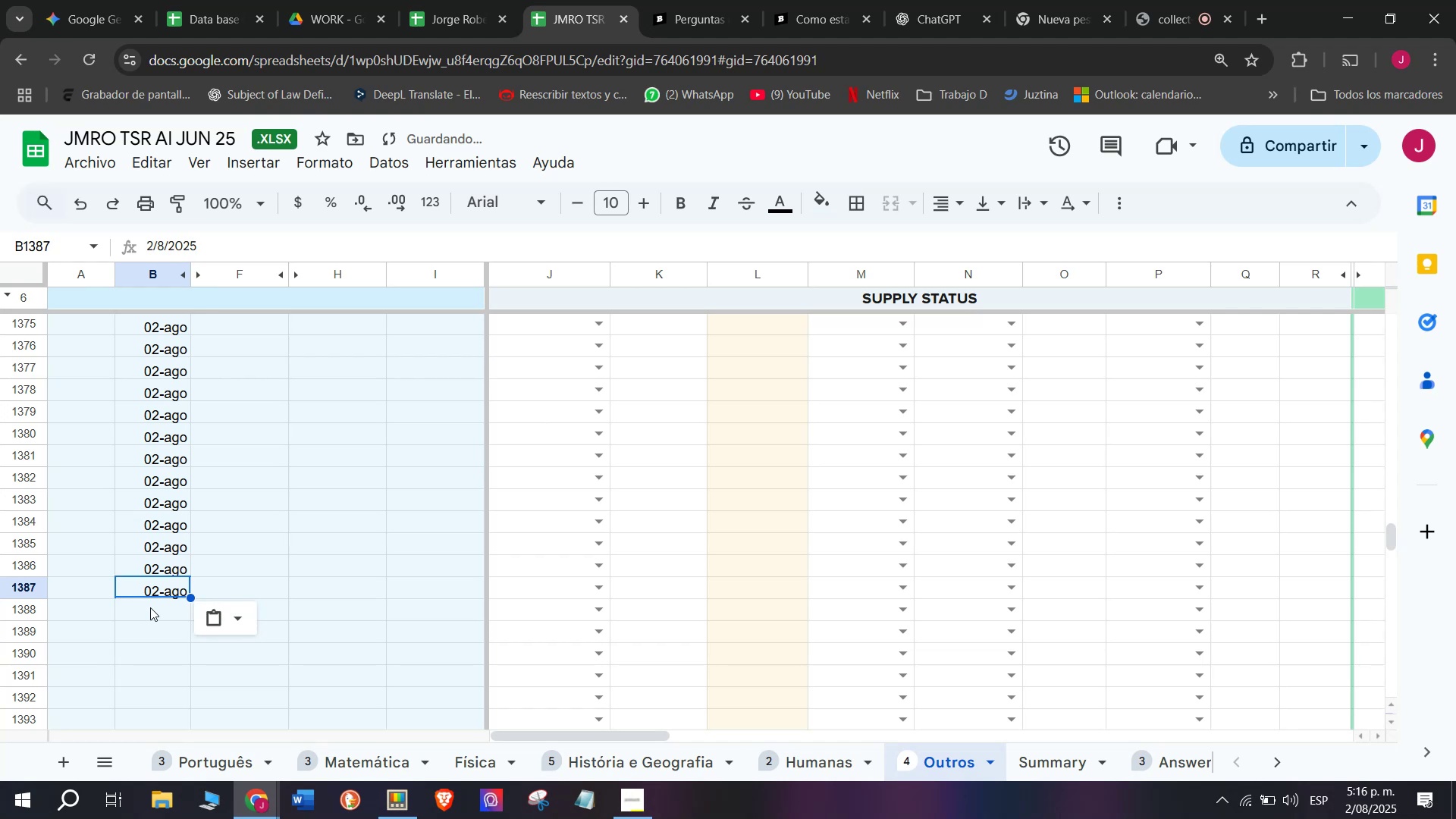 
key(Control+ControlLeft)
 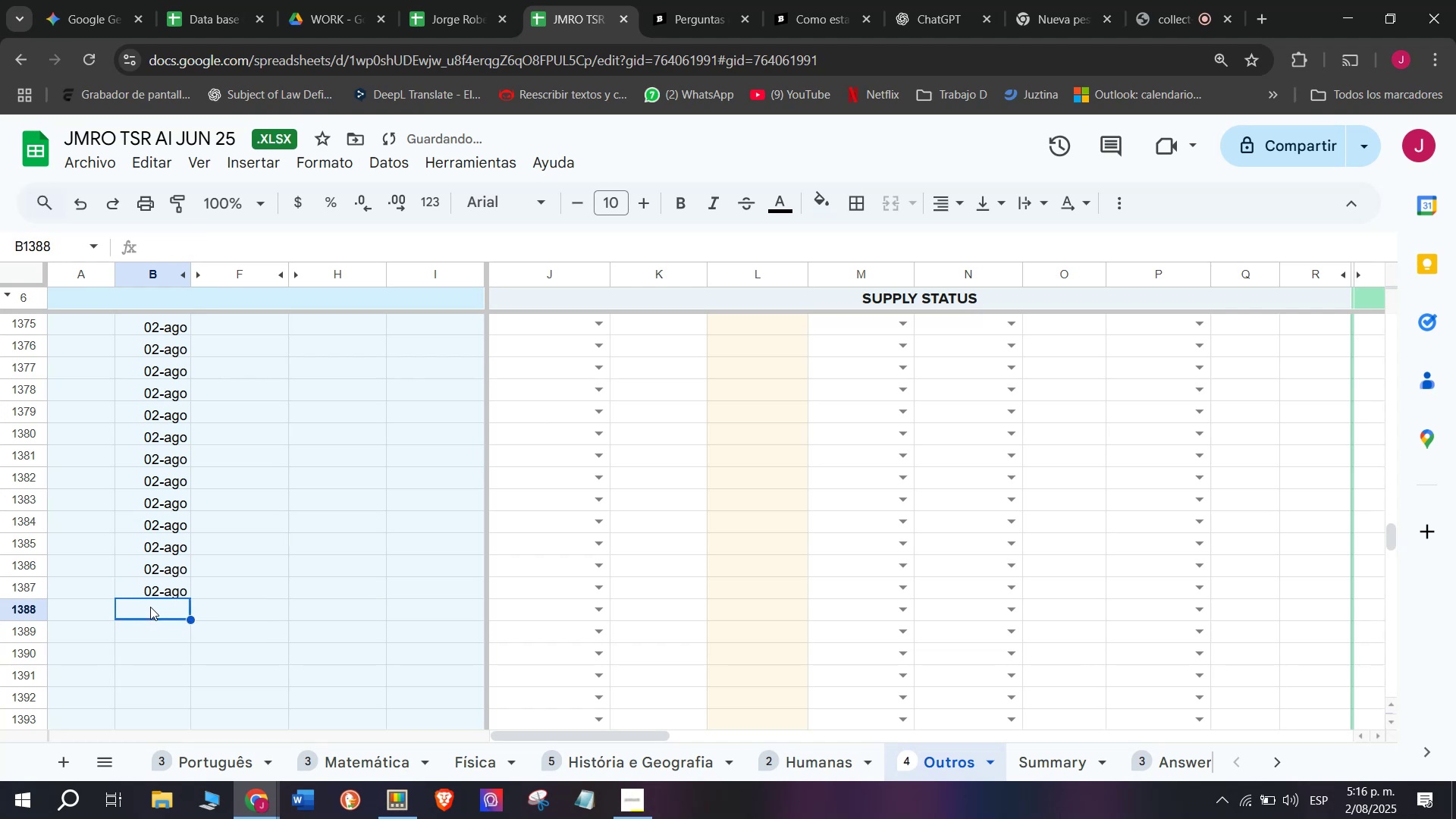 
key(Control+V)
 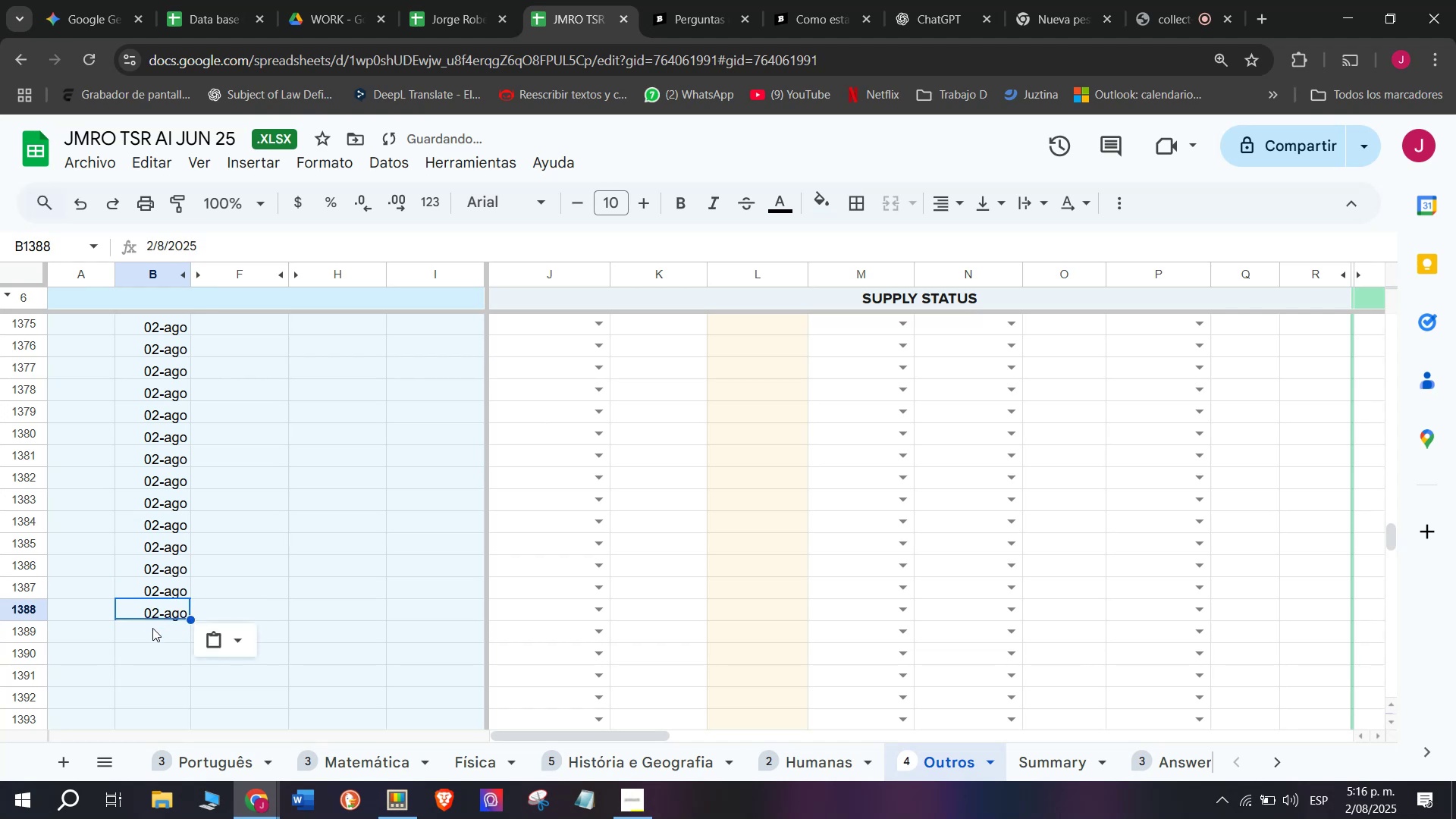 
key(Control+V)
 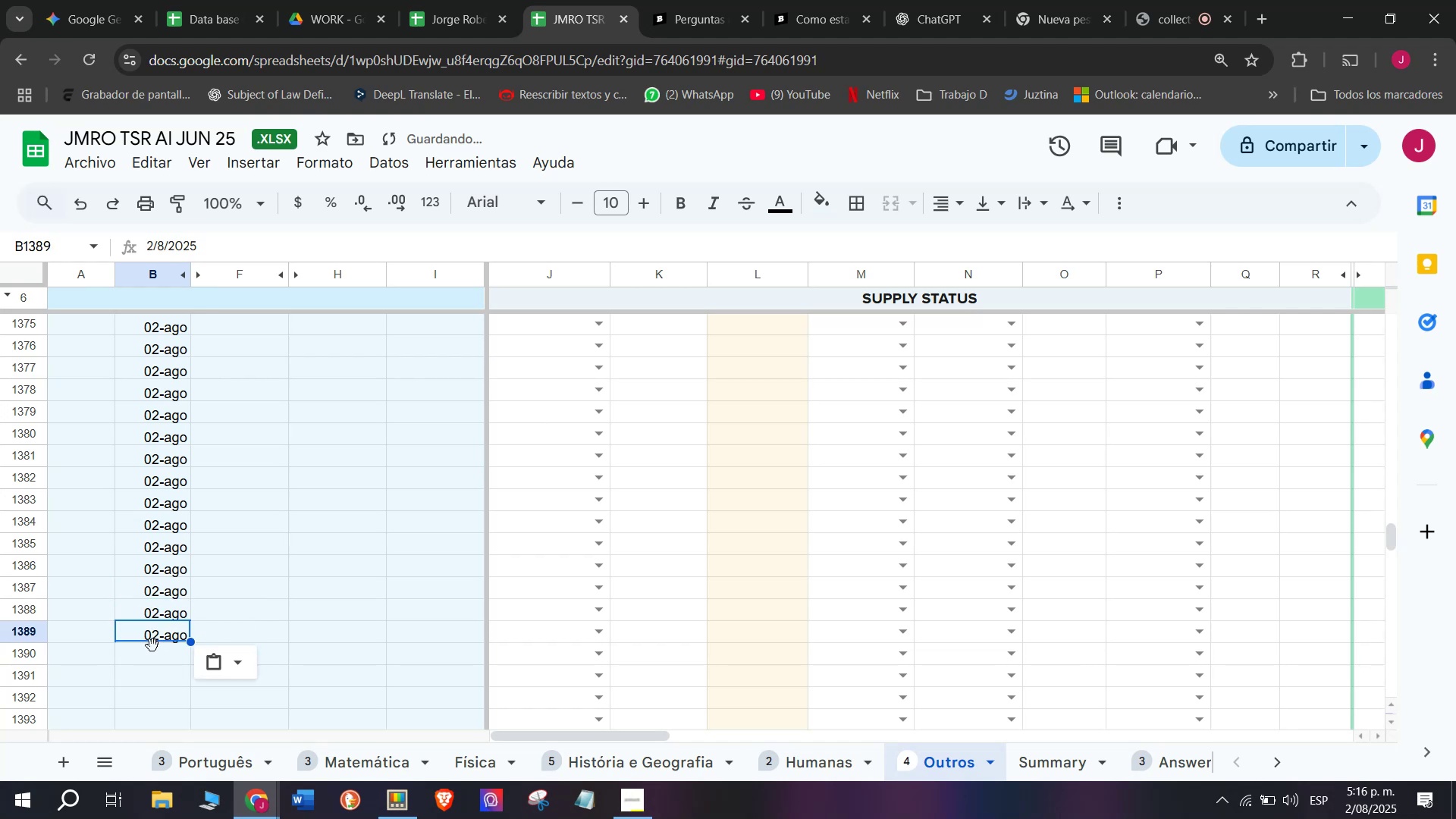 
key(Control+V)
 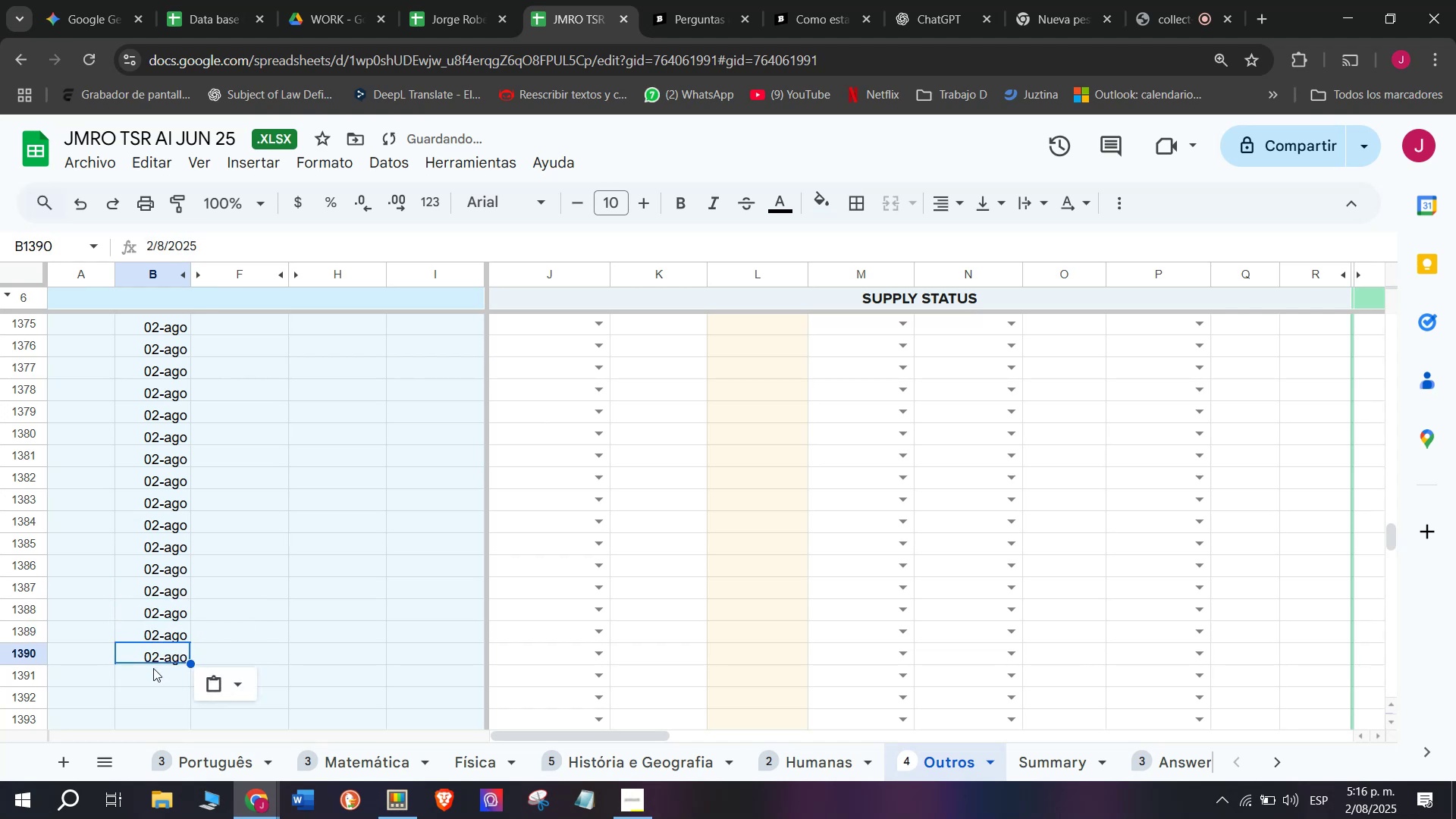 
key(Control+ControlLeft)
 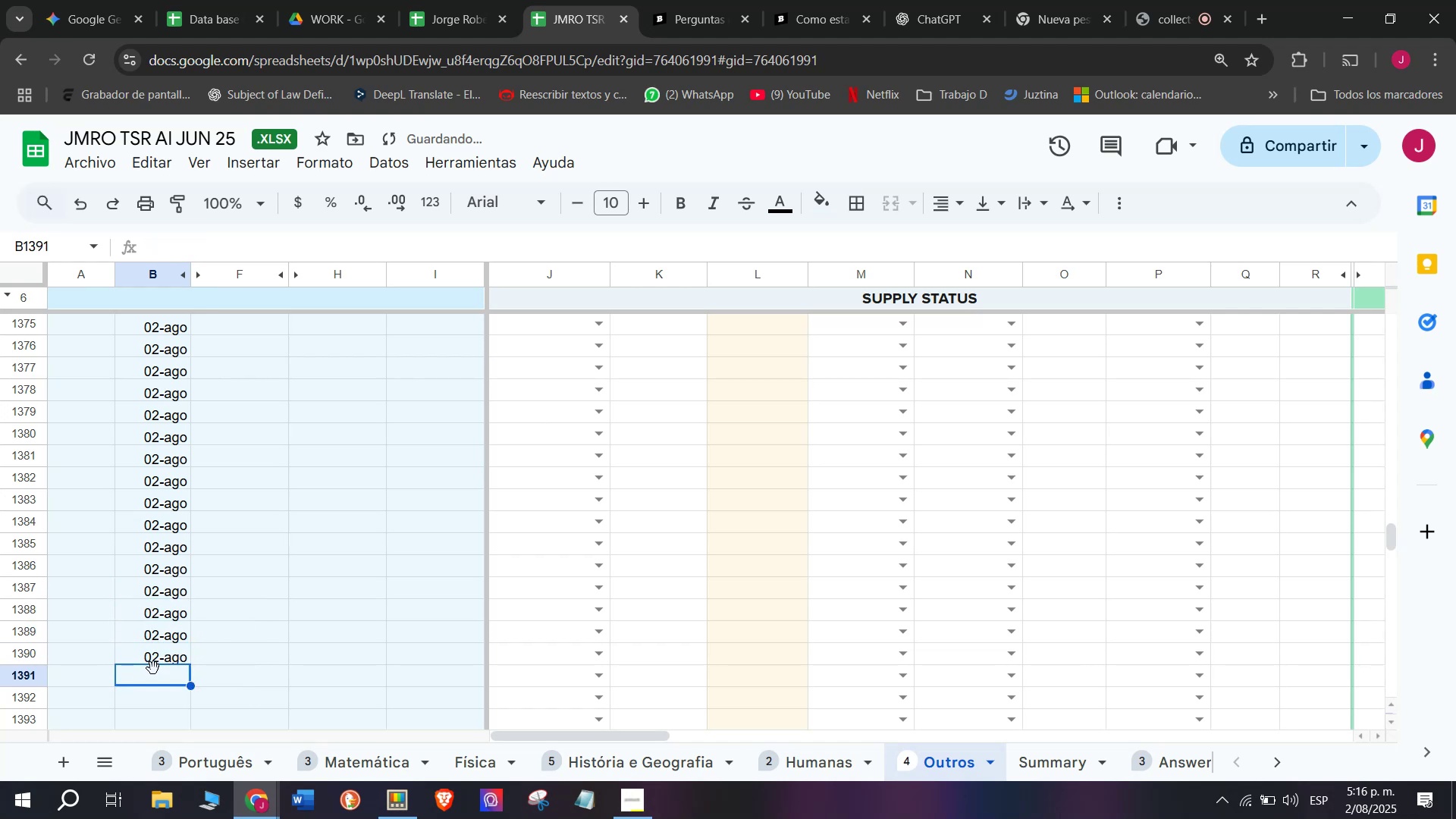 
key(Control+V)
 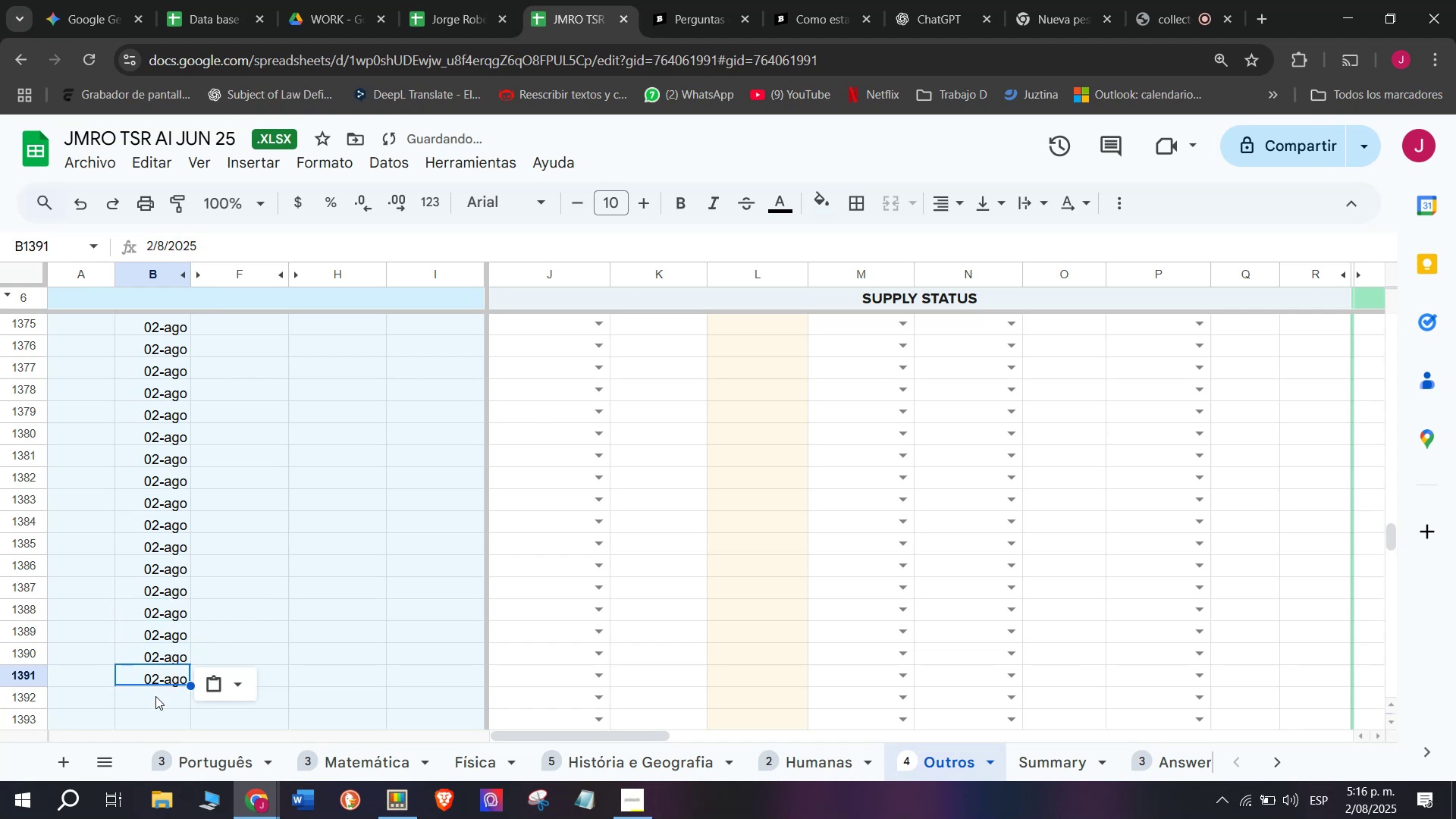 
left_click_drag(start_coordinate=[155, 697], to_coordinate=[157, 693])
 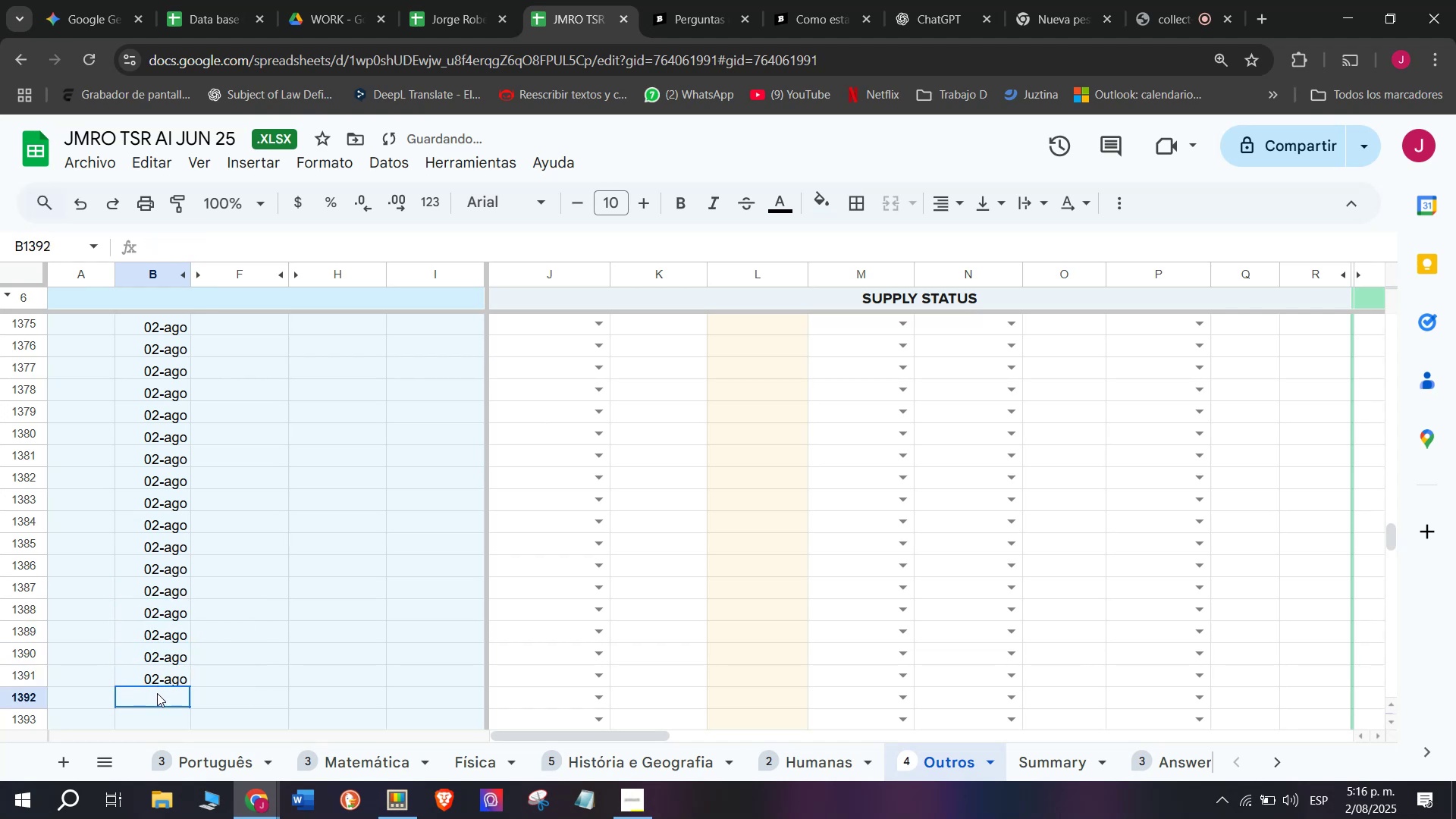 
key(Control+V)
 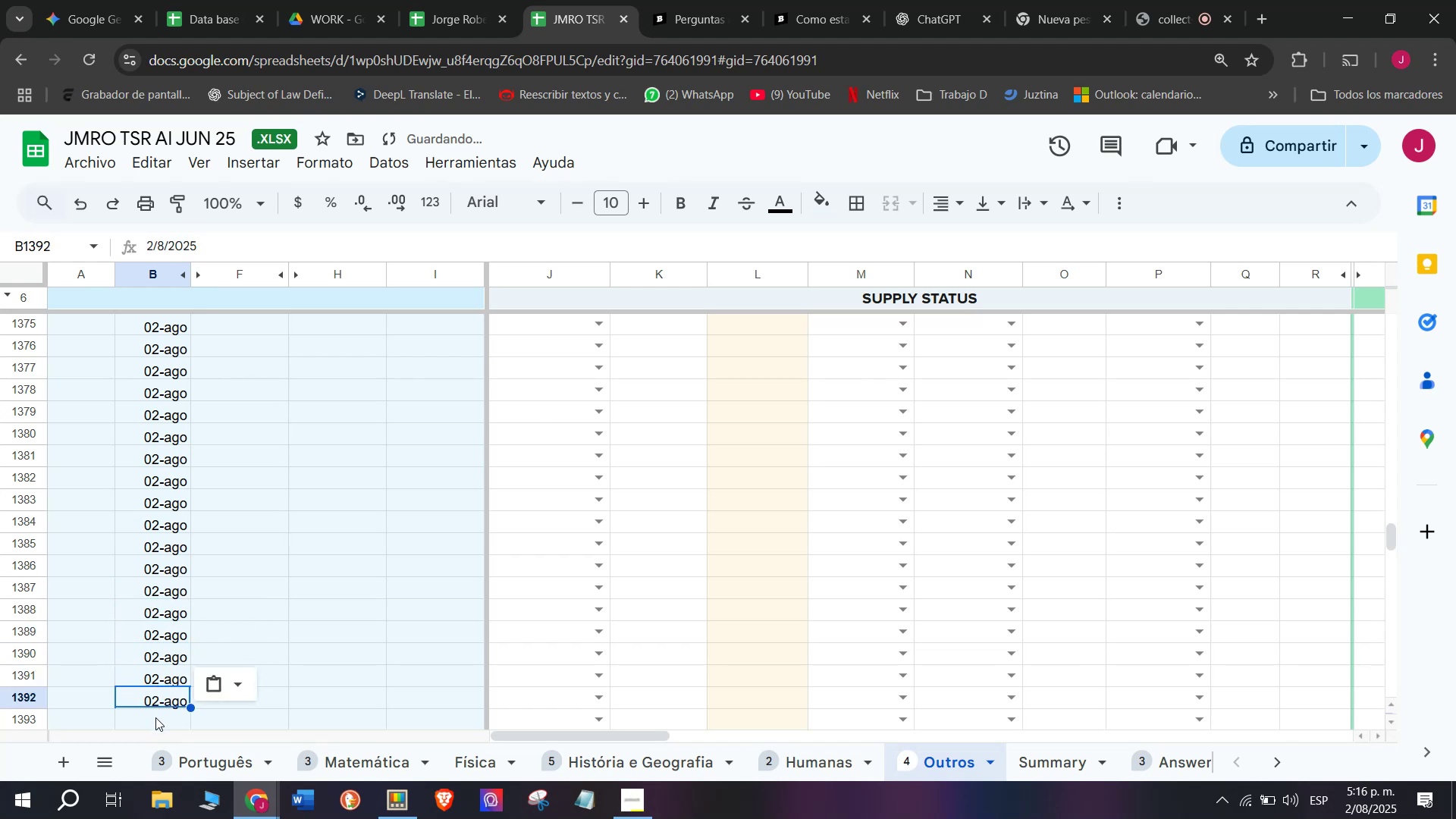 
key(Control+ControlLeft)
 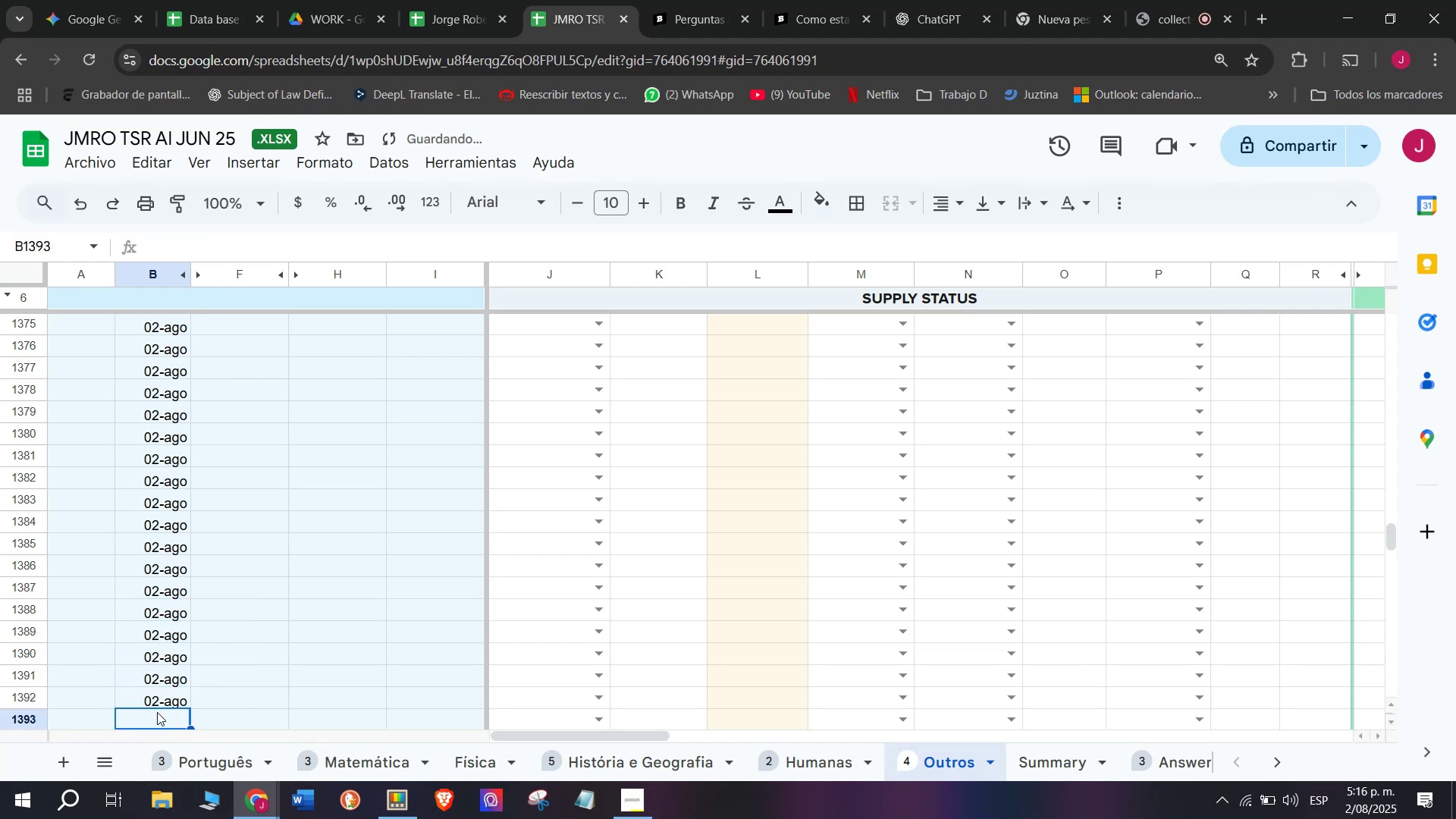 
key(Control+V)
 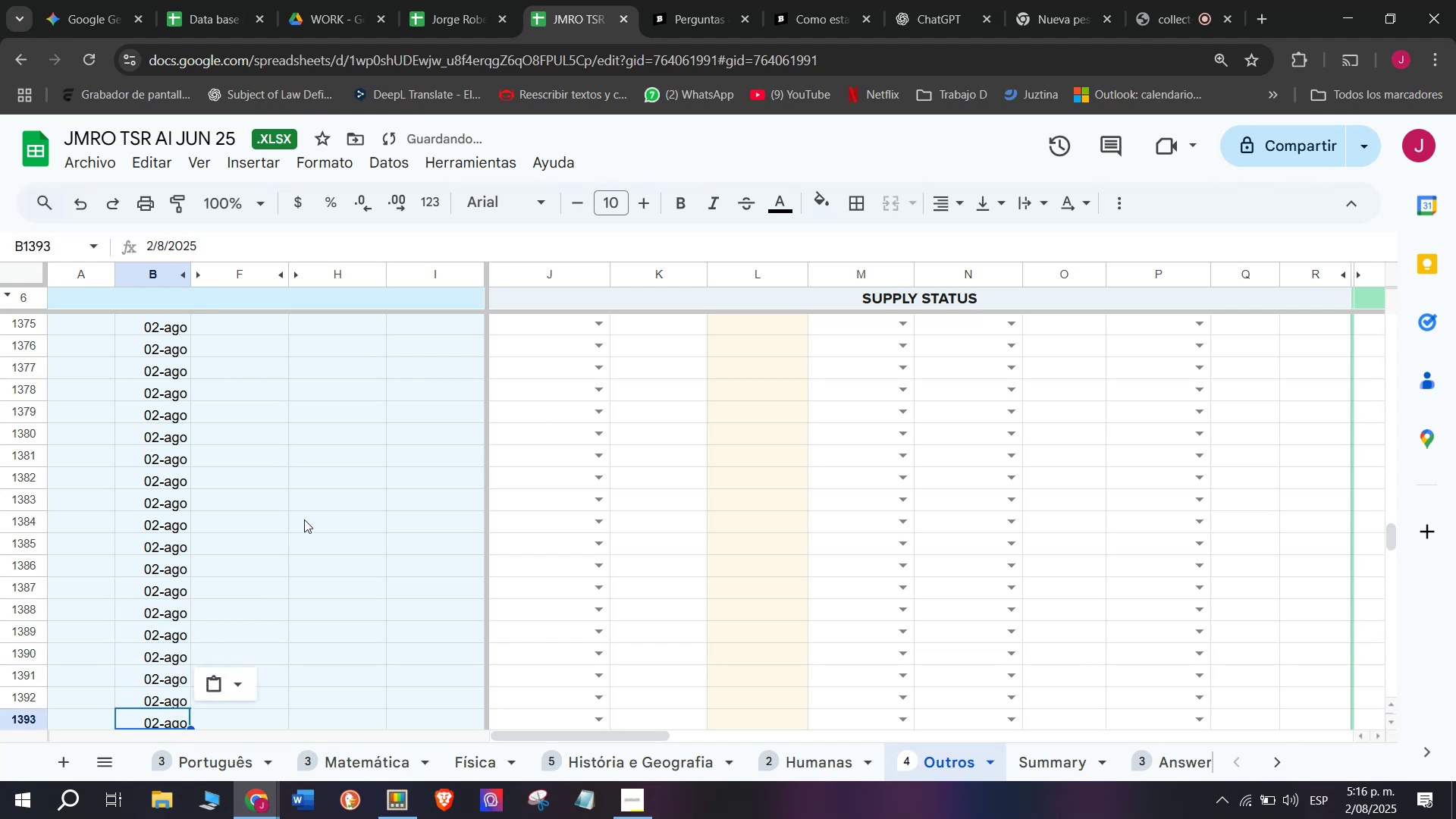 
scroll: coordinate [304, 519], scroll_direction: down, amount: 1.0
 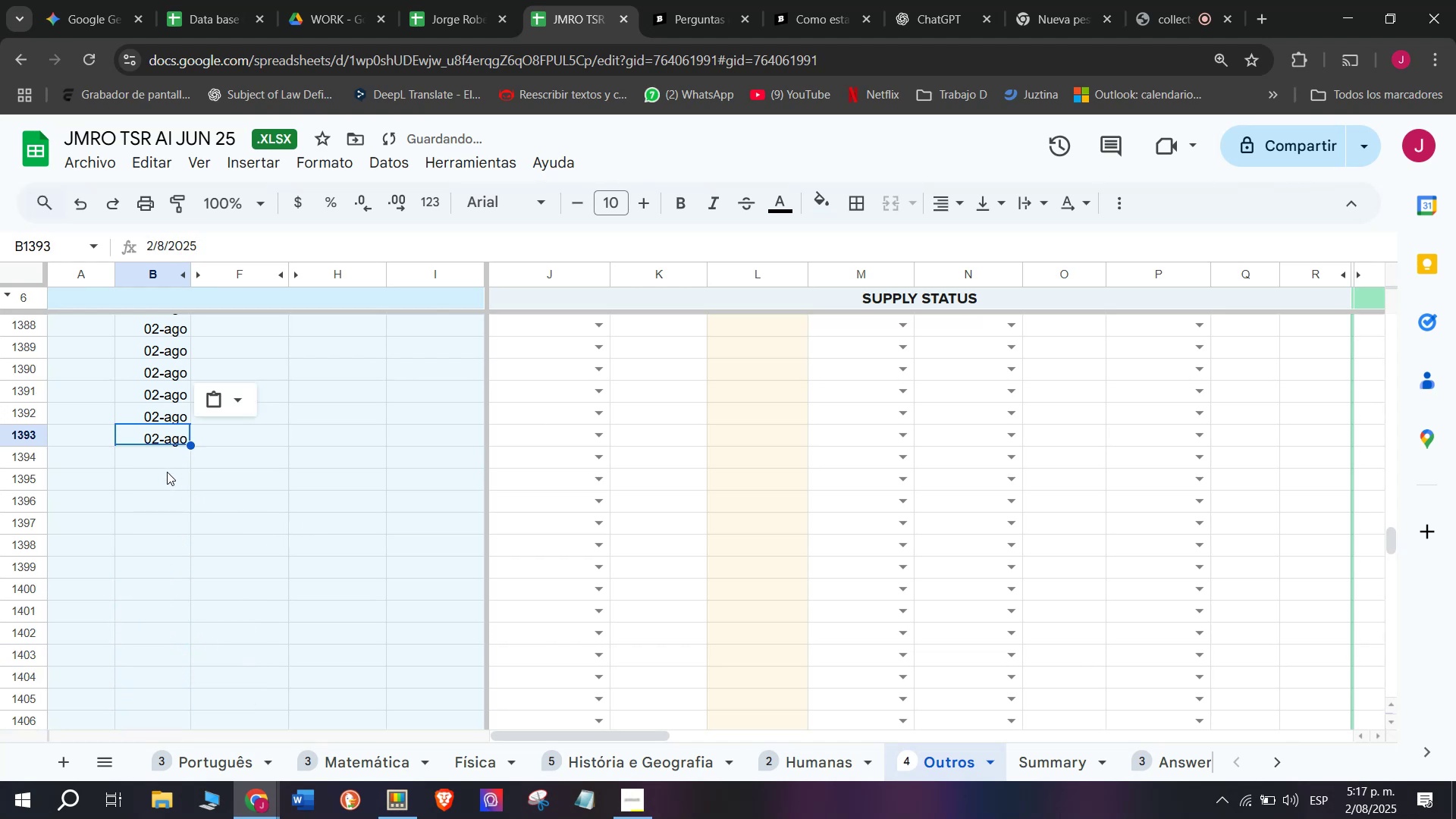 
left_click([165, 463])
 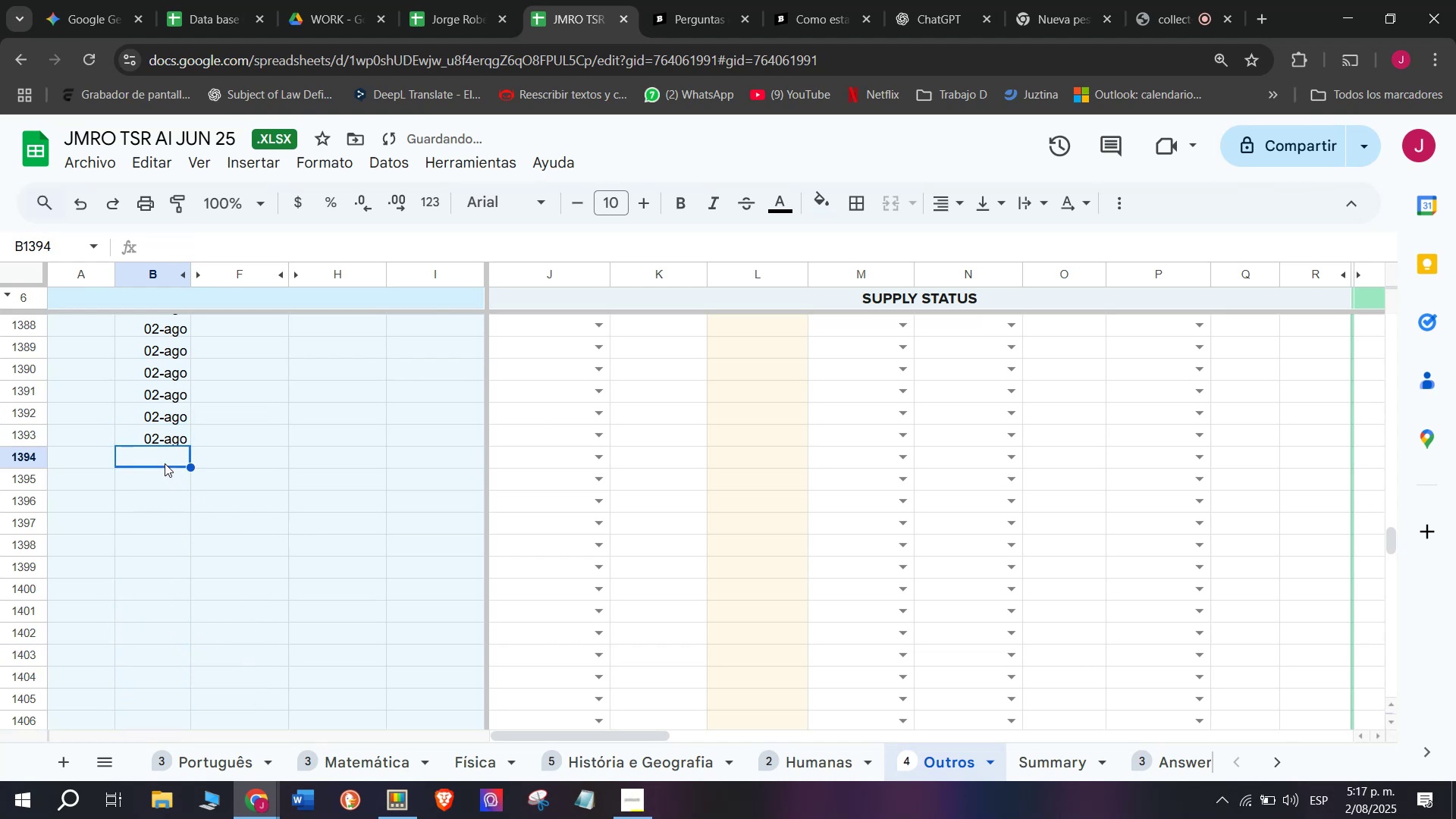 
key(Control+V)
 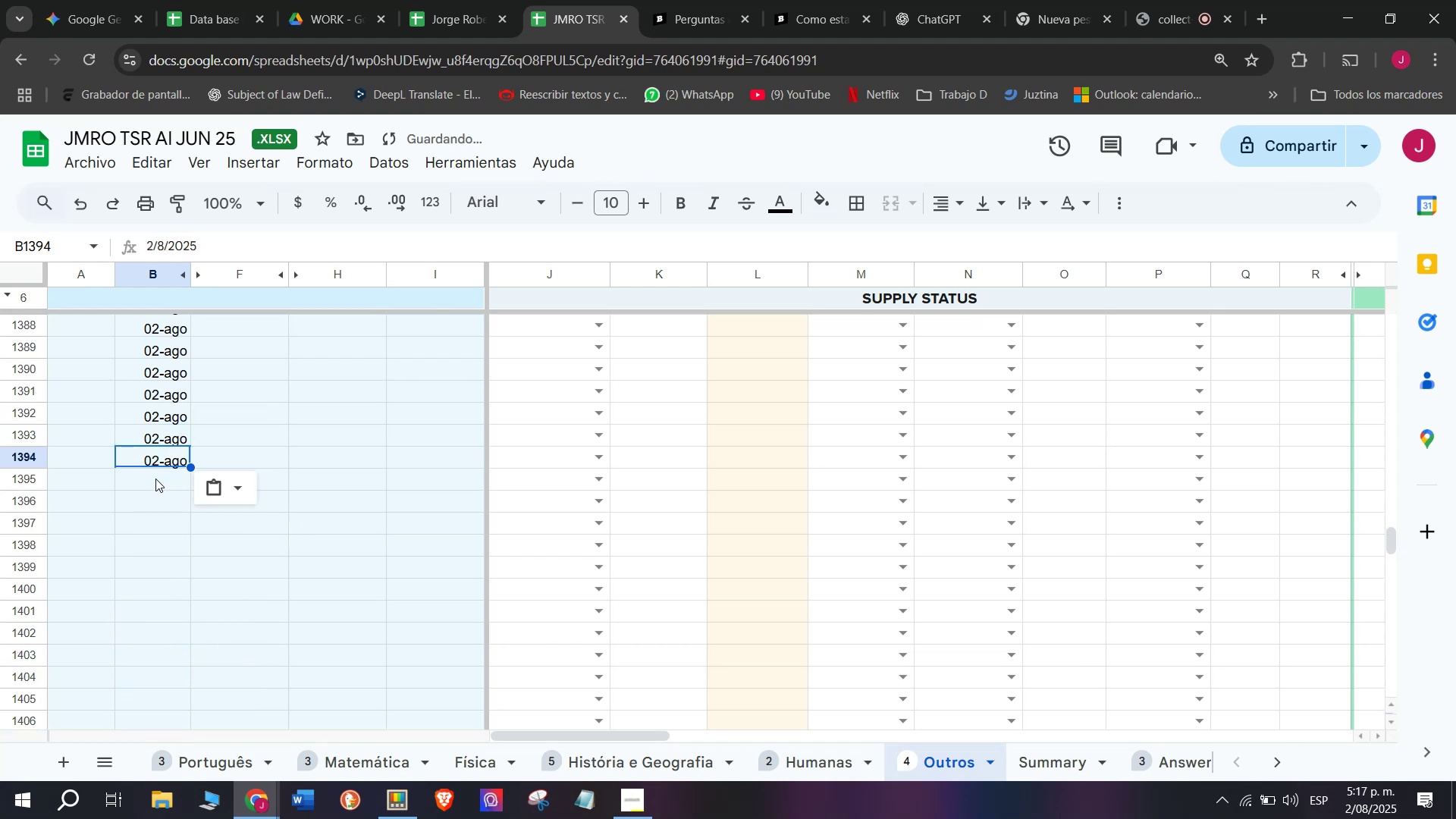 
left_click([155, 479])
 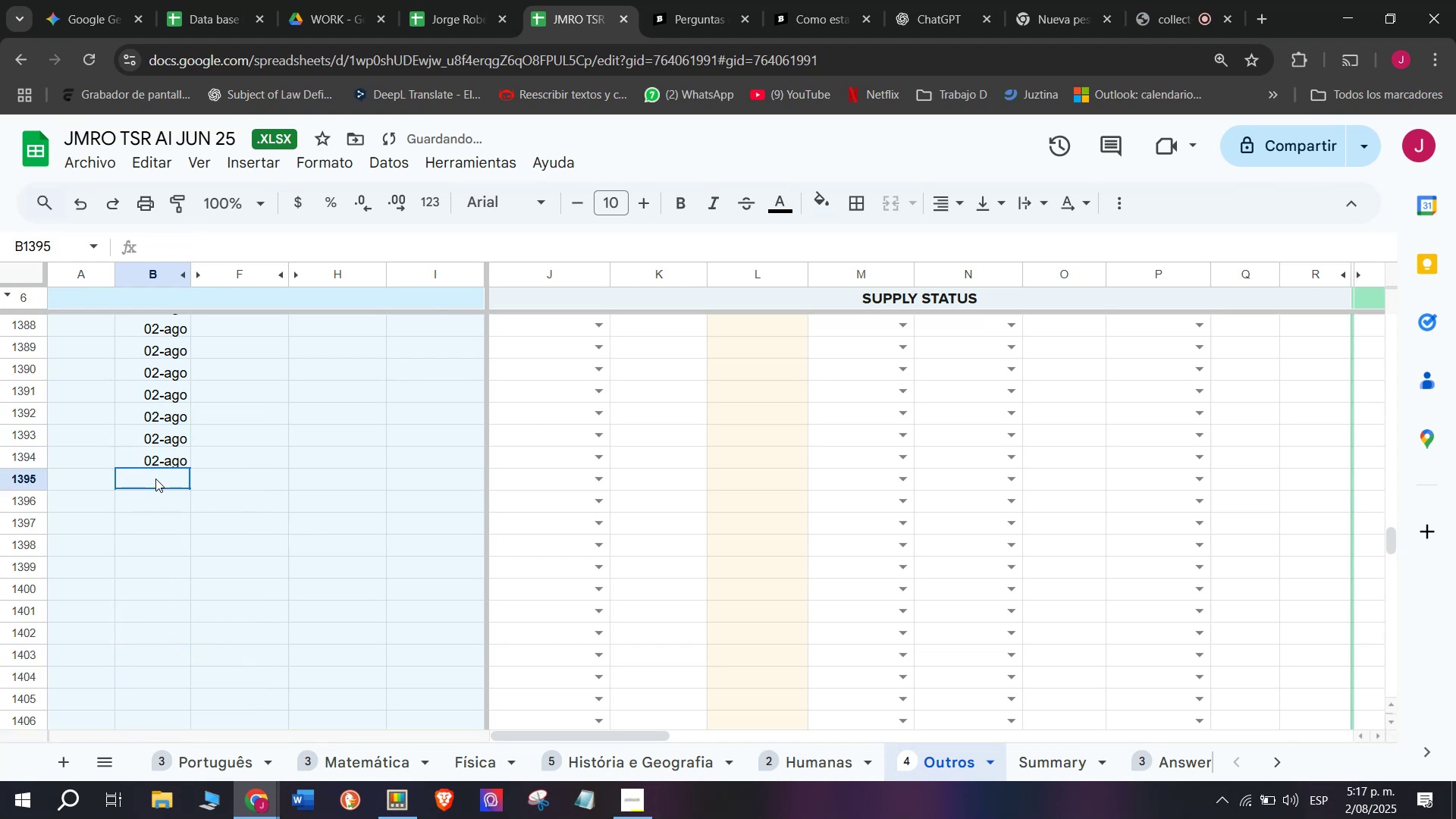 
key(Control+V)
 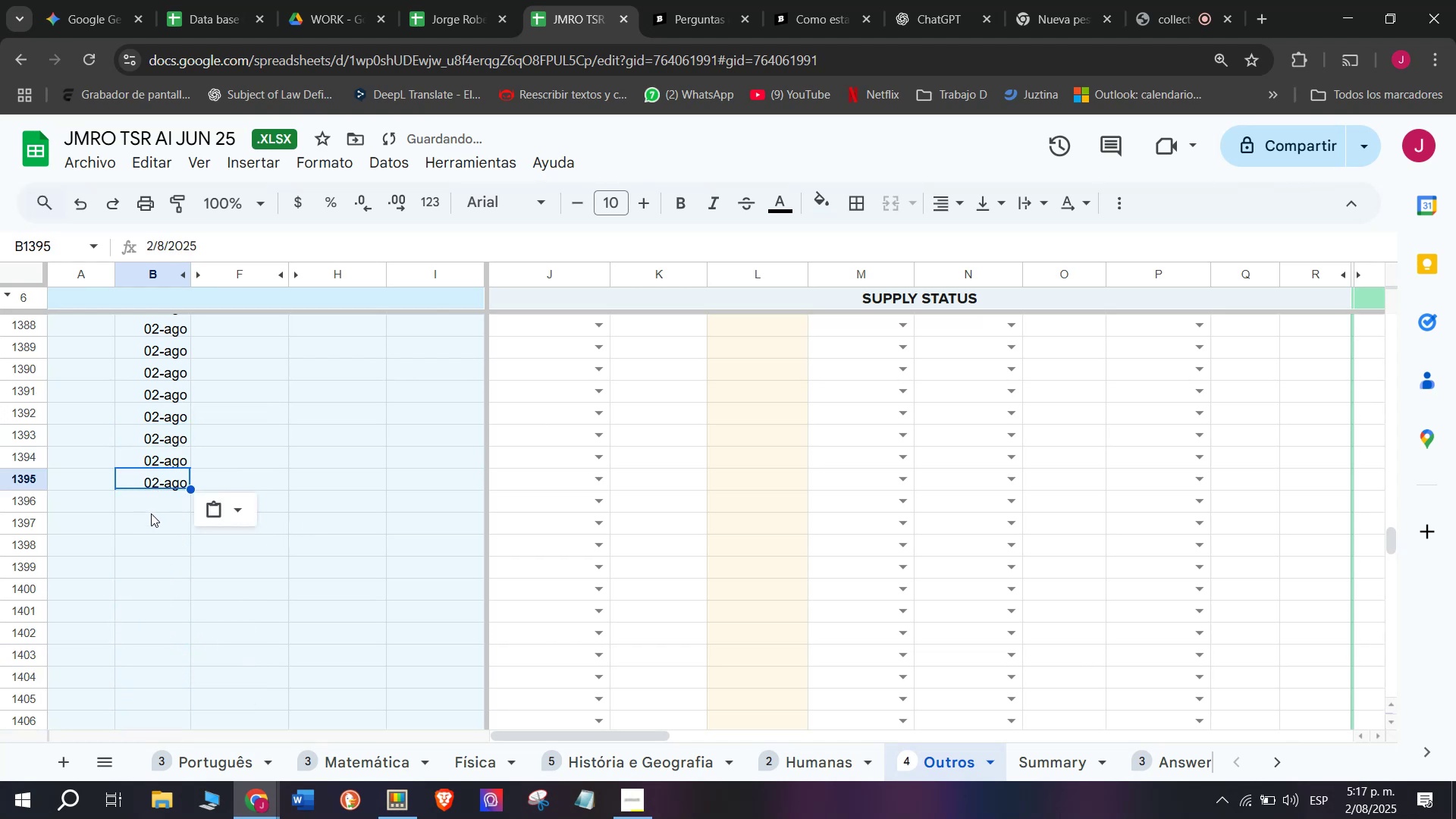 
key(Control+V)
 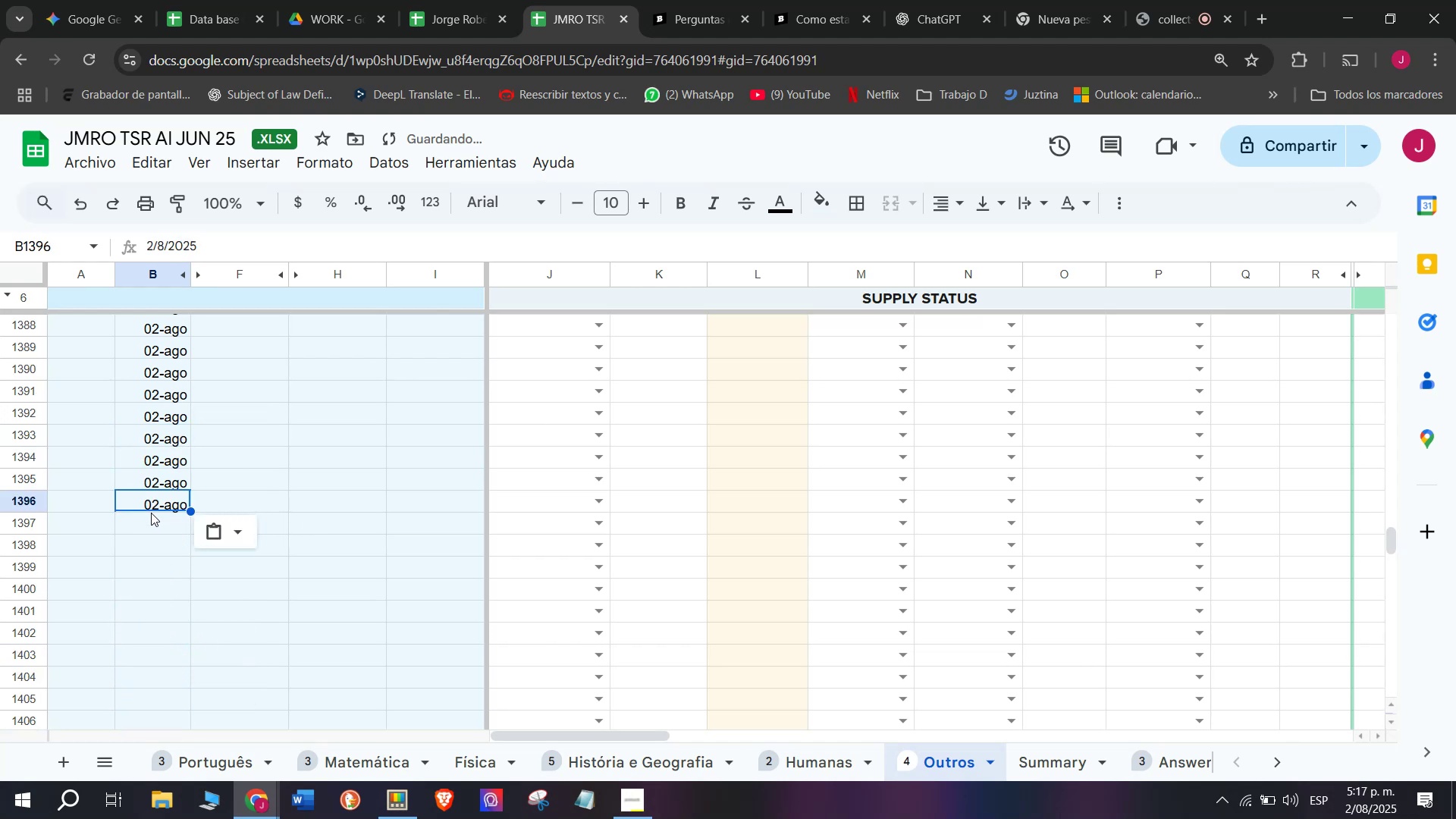 
left_click([151, 513])
 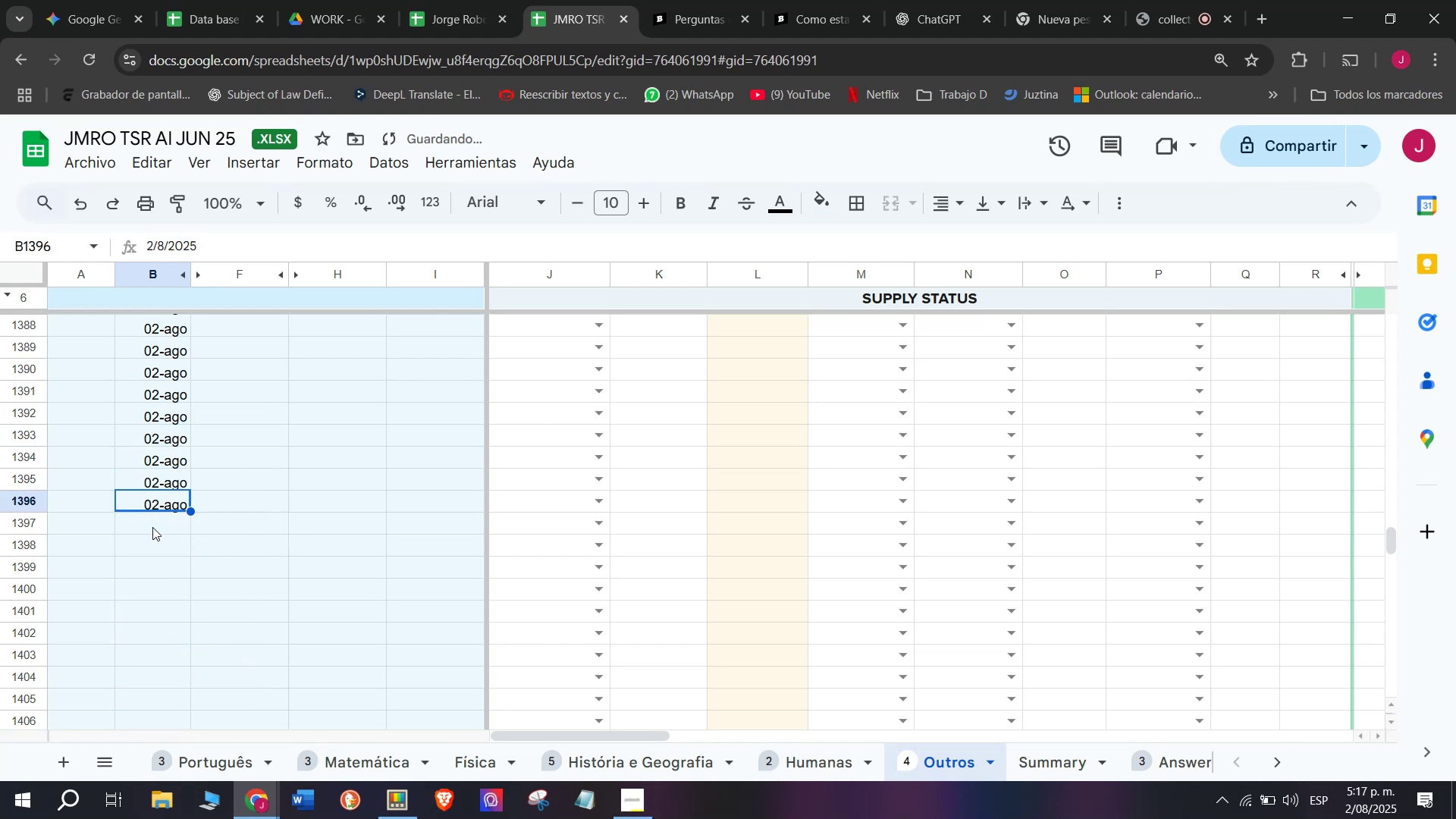 
key(Control+B)
 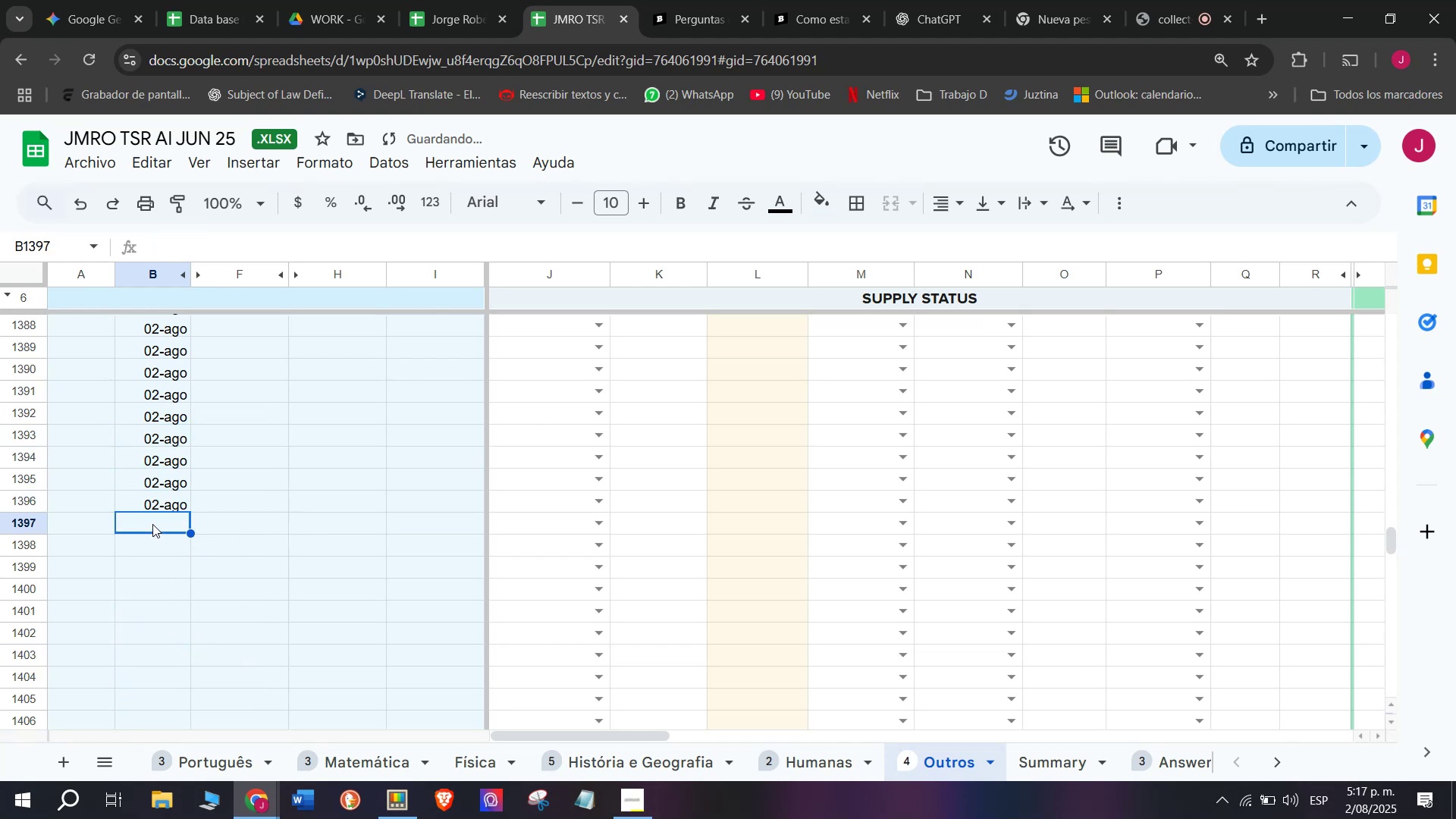 
key(Control+V)
 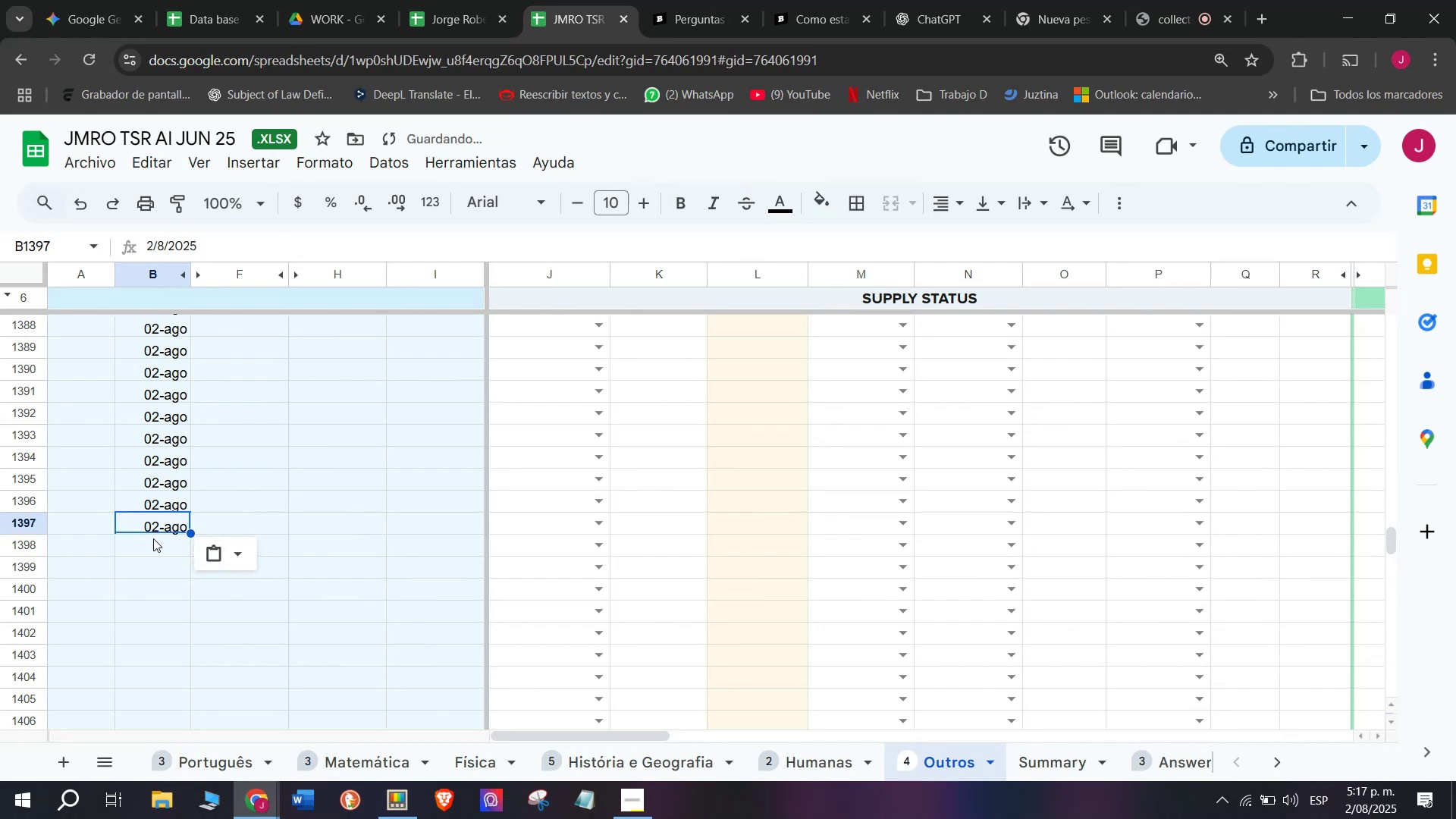 
key(Control+V)
 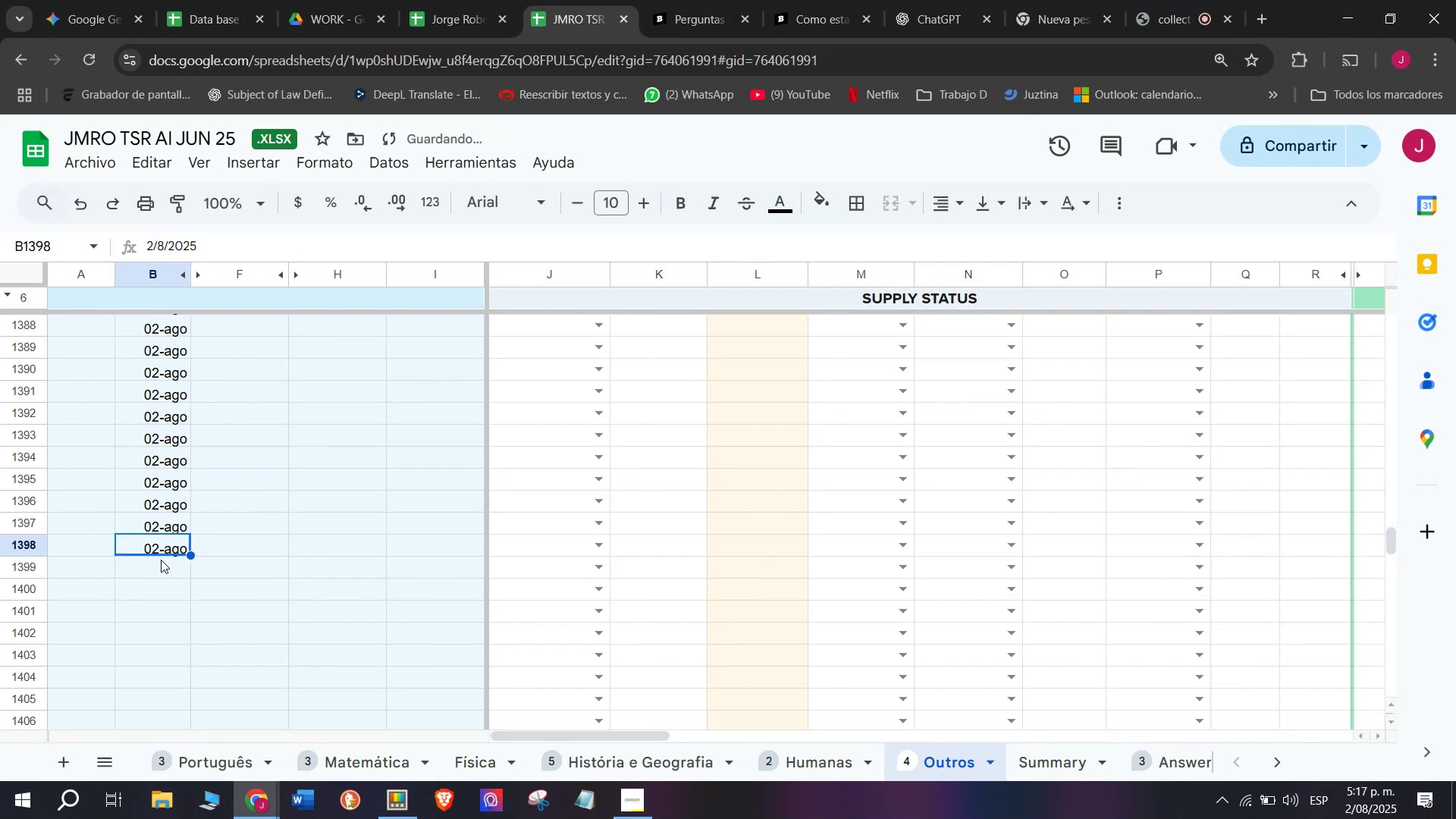 
double_click([161, 572])
 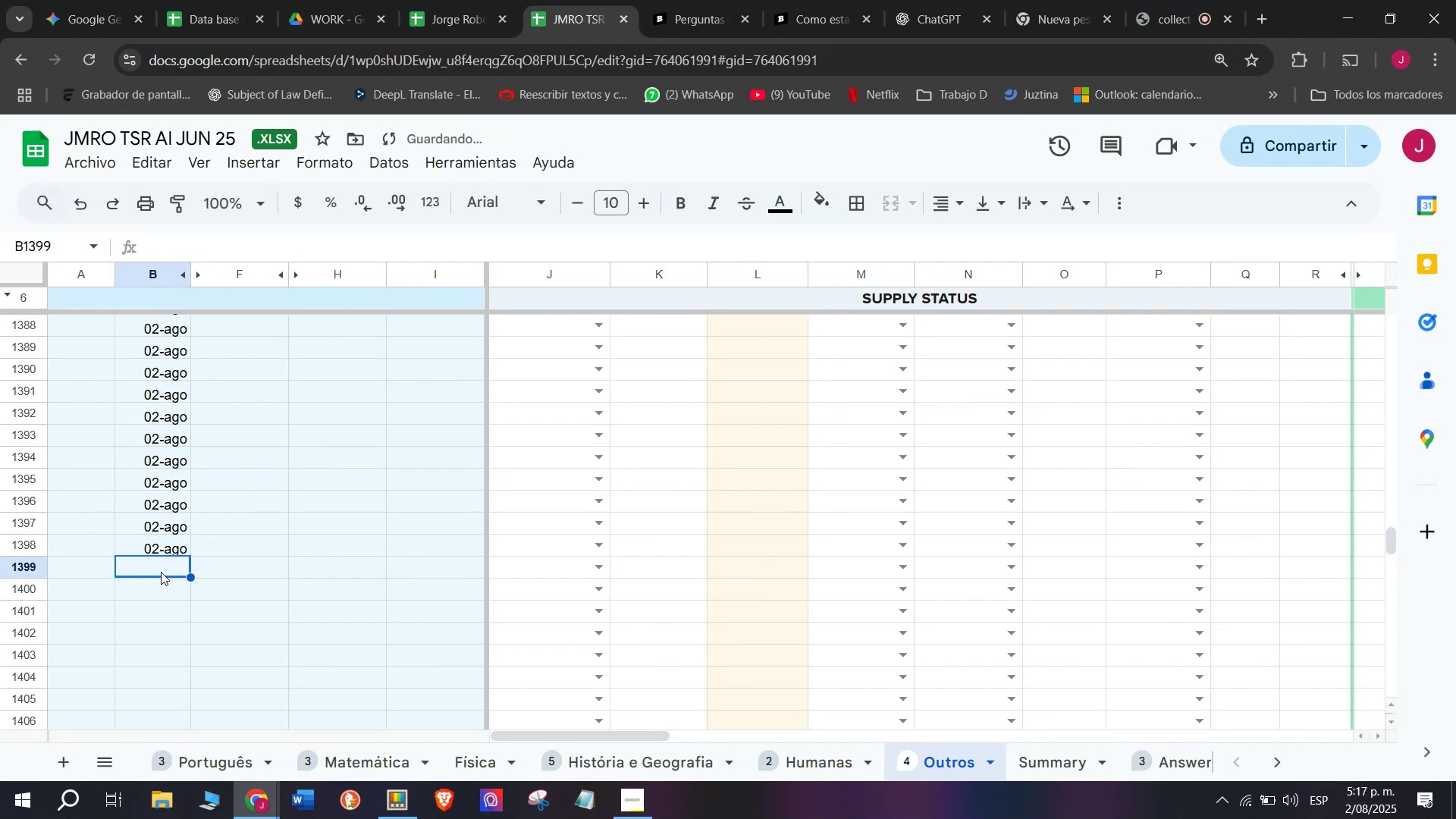 
key(Control+V)
 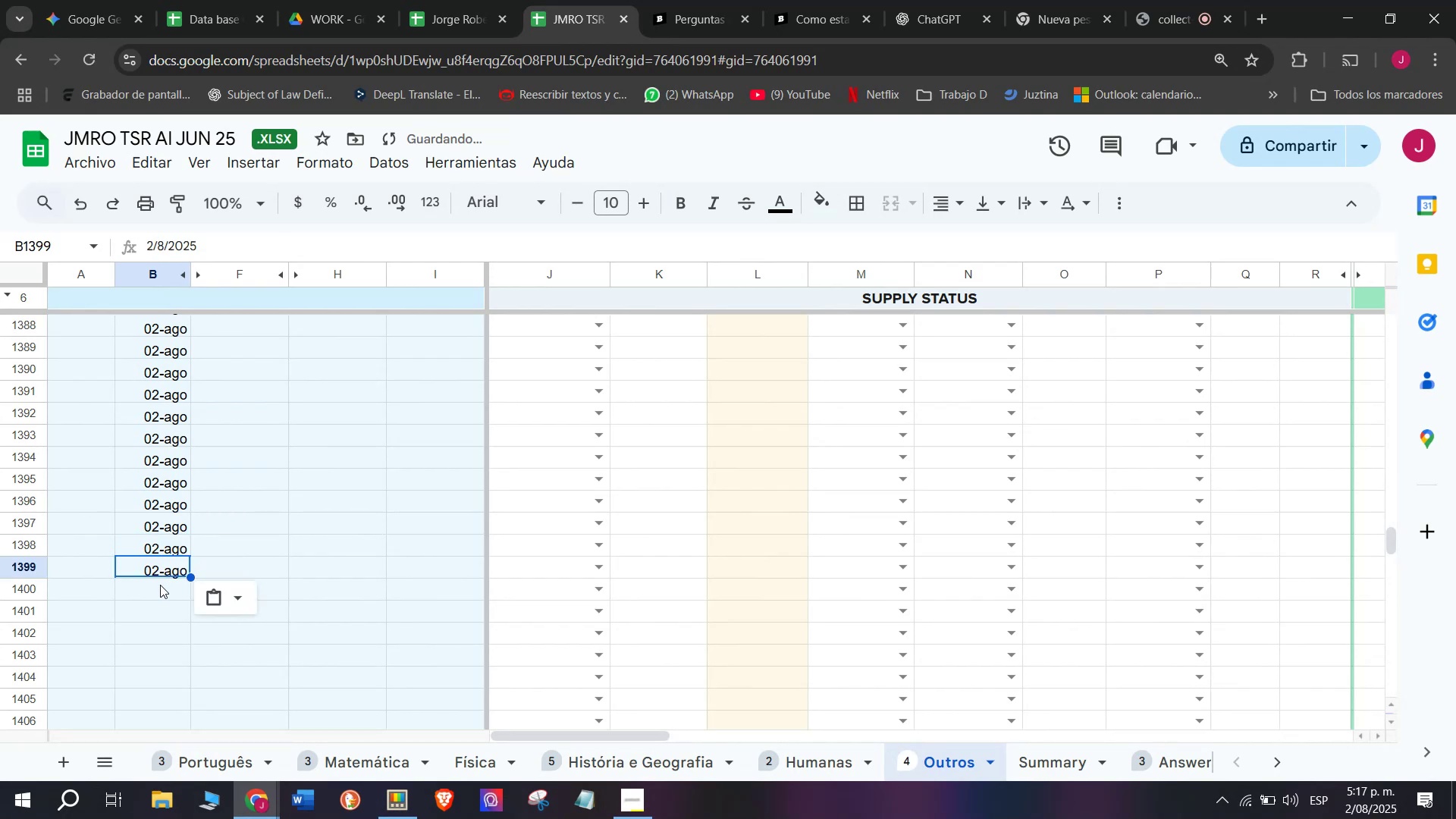 
left_click([160, 585])
 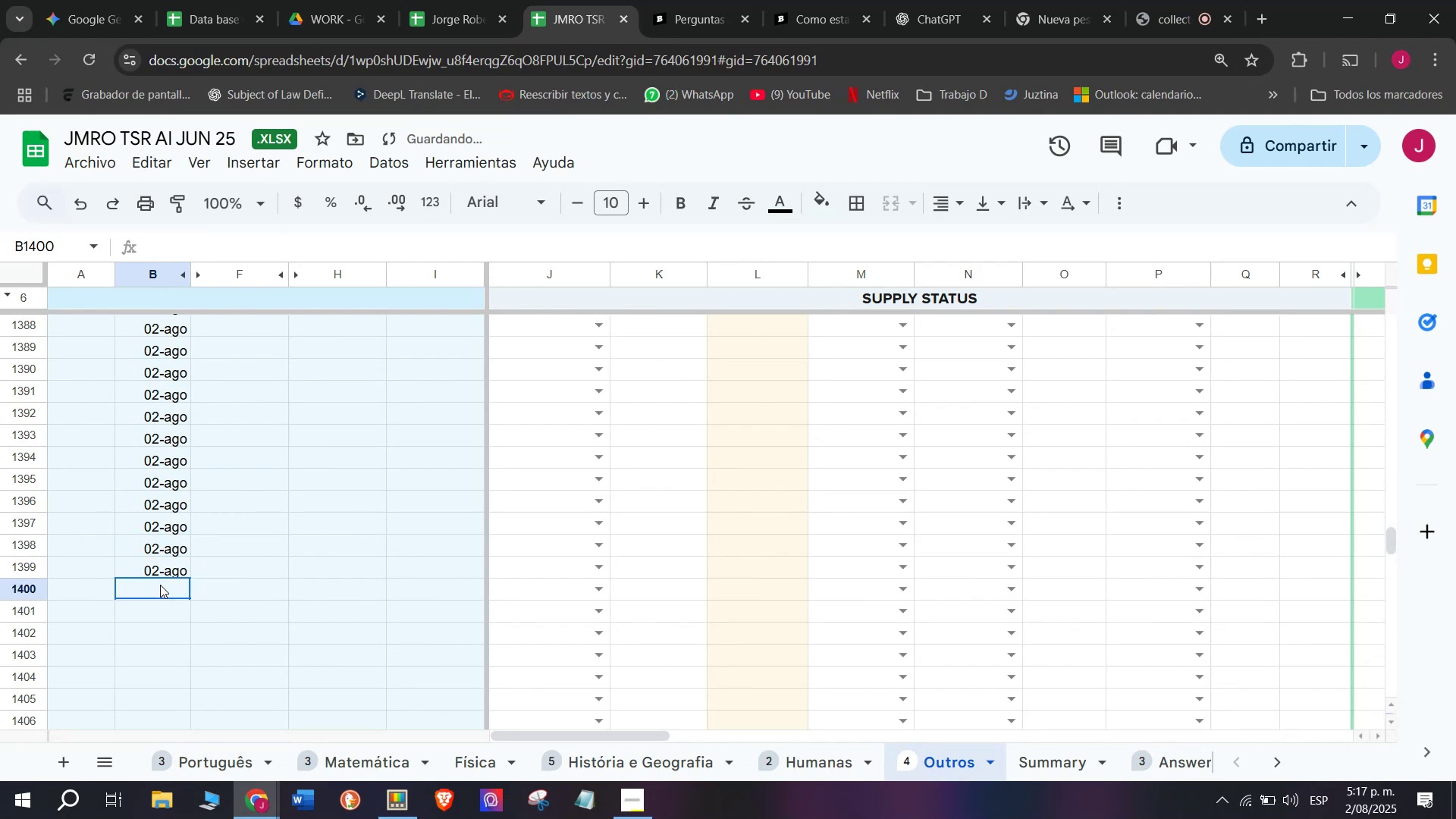 
key(Control+V)
 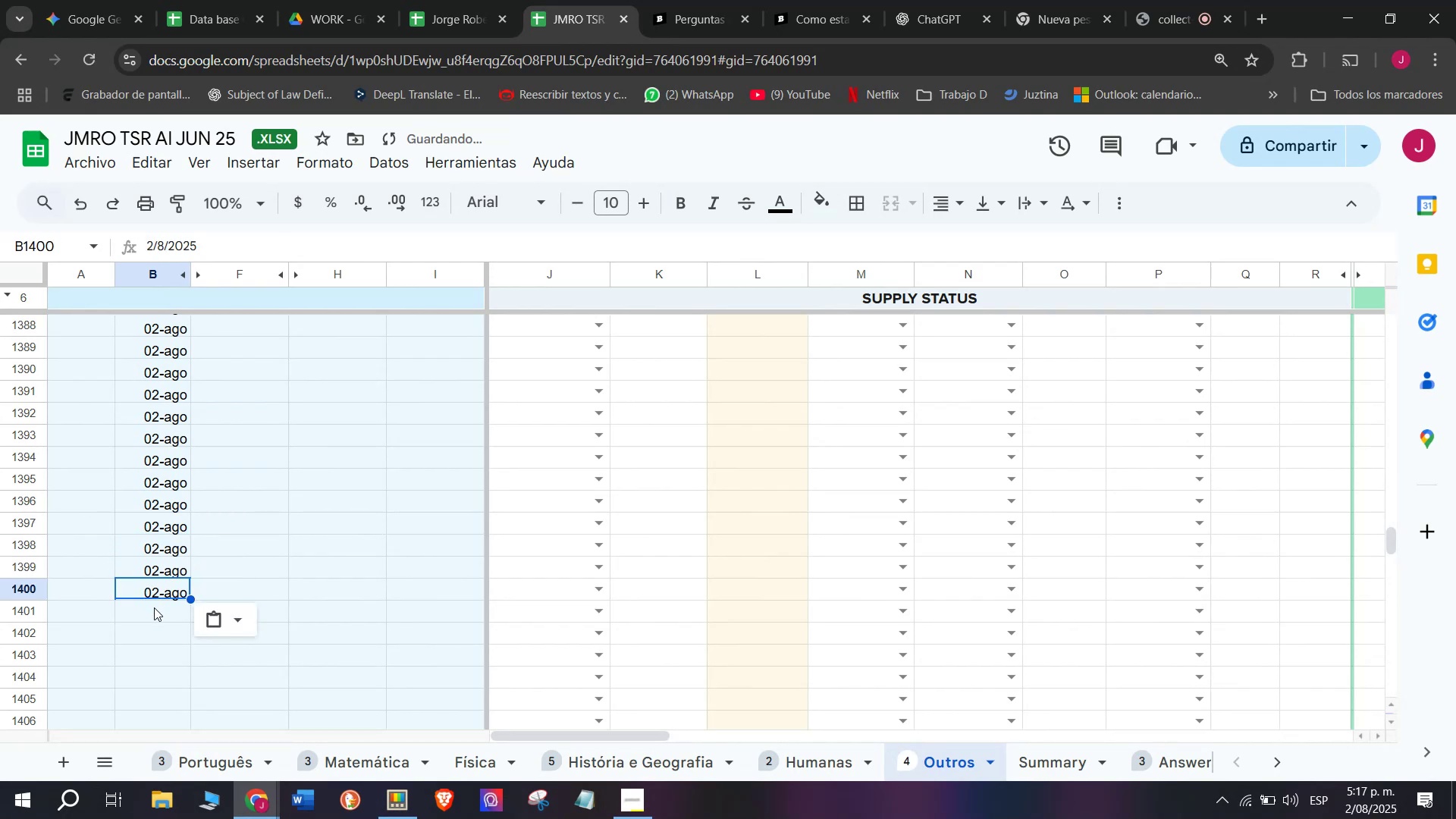 
left_click([154, 609])
 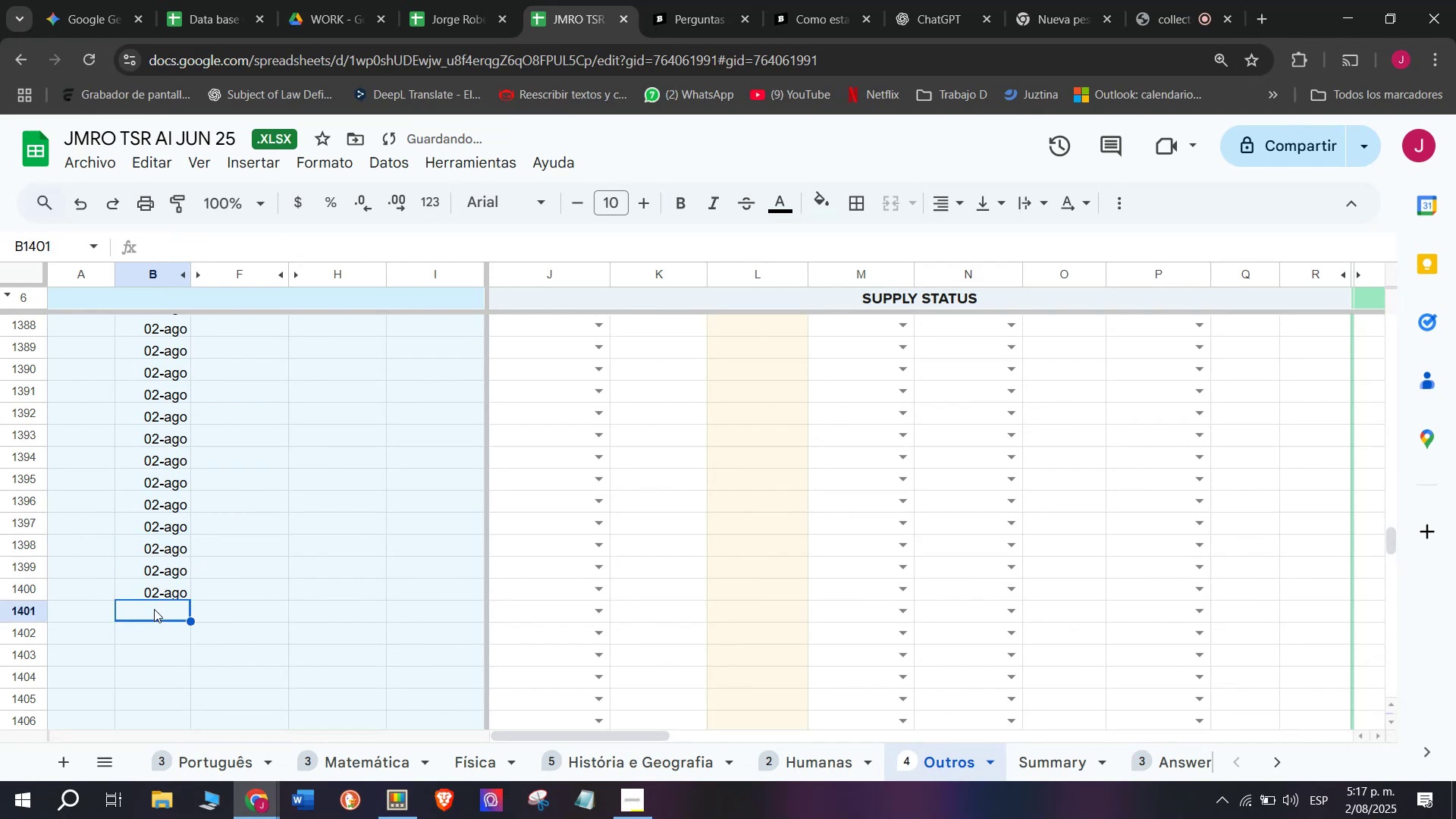 
key(Control+V)
 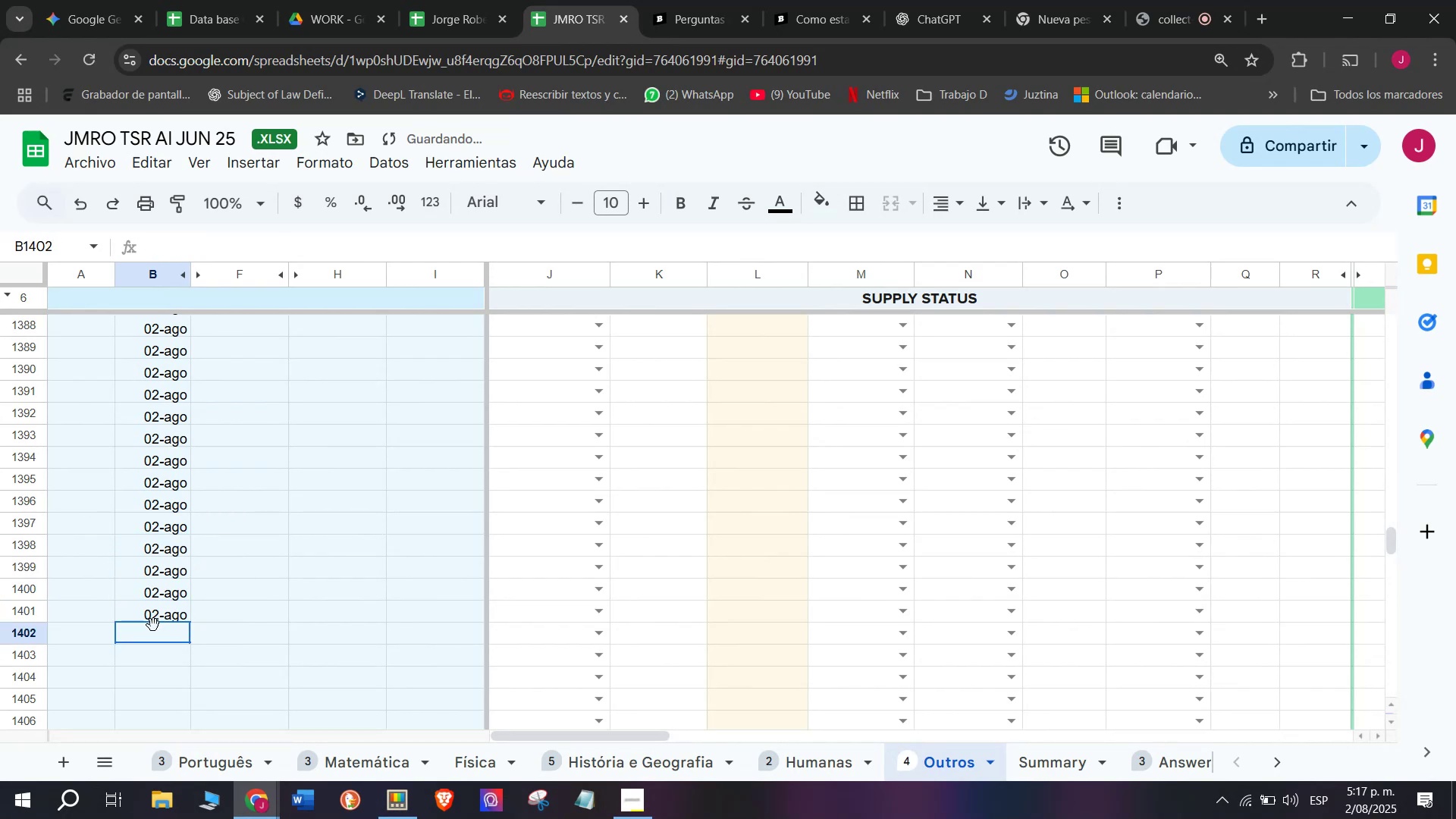 
key(Control+ControlLeft)
 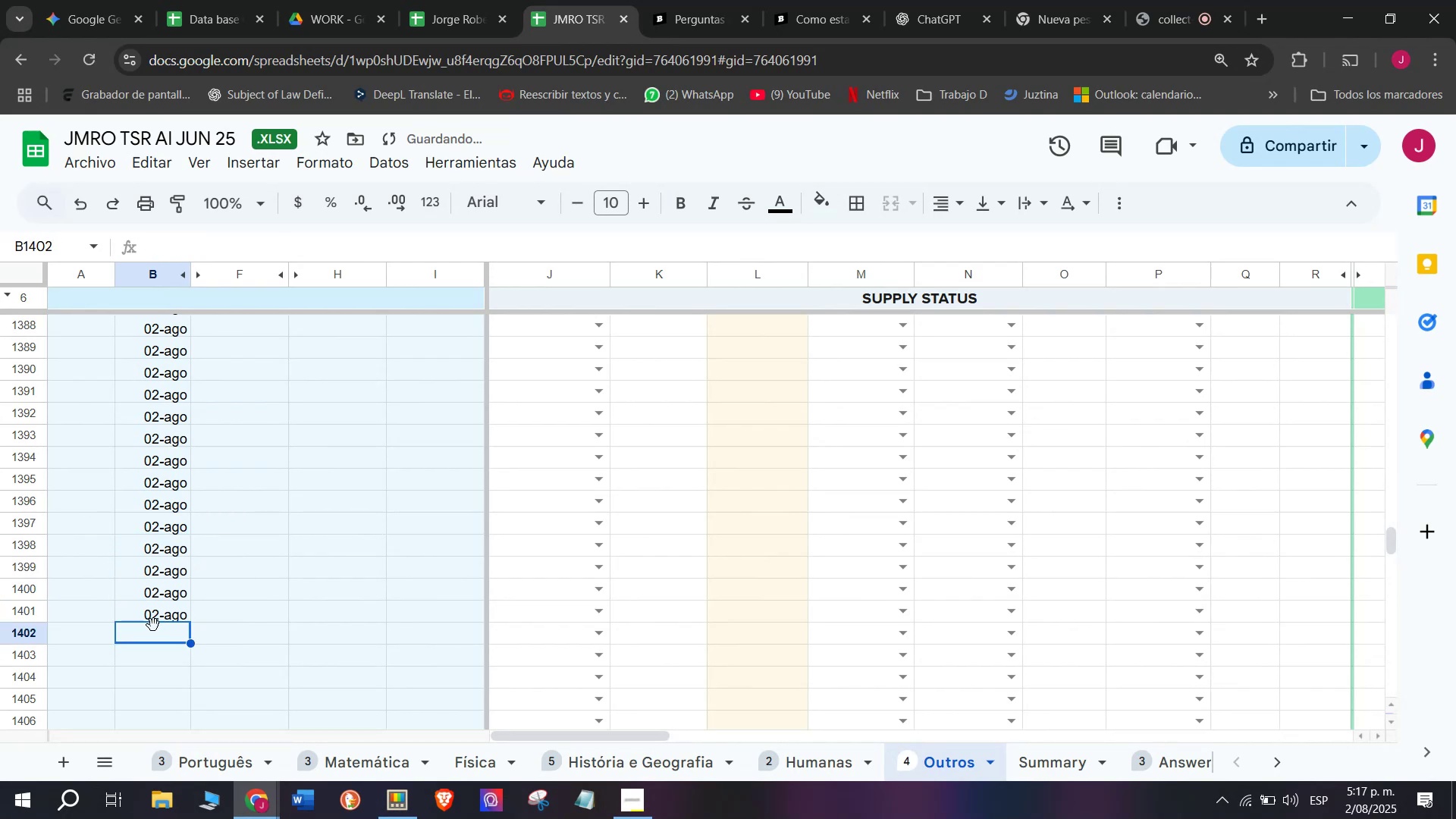 
key(Control+V)
 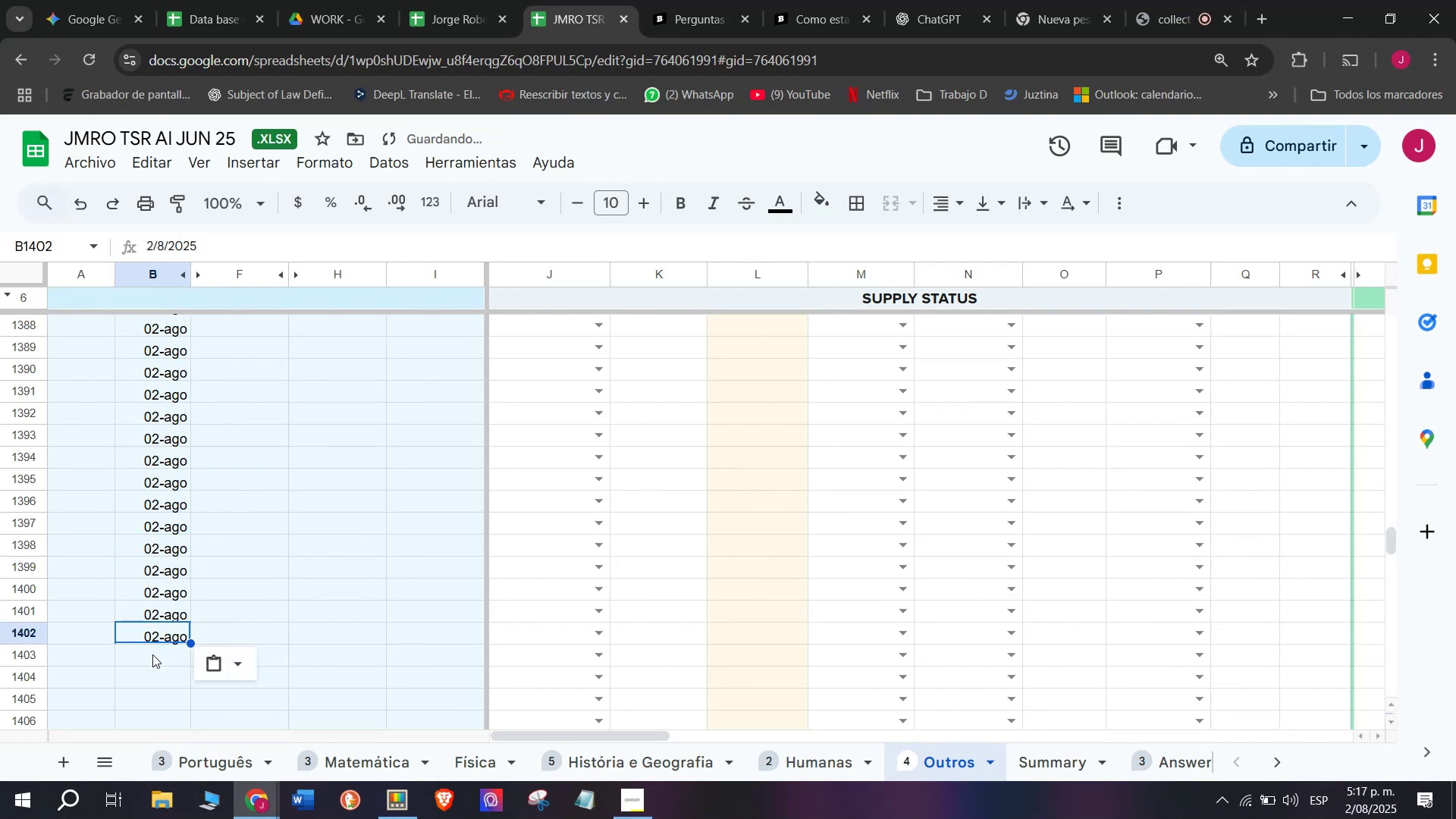 
left_click([152, 654])
 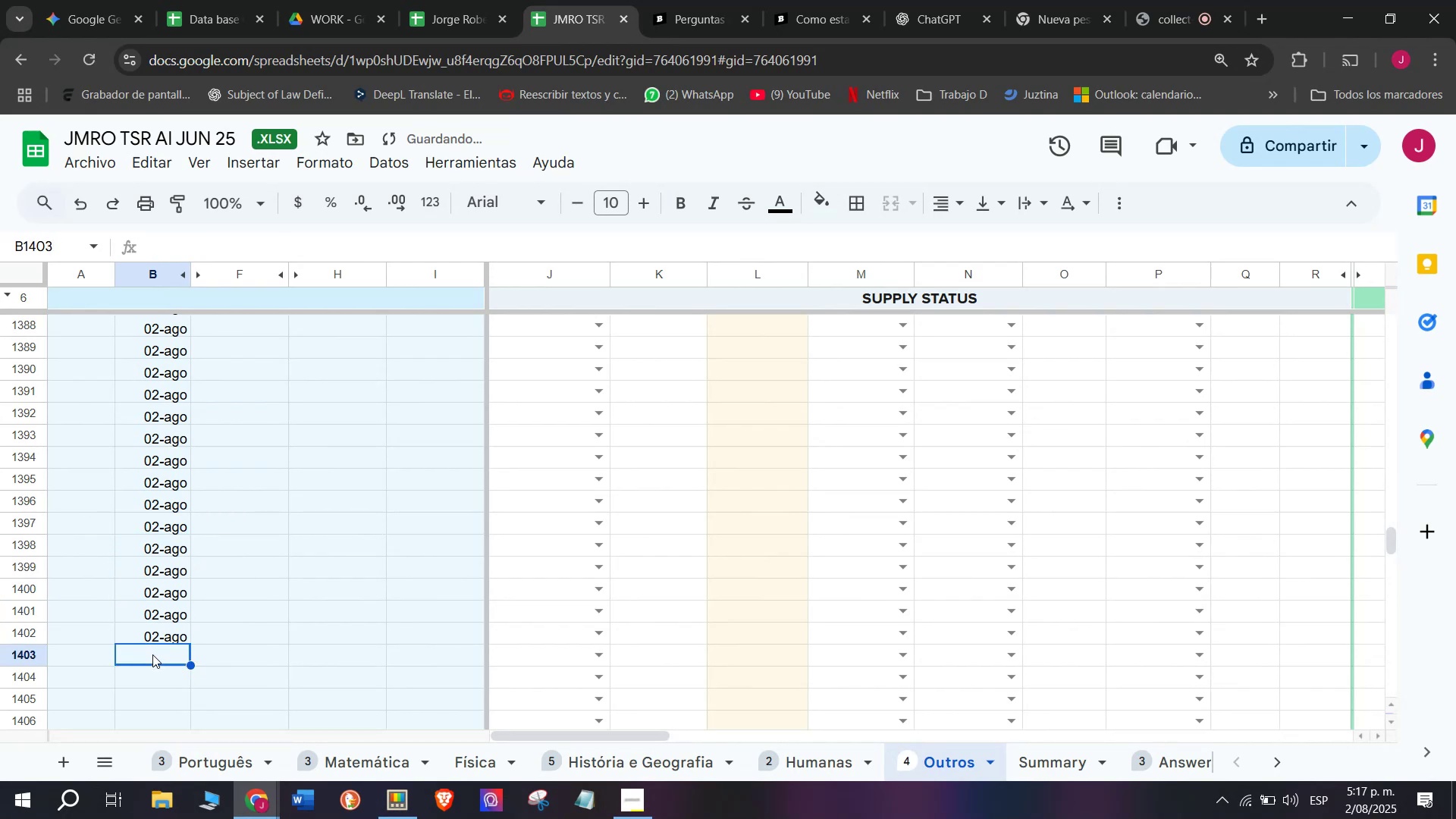 
key(Control+V)
 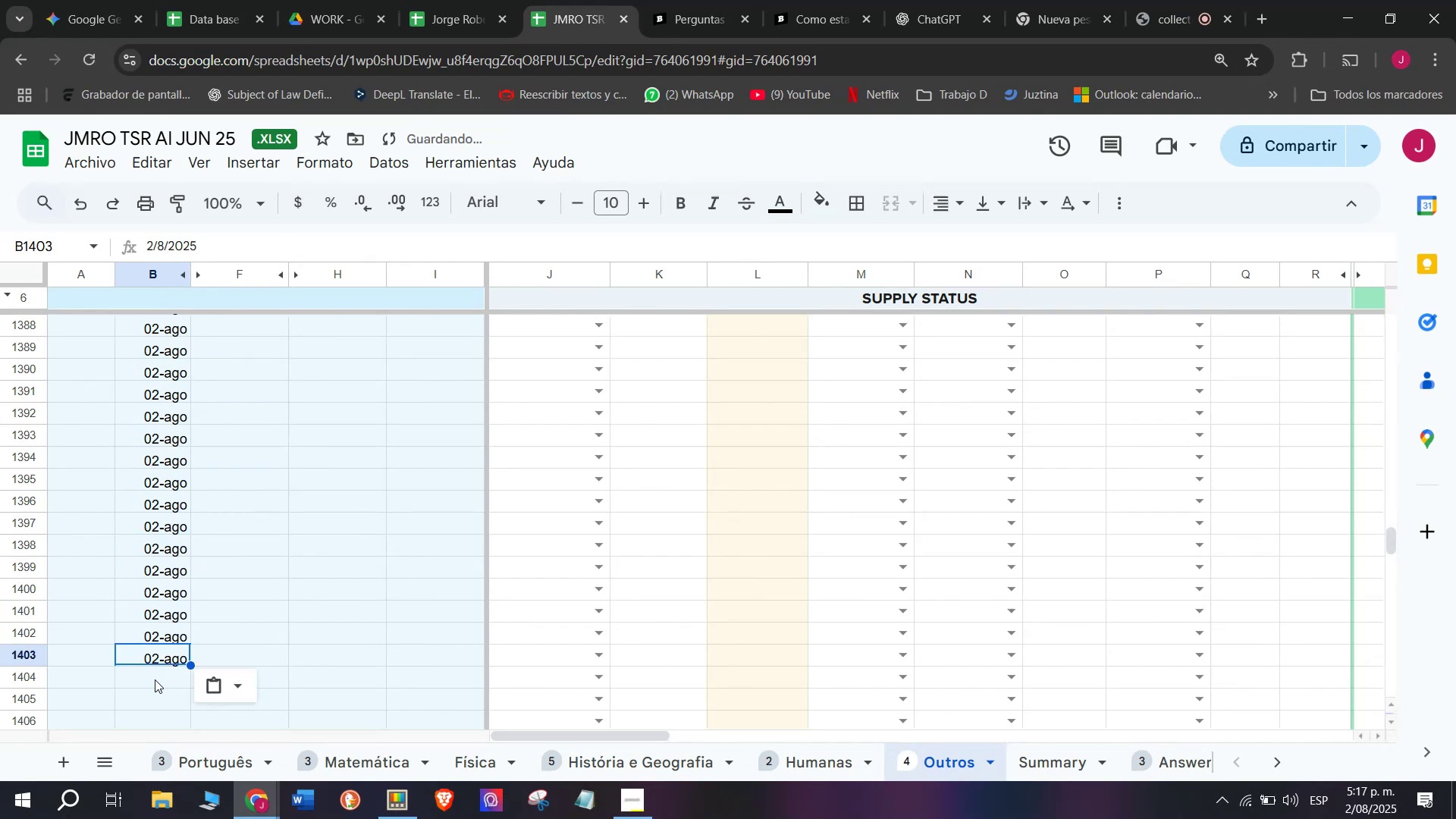 
key(Control+ControlLeft)
 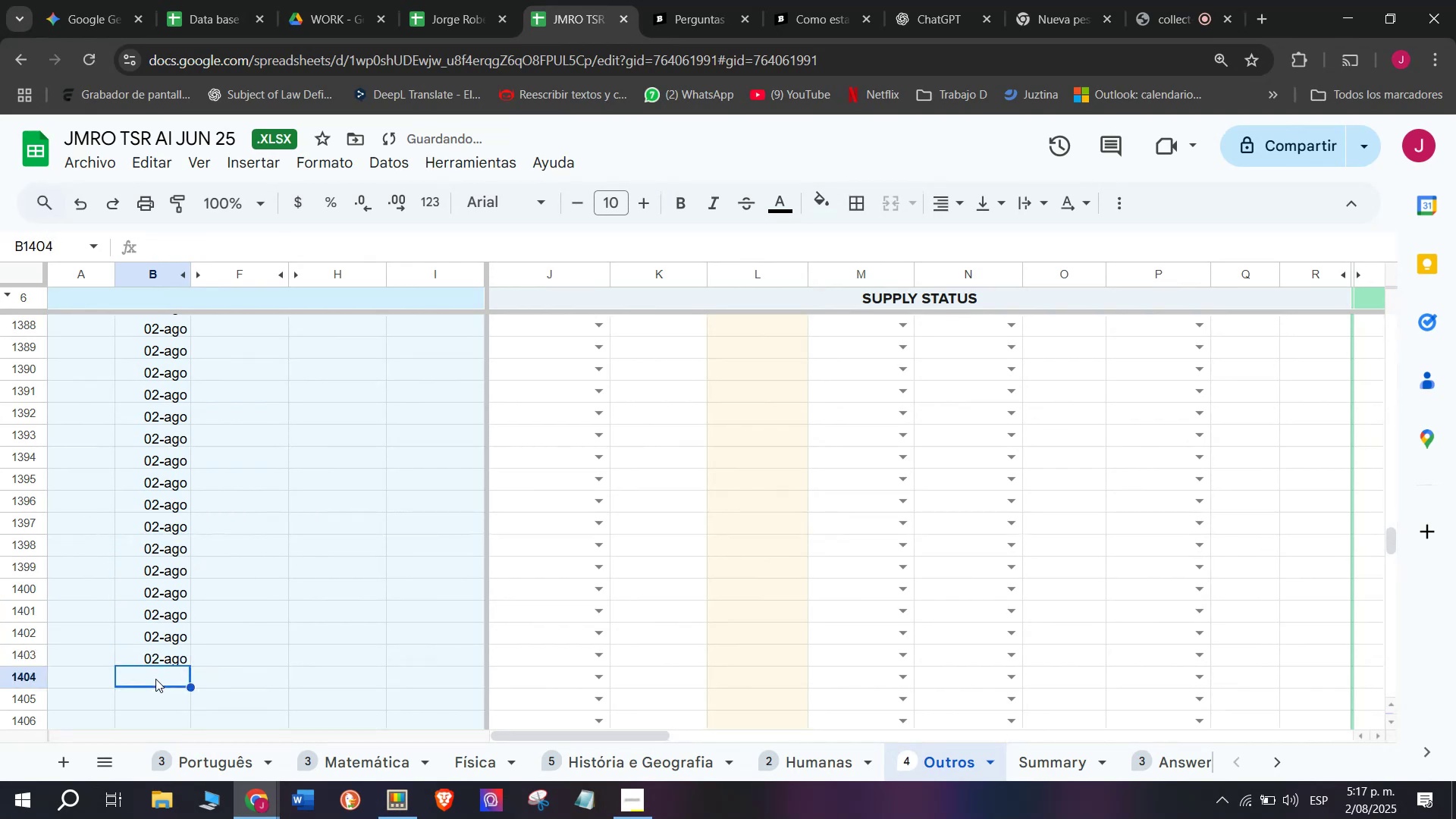 
key(Control+V)
 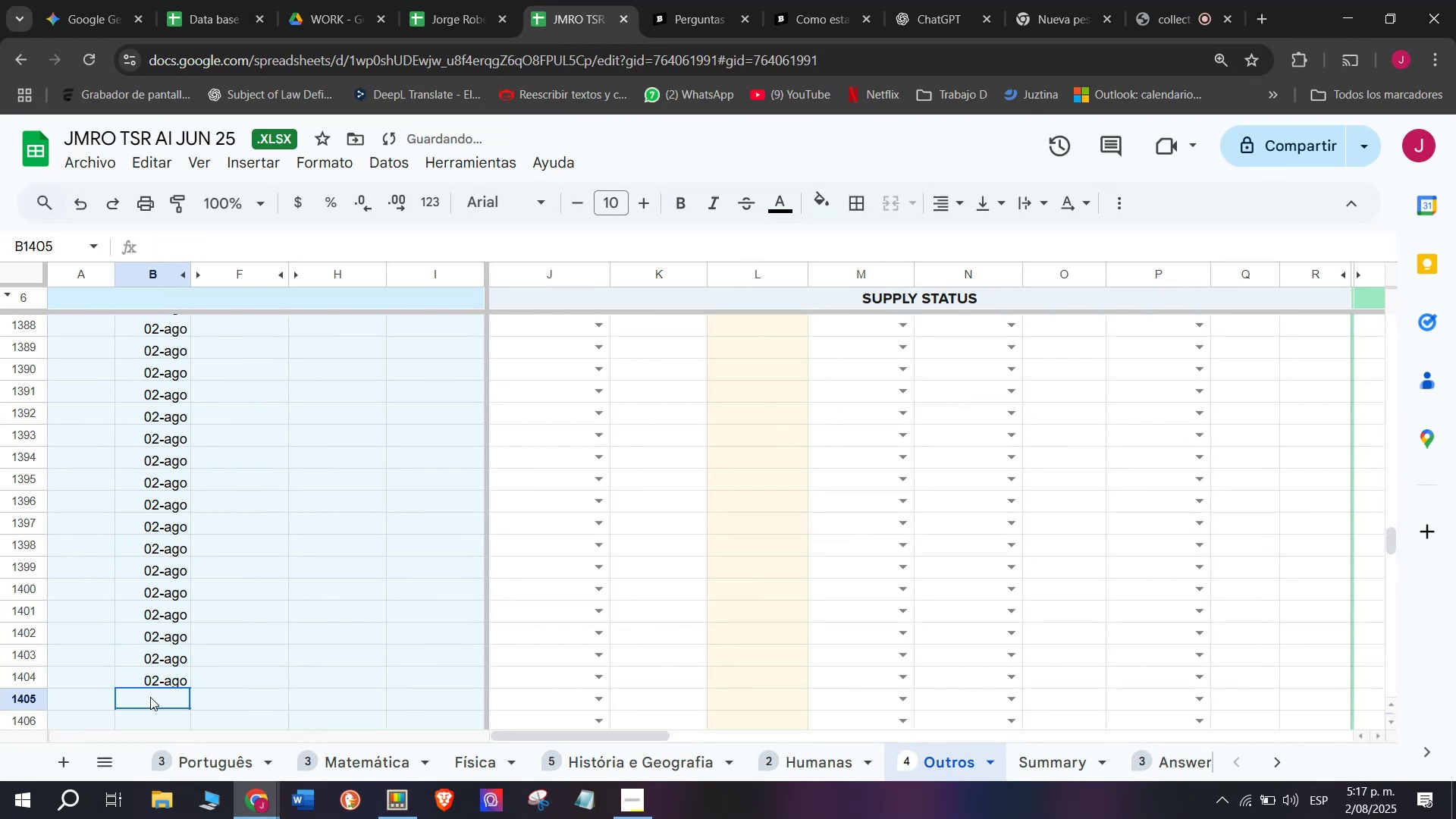 
key(Control+ControlLeft)
 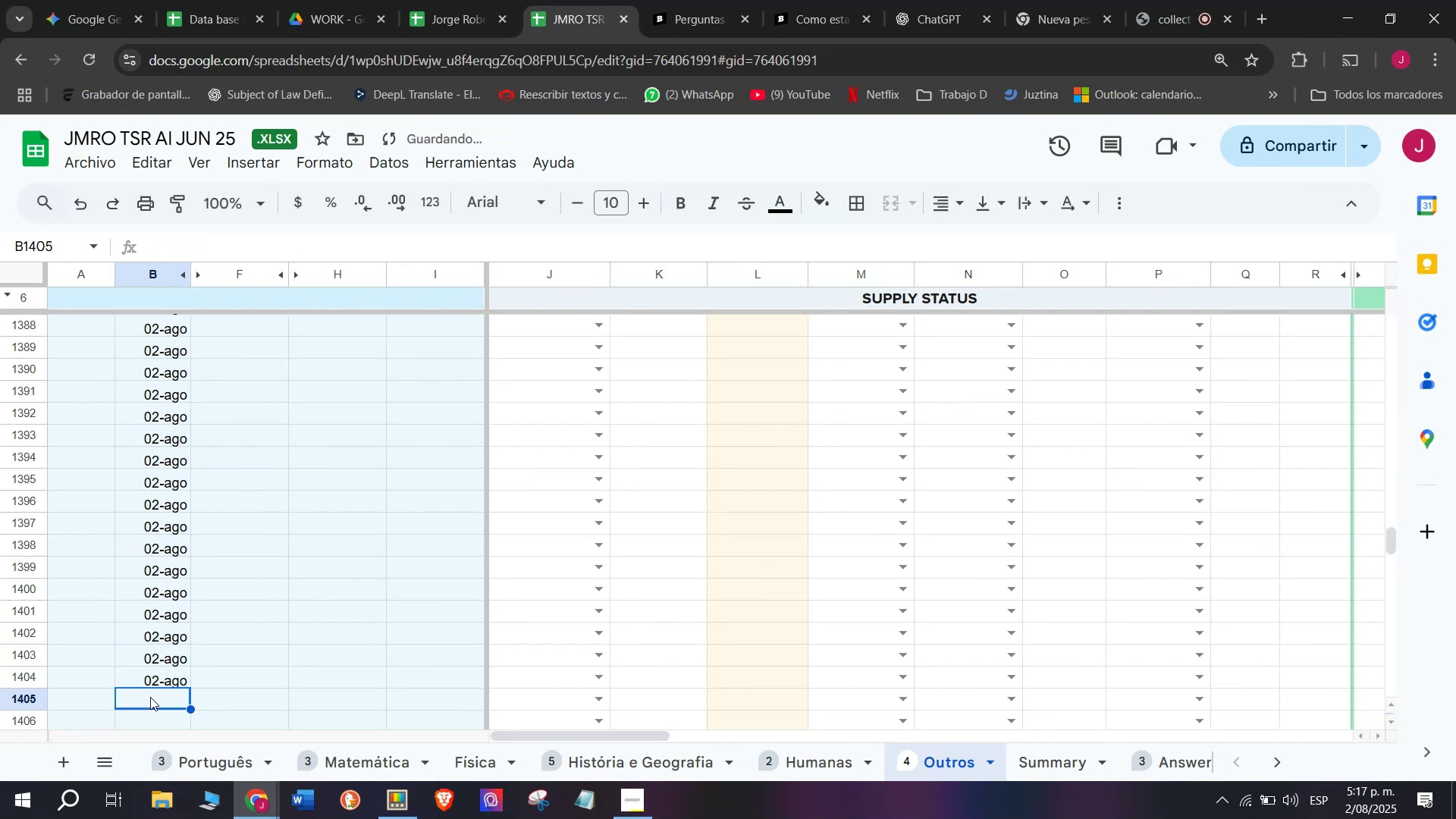 
key(Control+V)
 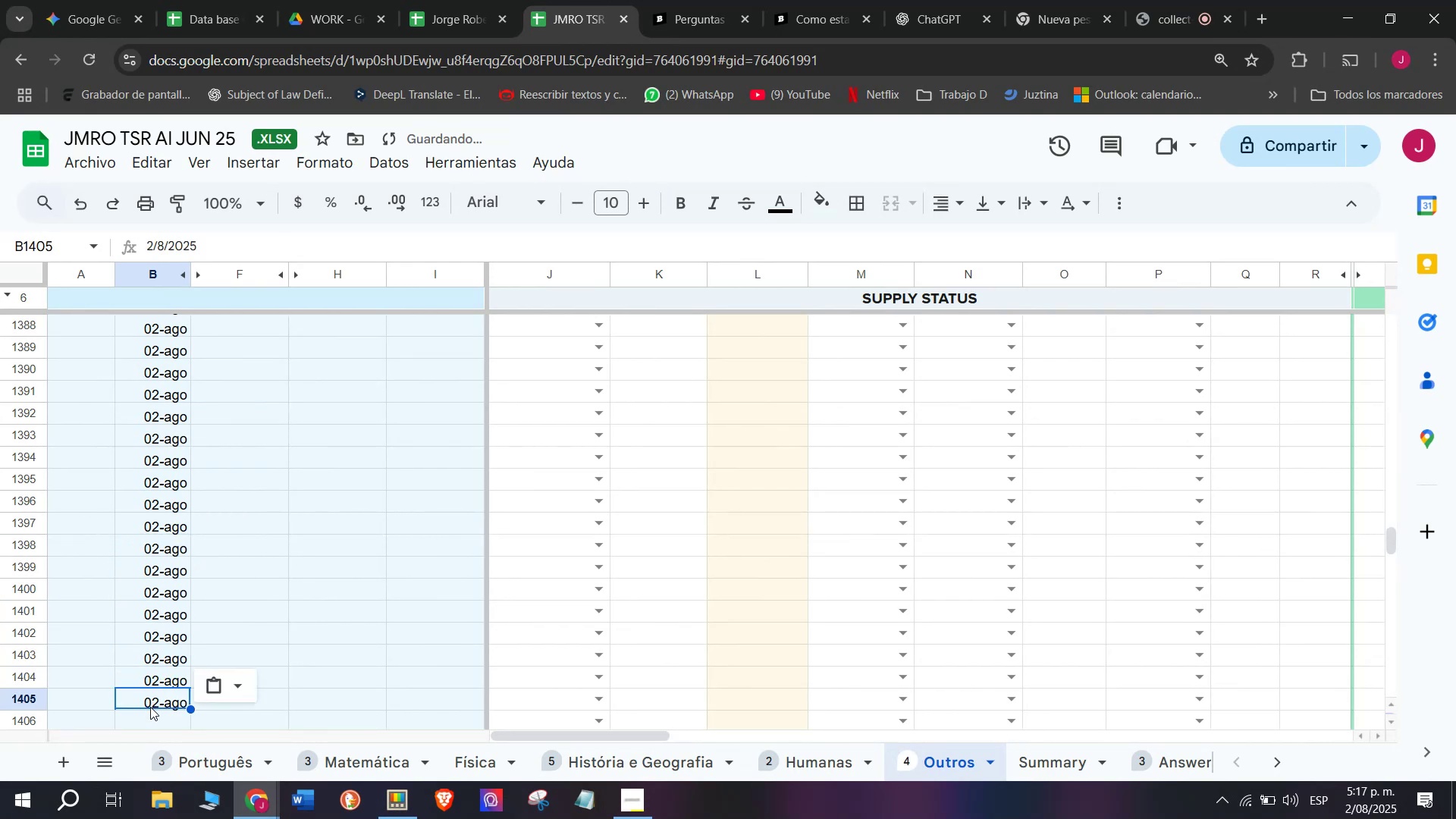 
left_click([150, 705])
 